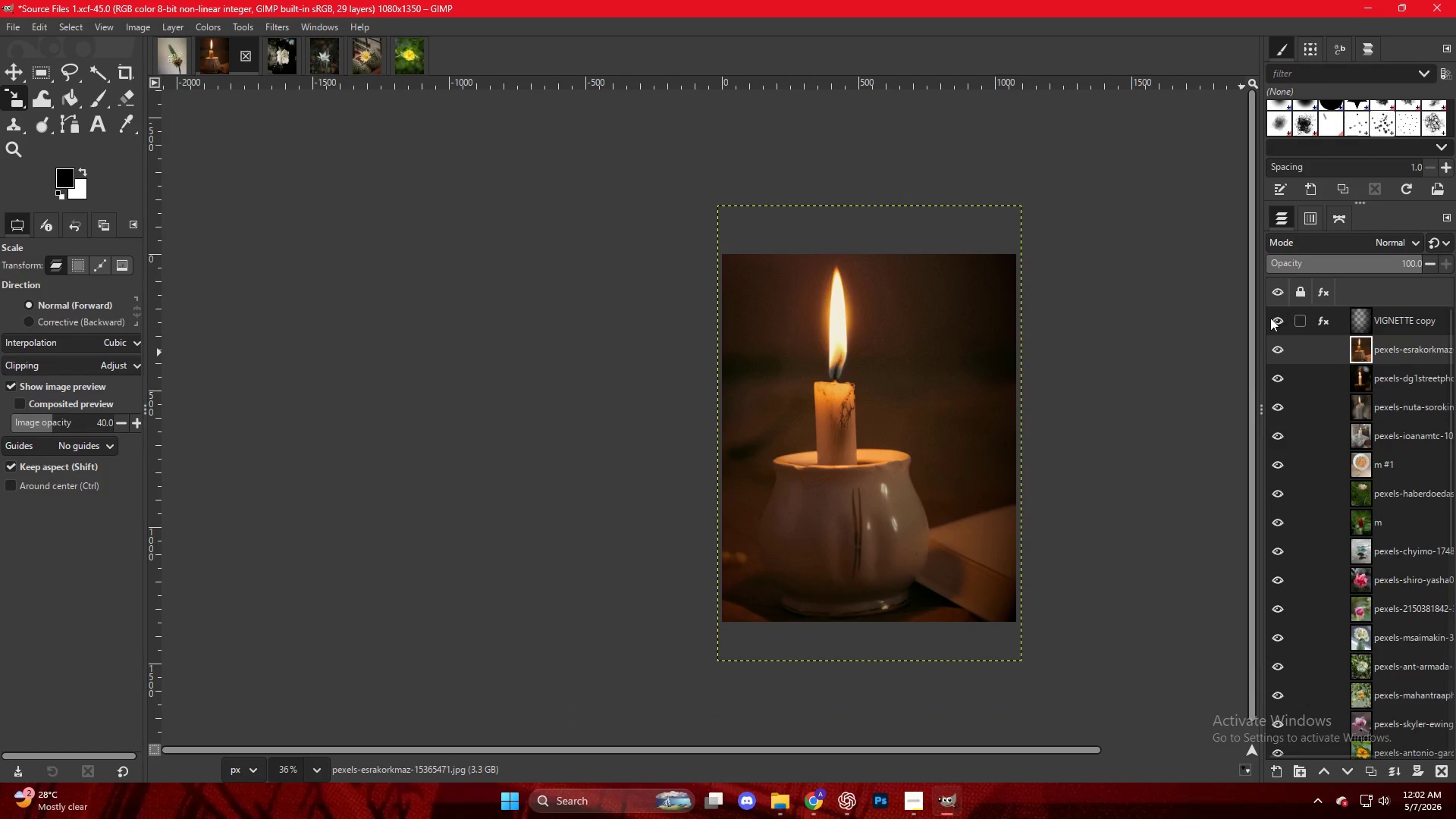 
double_click([1270, 318])
 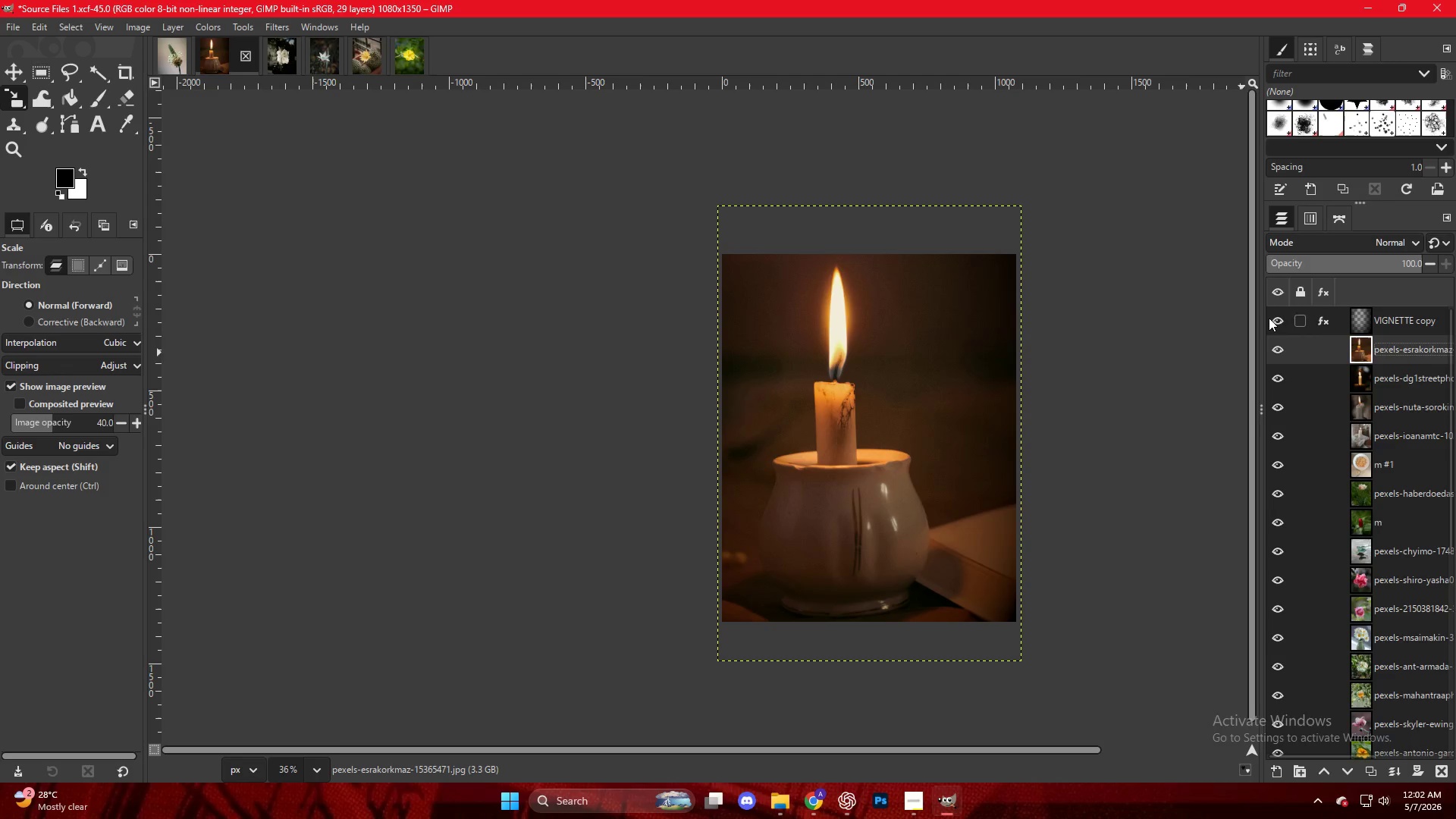 
key(Control+ControlLeft)
 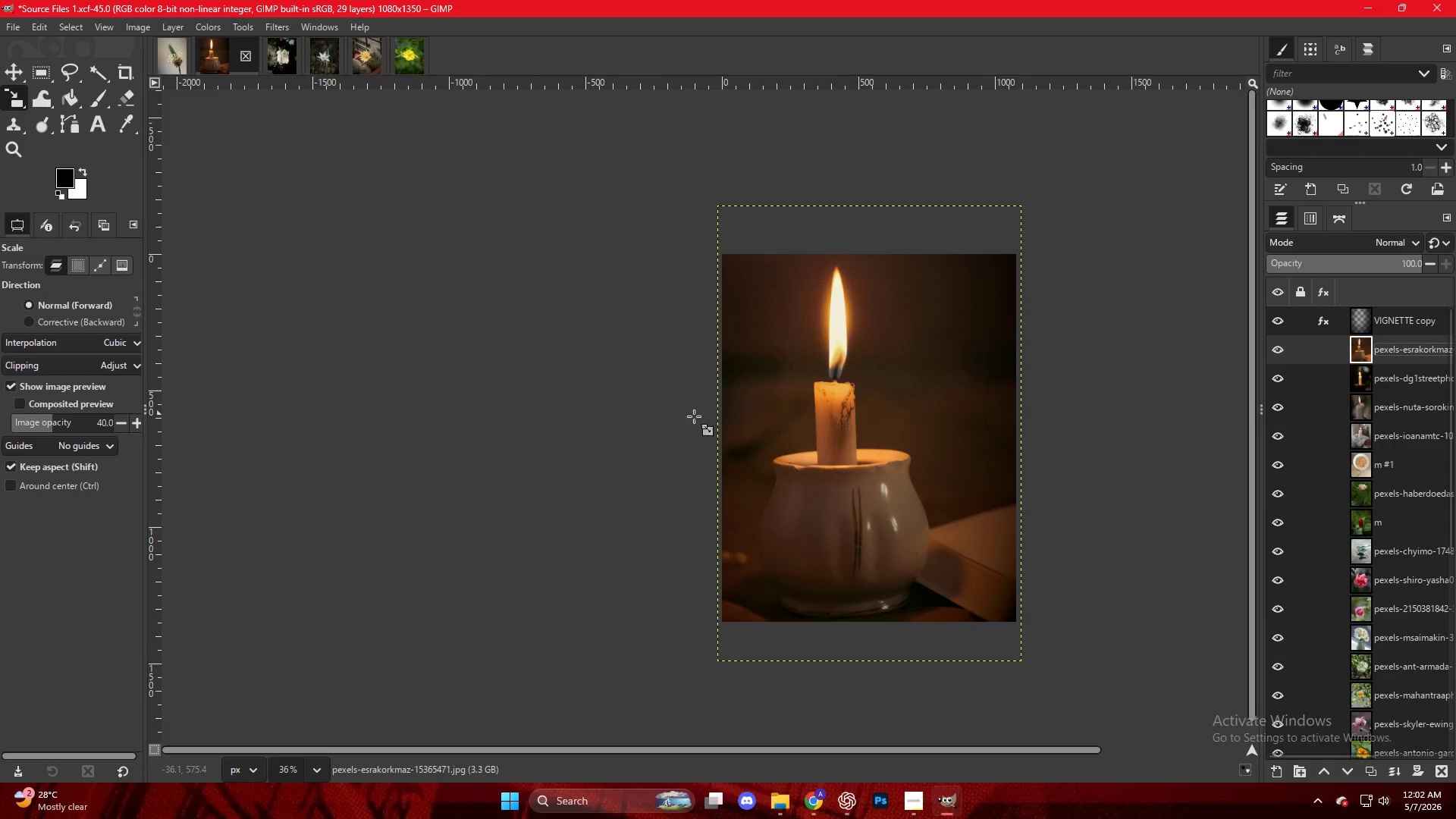 
key(Control+ControlLeft)
 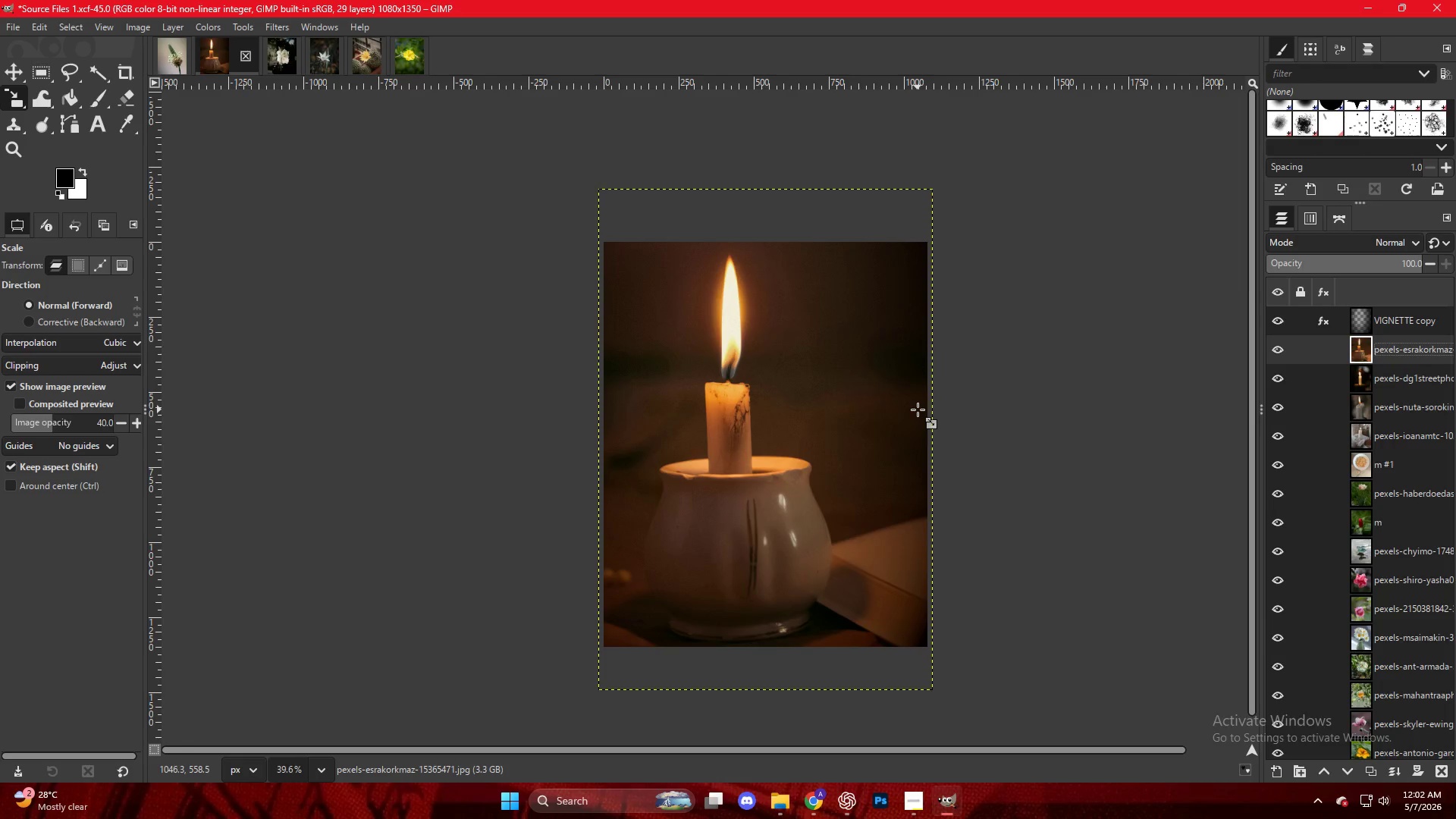 
scroll: coordinate [915, 410], scroll_direction: up, amount: 1.0
 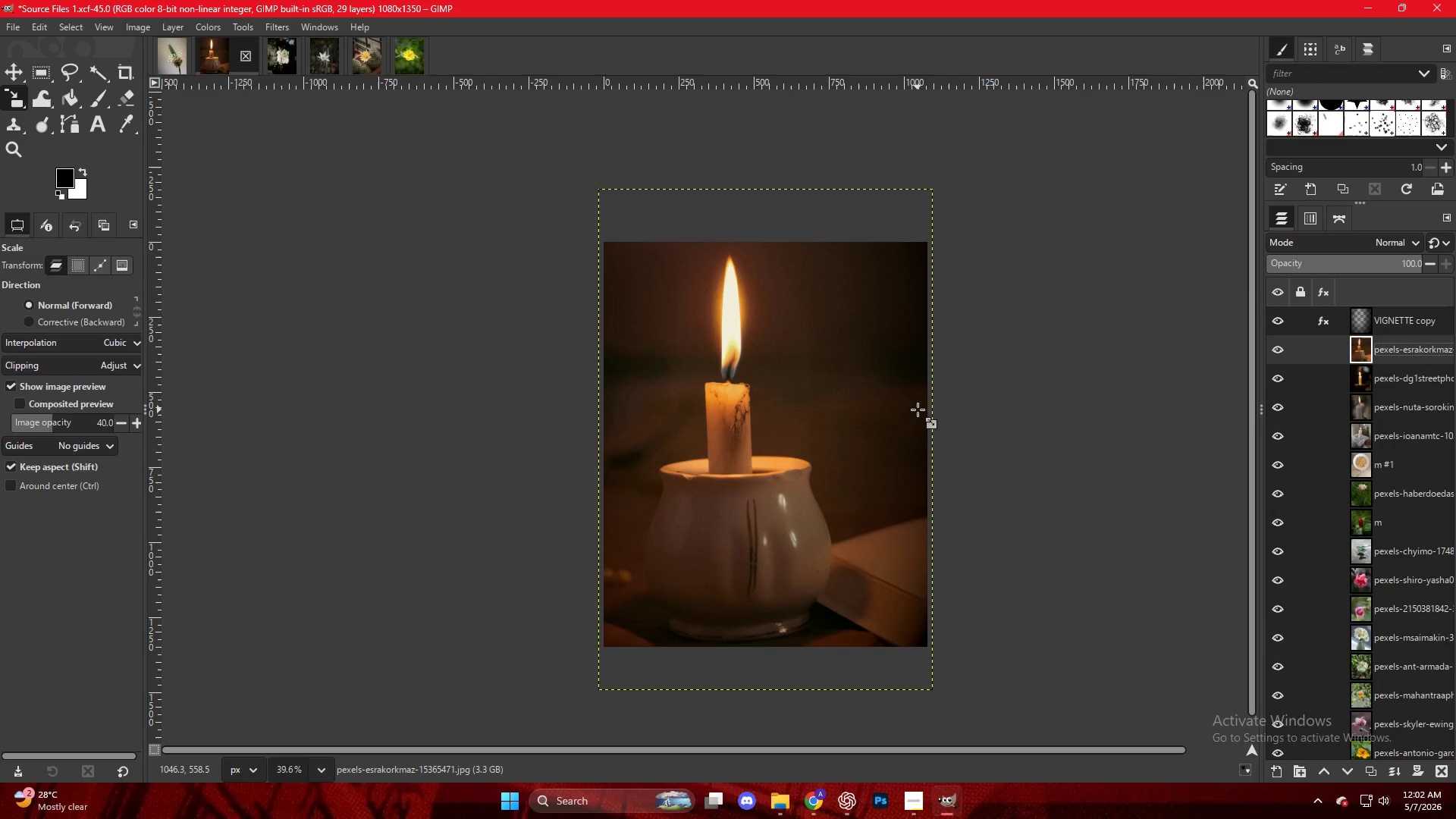 
key(Control+Shift+E)
 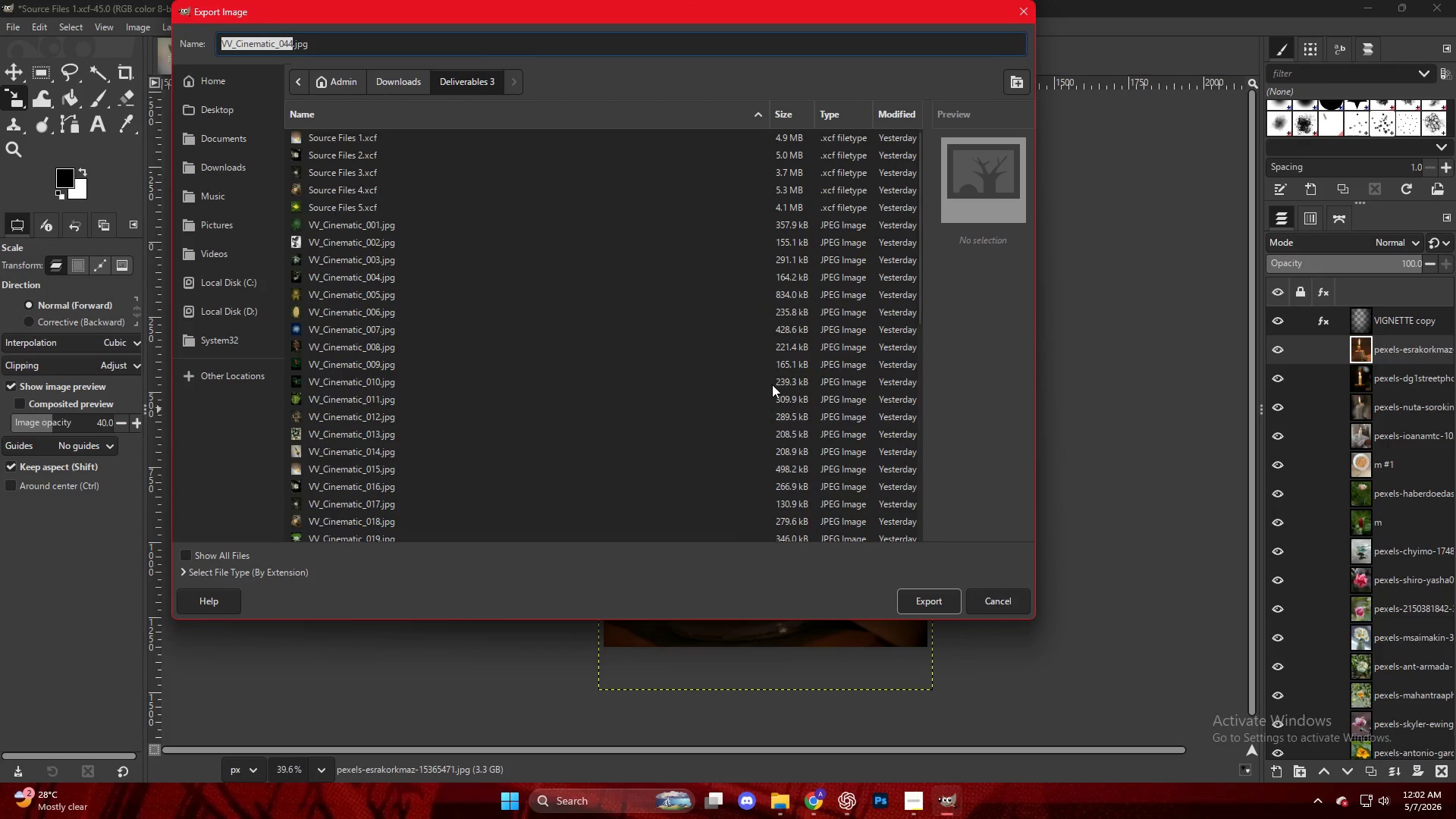 
left_click([391, 521])
 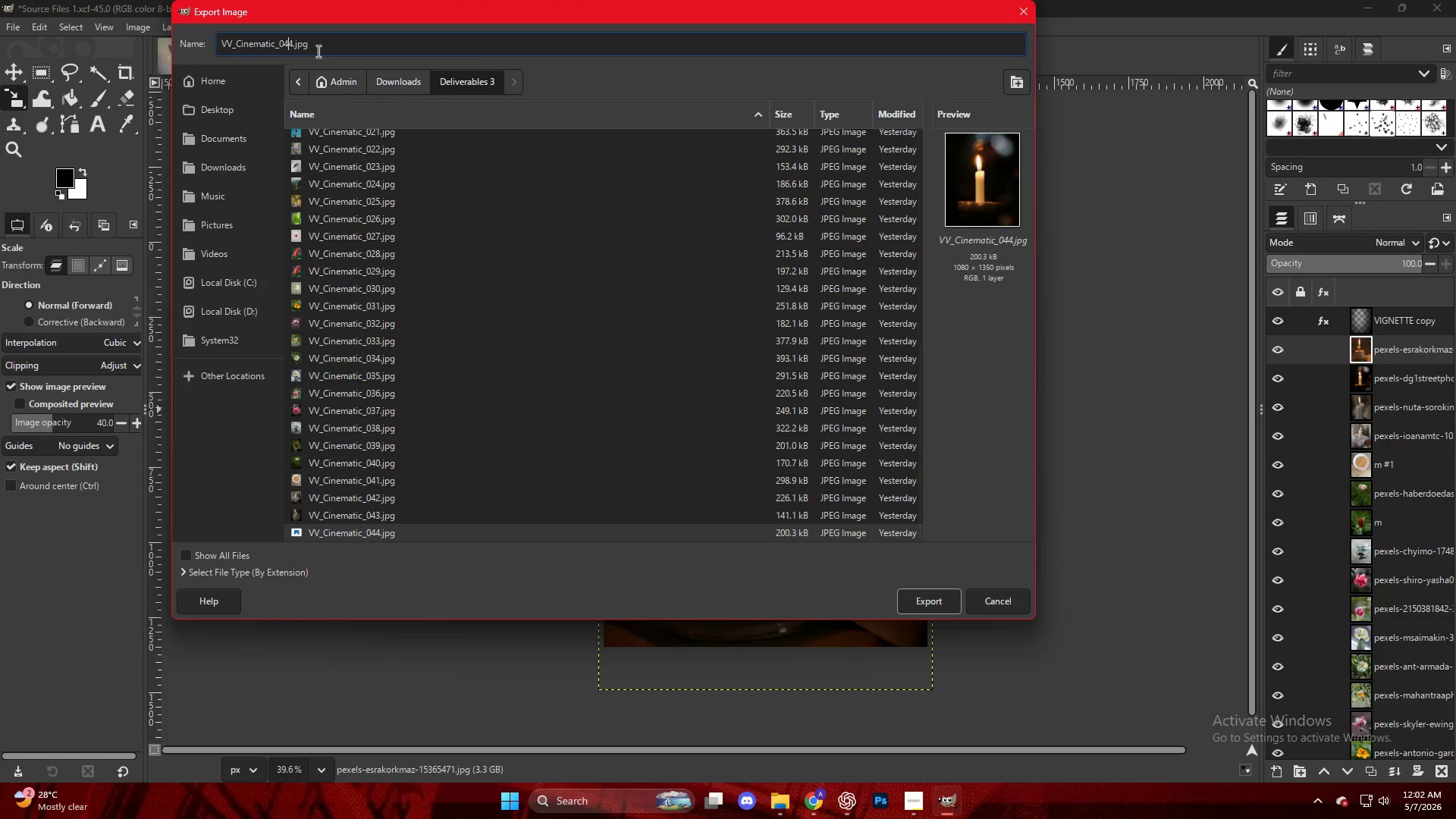 
scroll: coordinate [579, 494], scroll_direction: down, amount: 15.0
 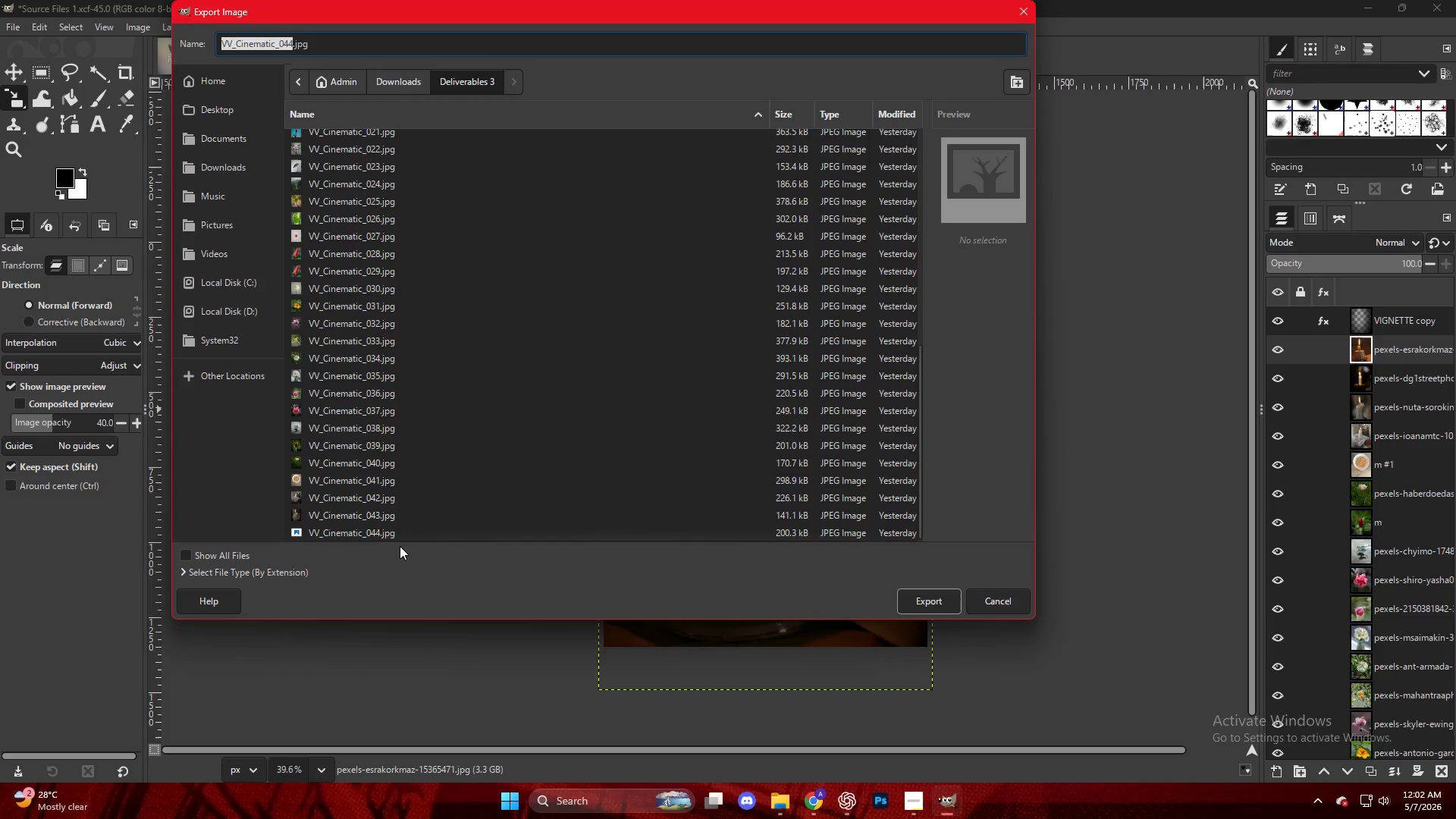 
key(ArrowRight)
 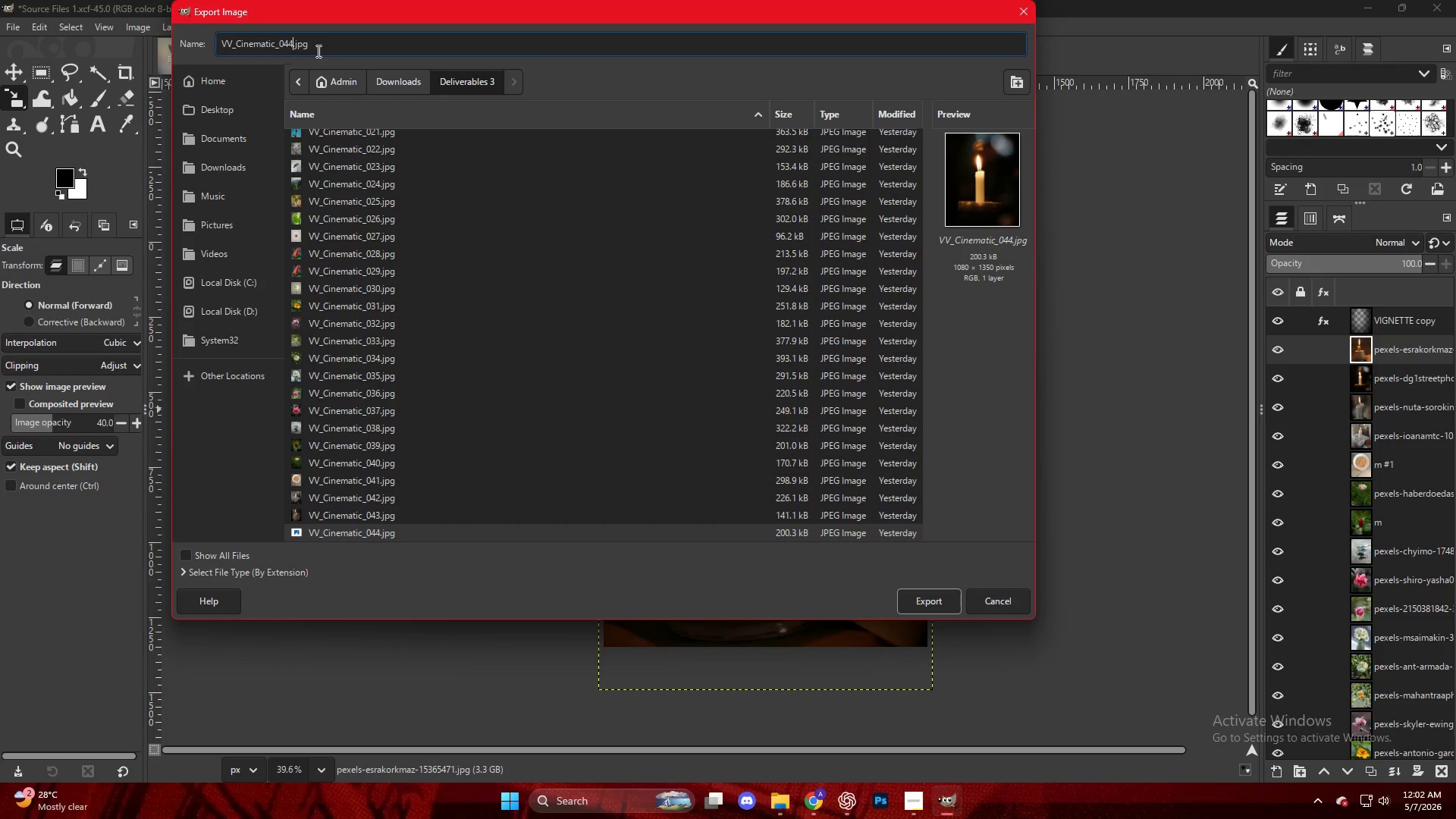 
key(Backspace)
 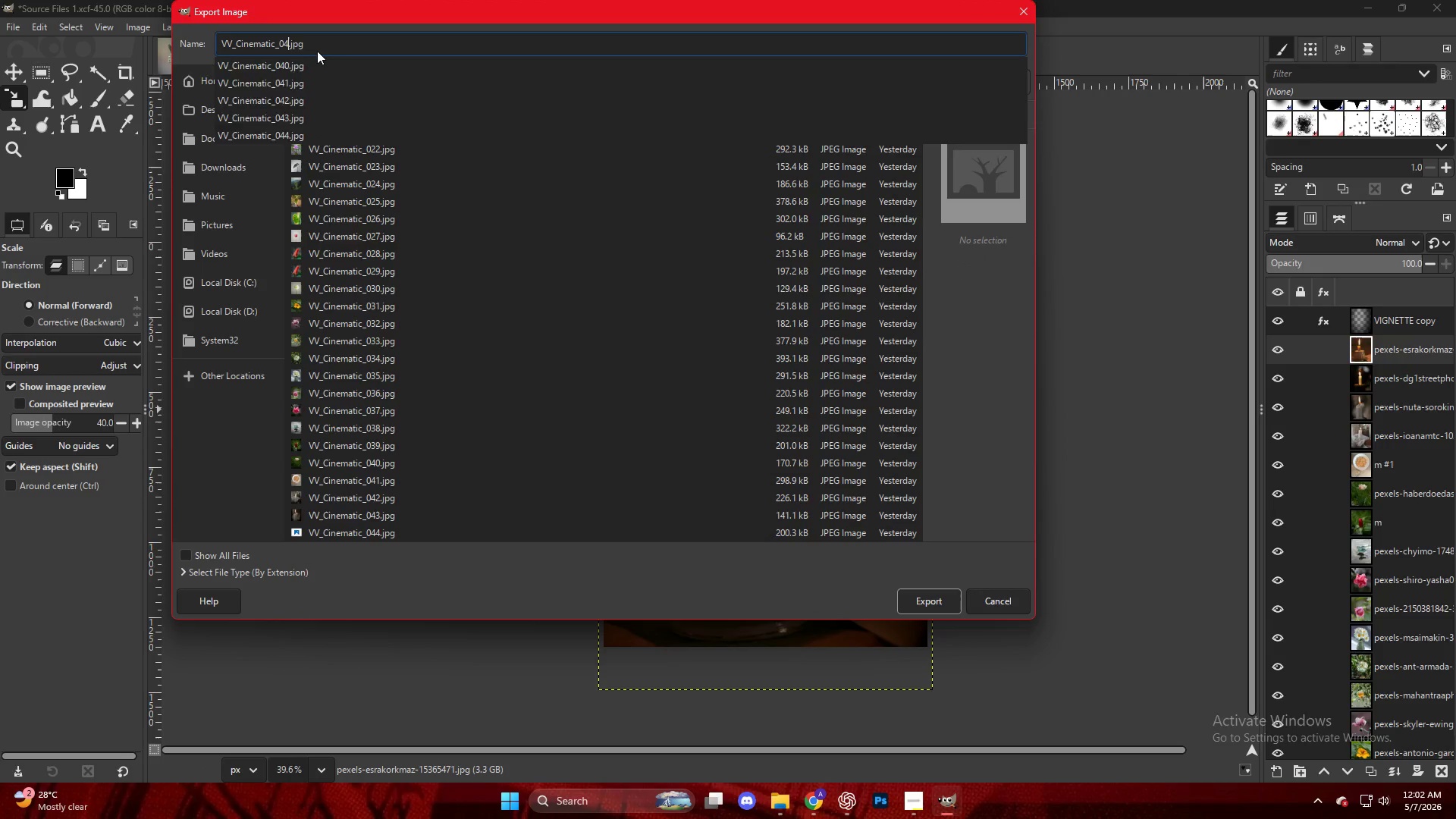 
key(Numpad5)
 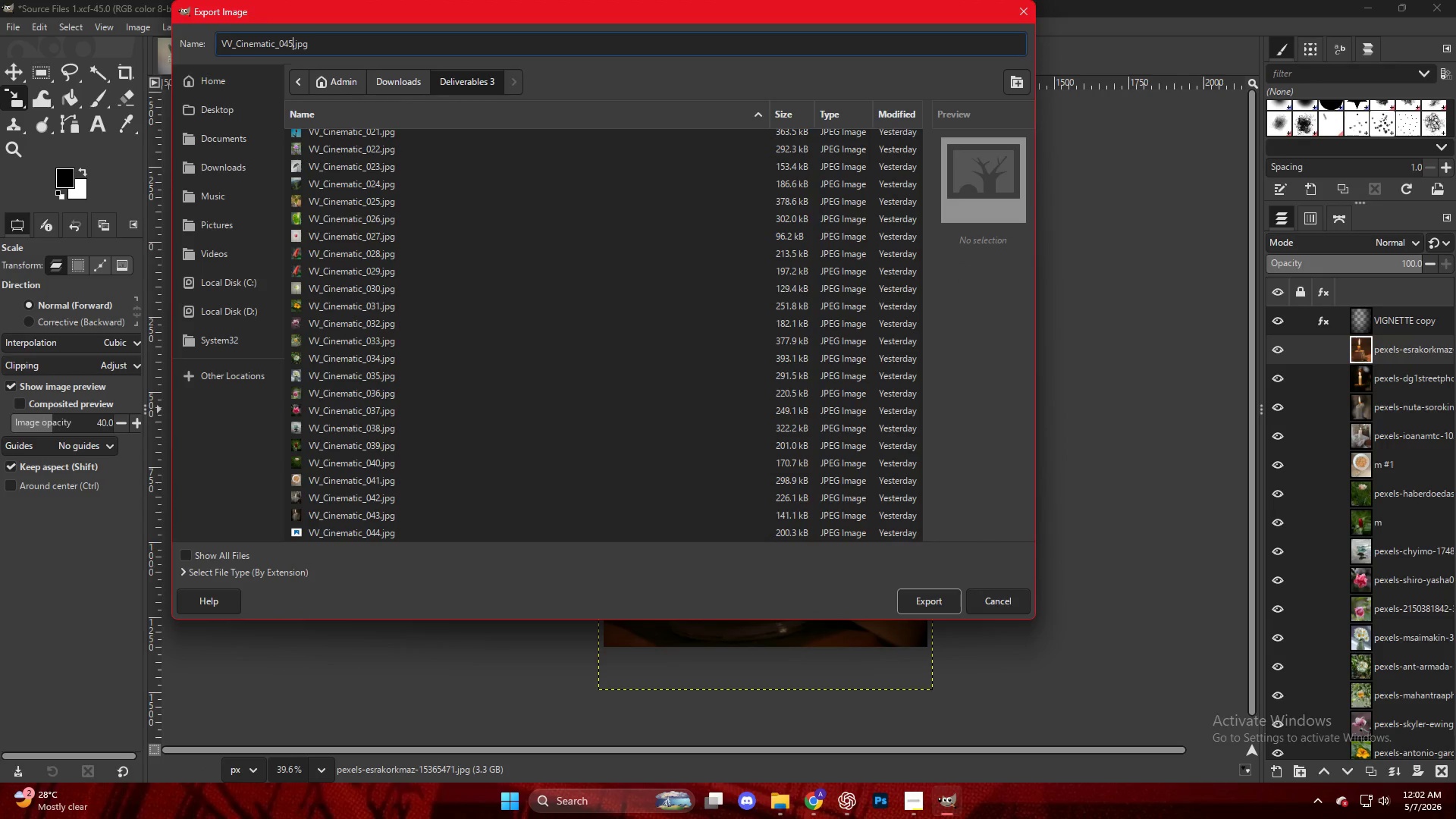 
key(NumpadEnter)
 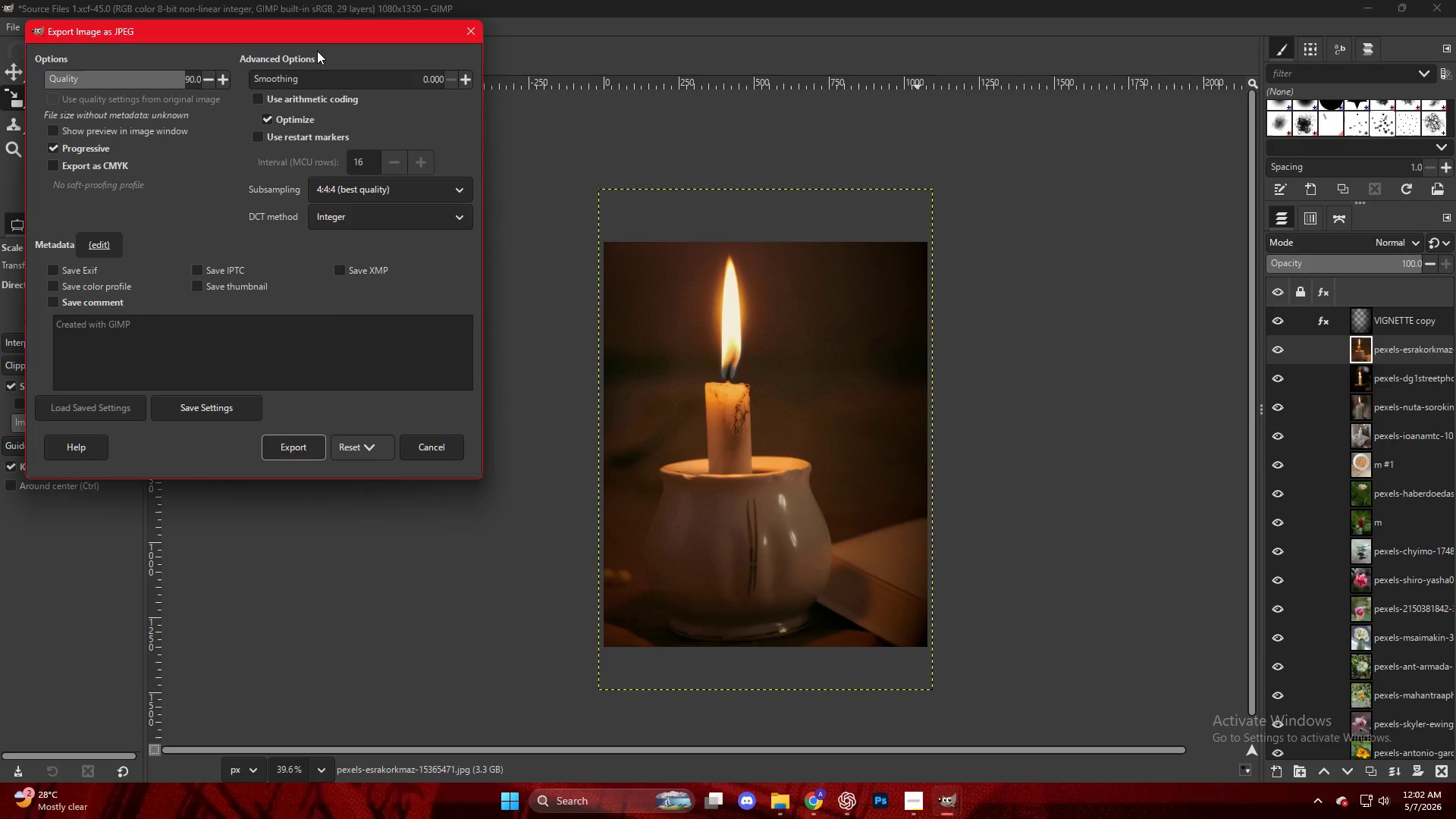 
wait(32.16)
 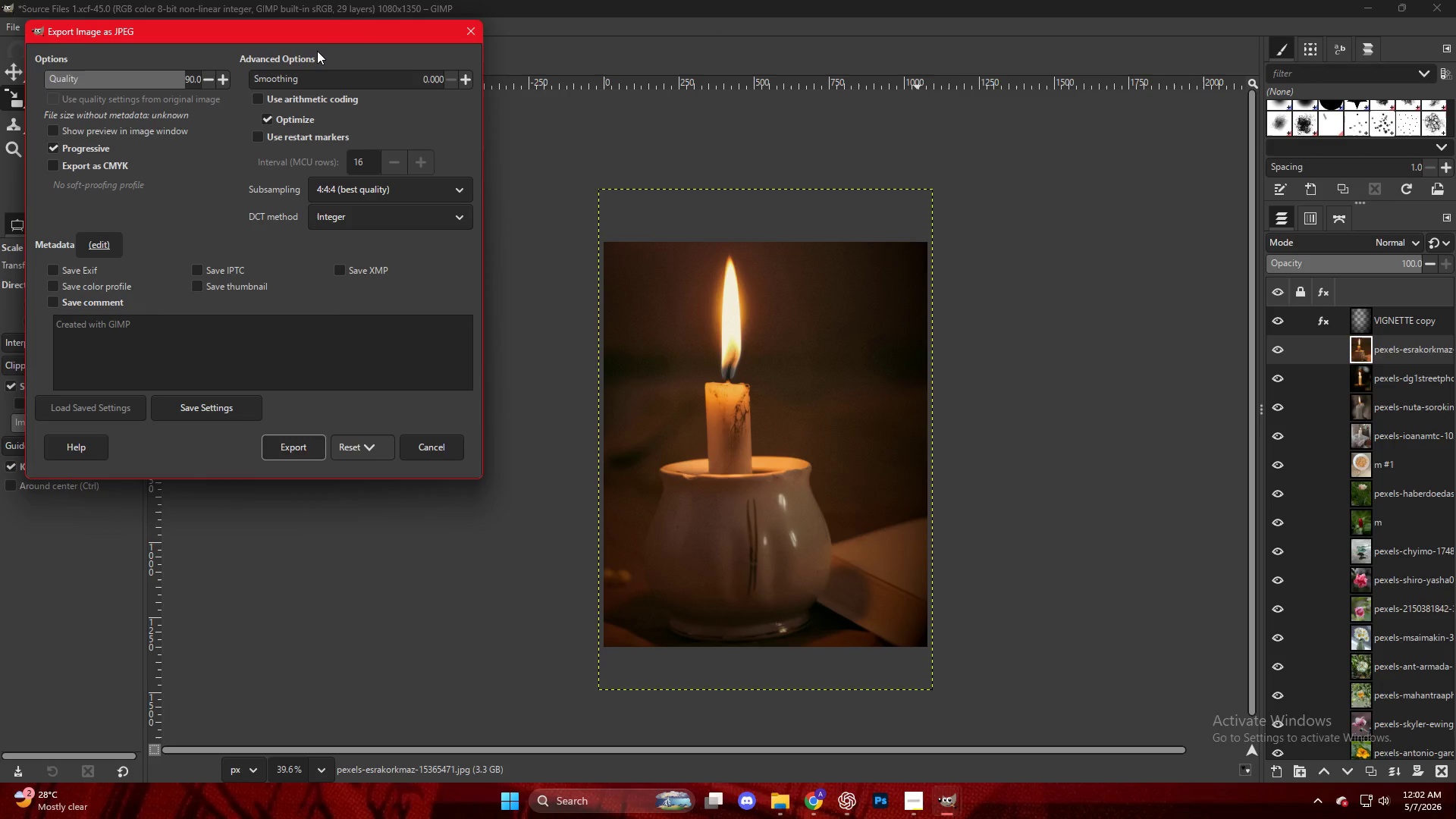 
left_click([296, 454])
 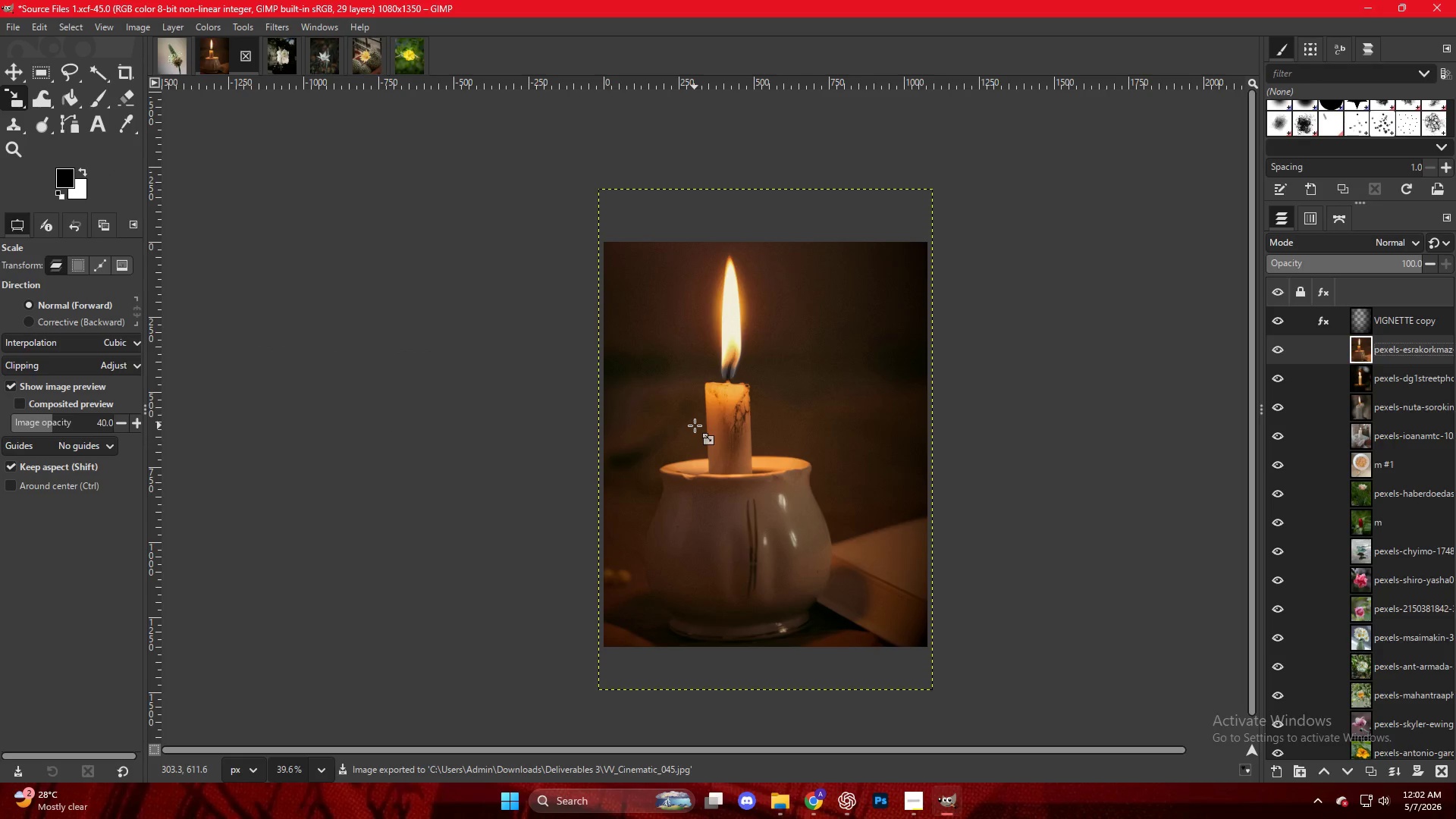 
hold_key(key=ControlLeft, duration=0.39)
scroll: coordinate [664, 422], scroll_direction: down, amount: 6.0
 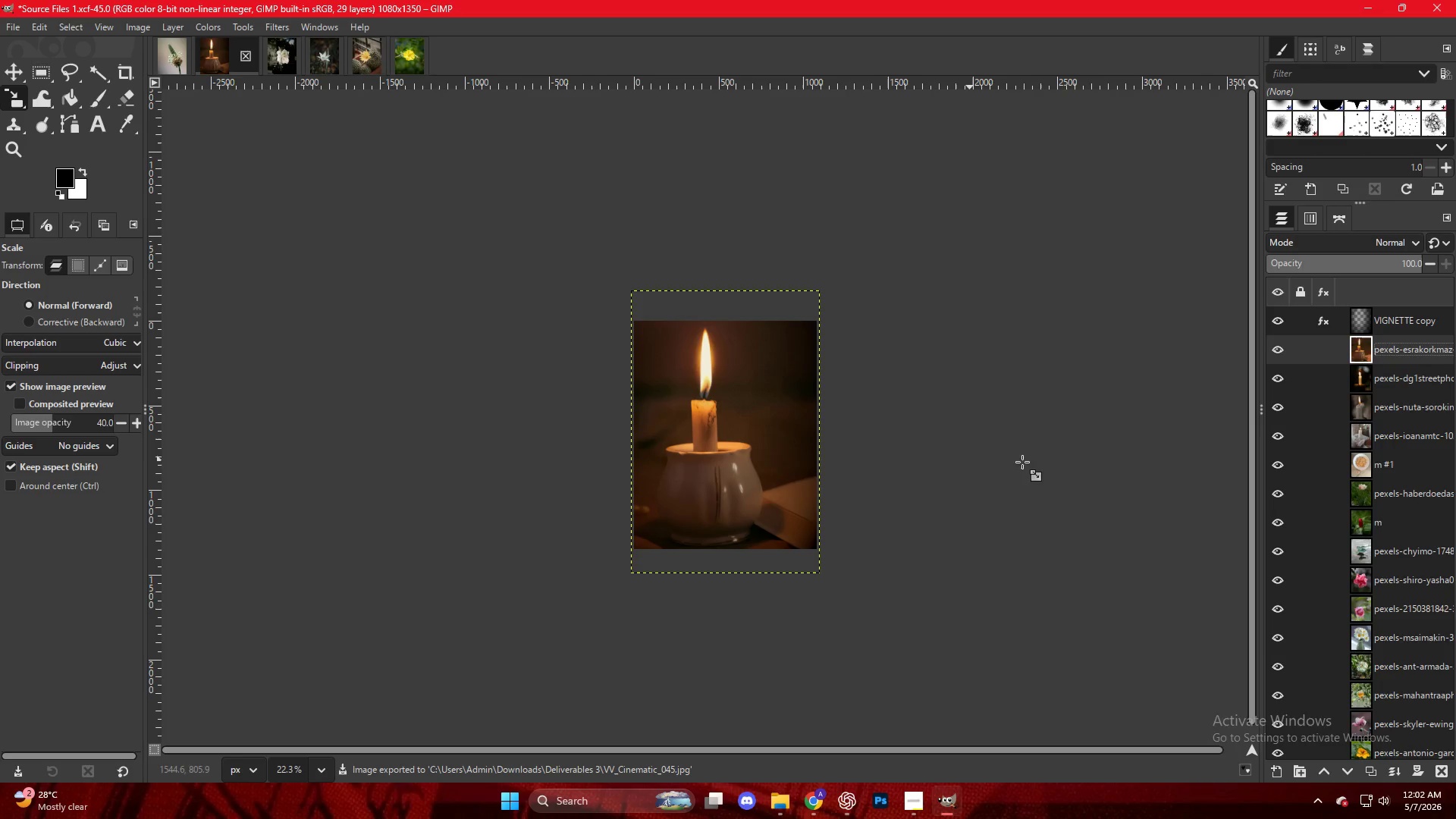 
hold_key(key=ControlLeft, duration=0.64)
 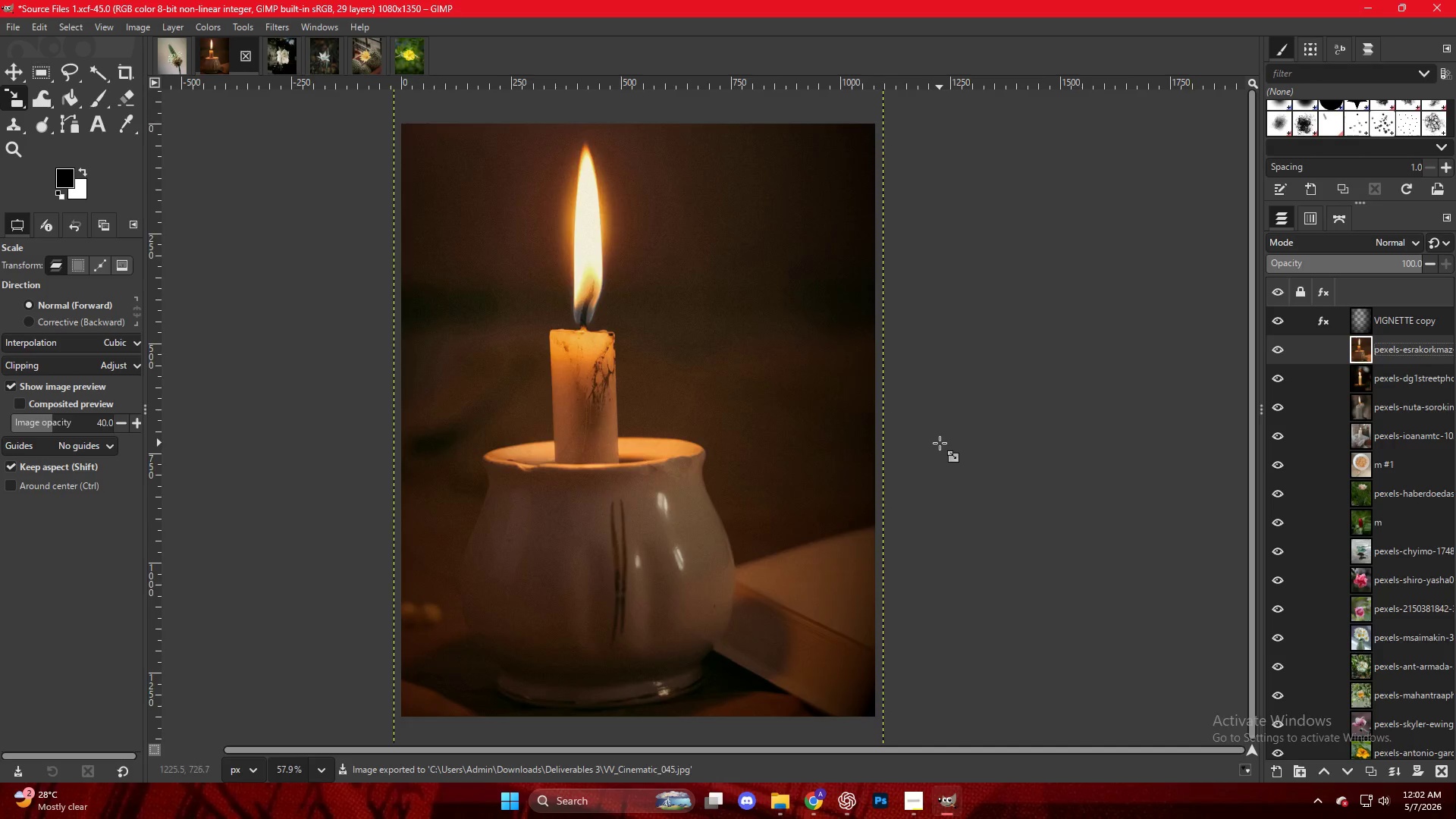 
key(Control+ControlLeft)
 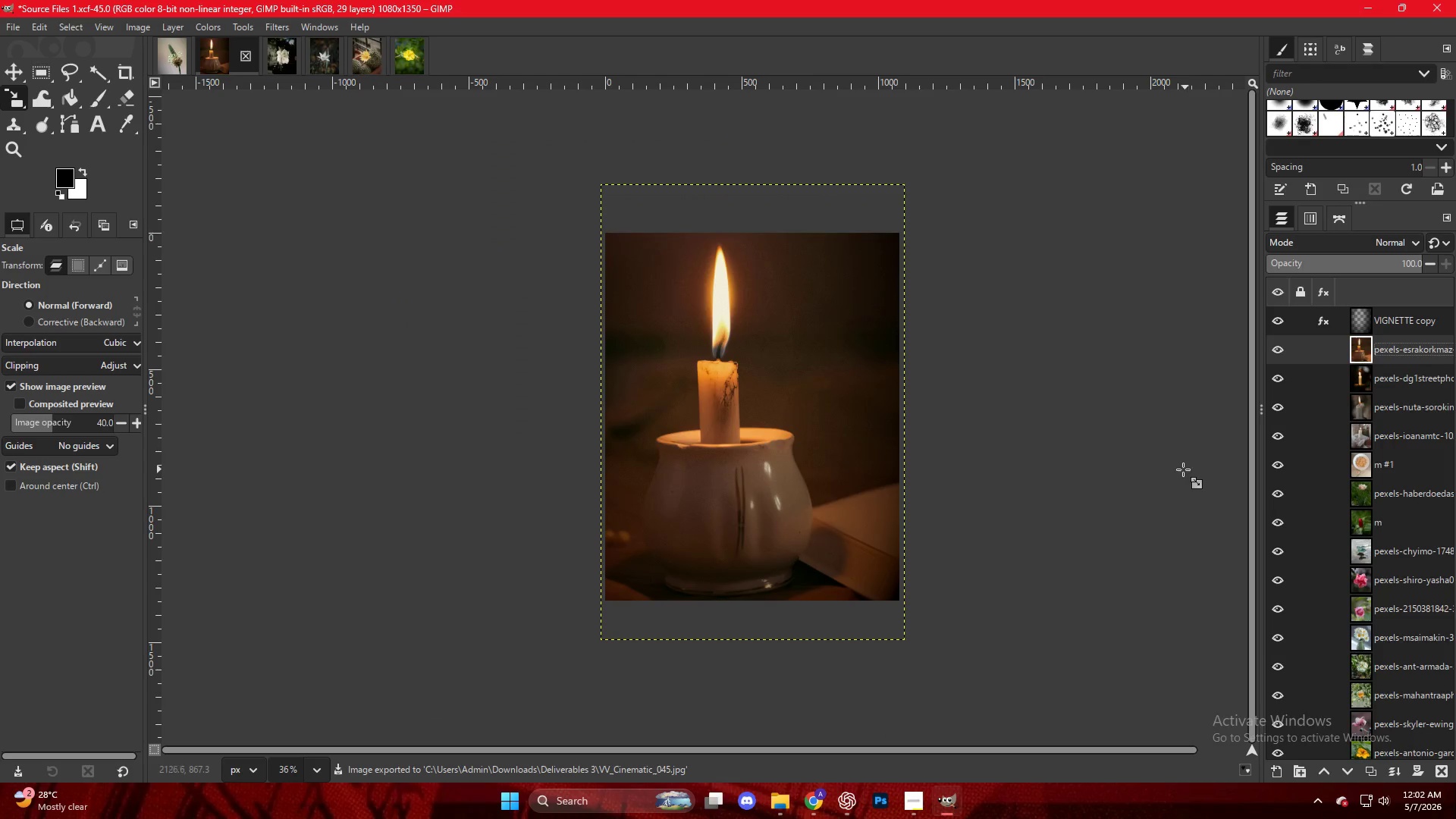 
hold_key(key=ControlLeft, duration=1.56)
scroll: coordinate [1027, 423], scroll_direction: up, amount: 2.0
 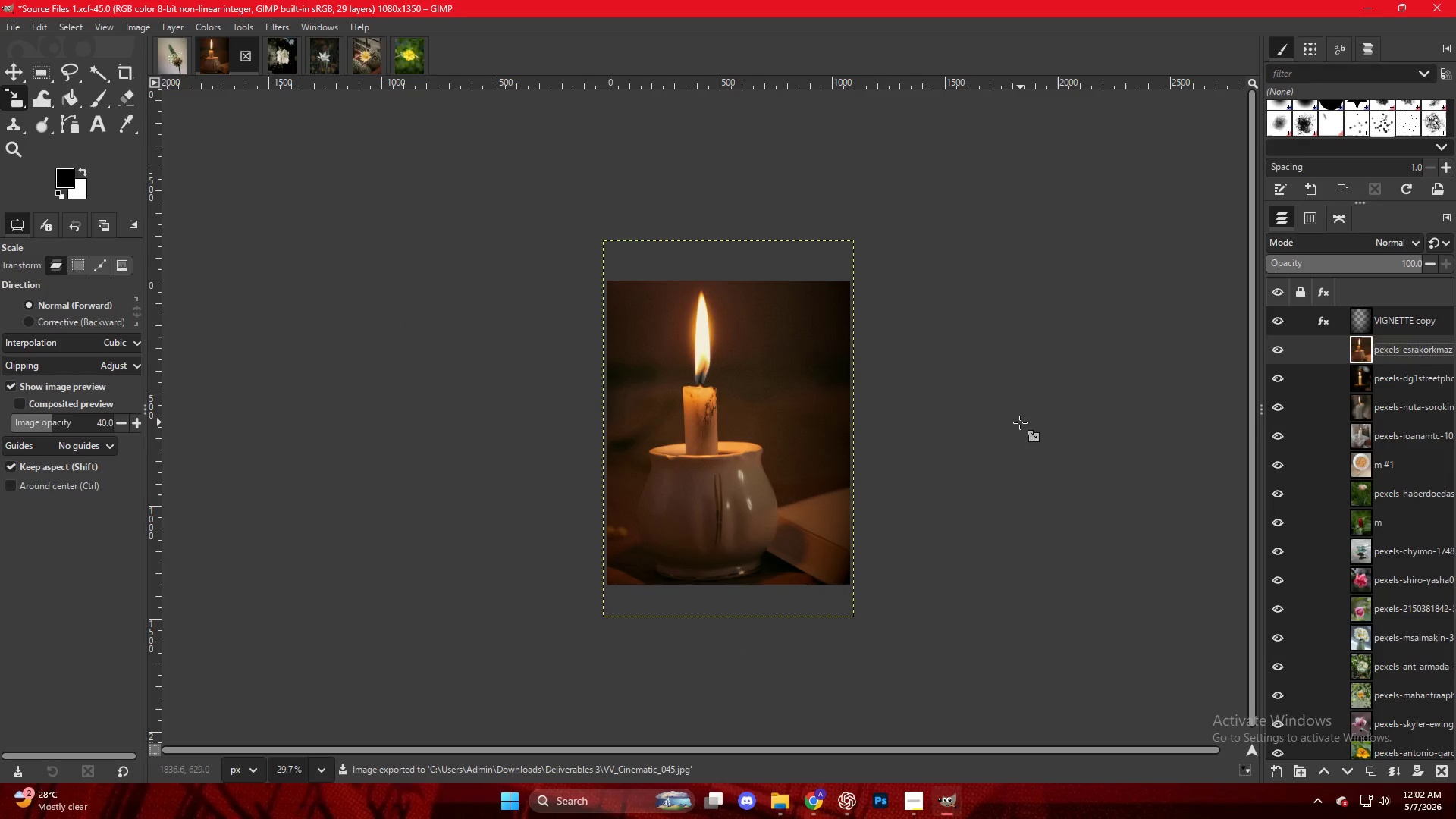 
key(Control+ControlLeft)
 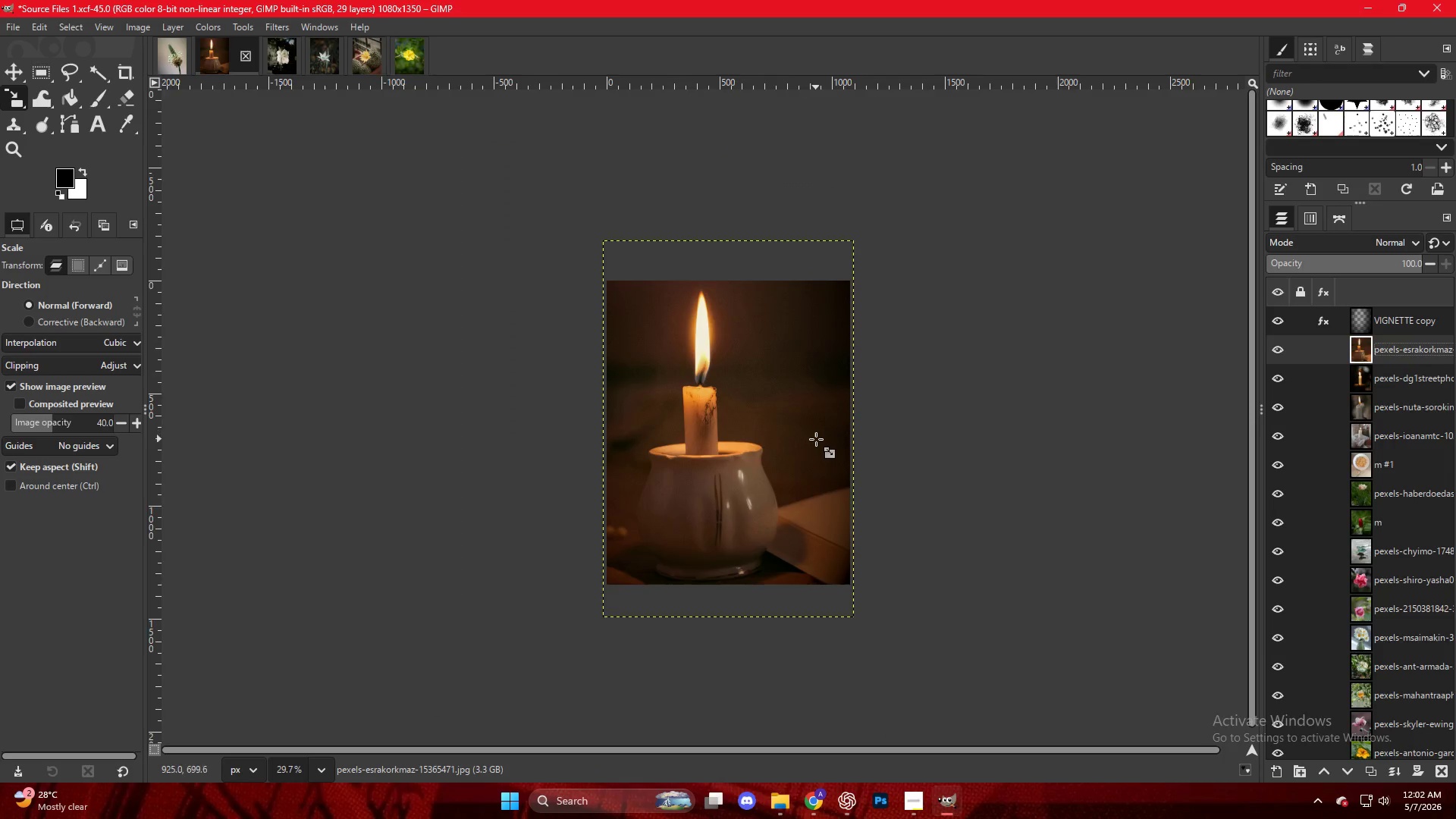 
scroll: coordinate [818, 439], scroll_direction: up, amount: 3.0
 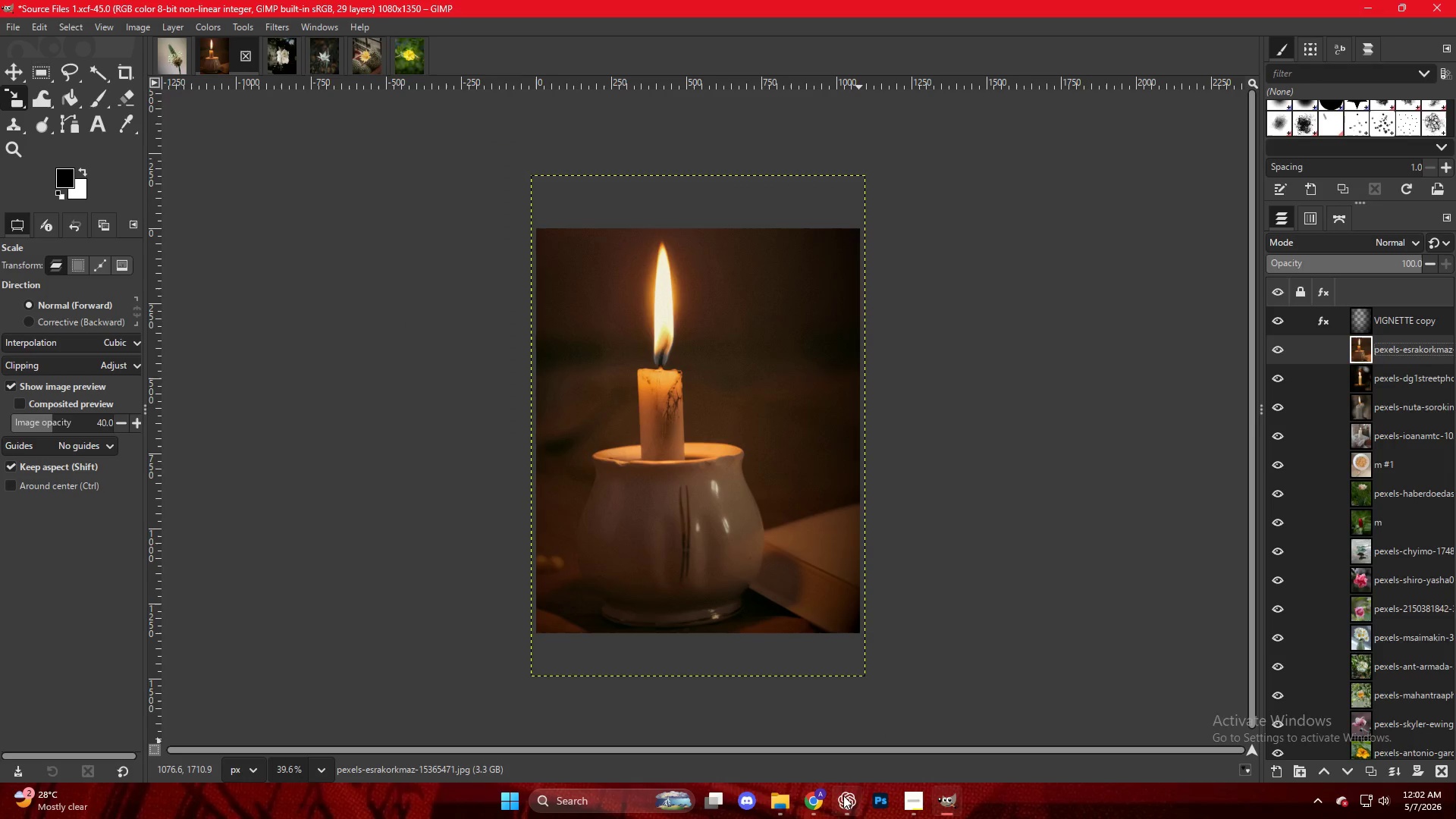 
left_click([850, 799])
 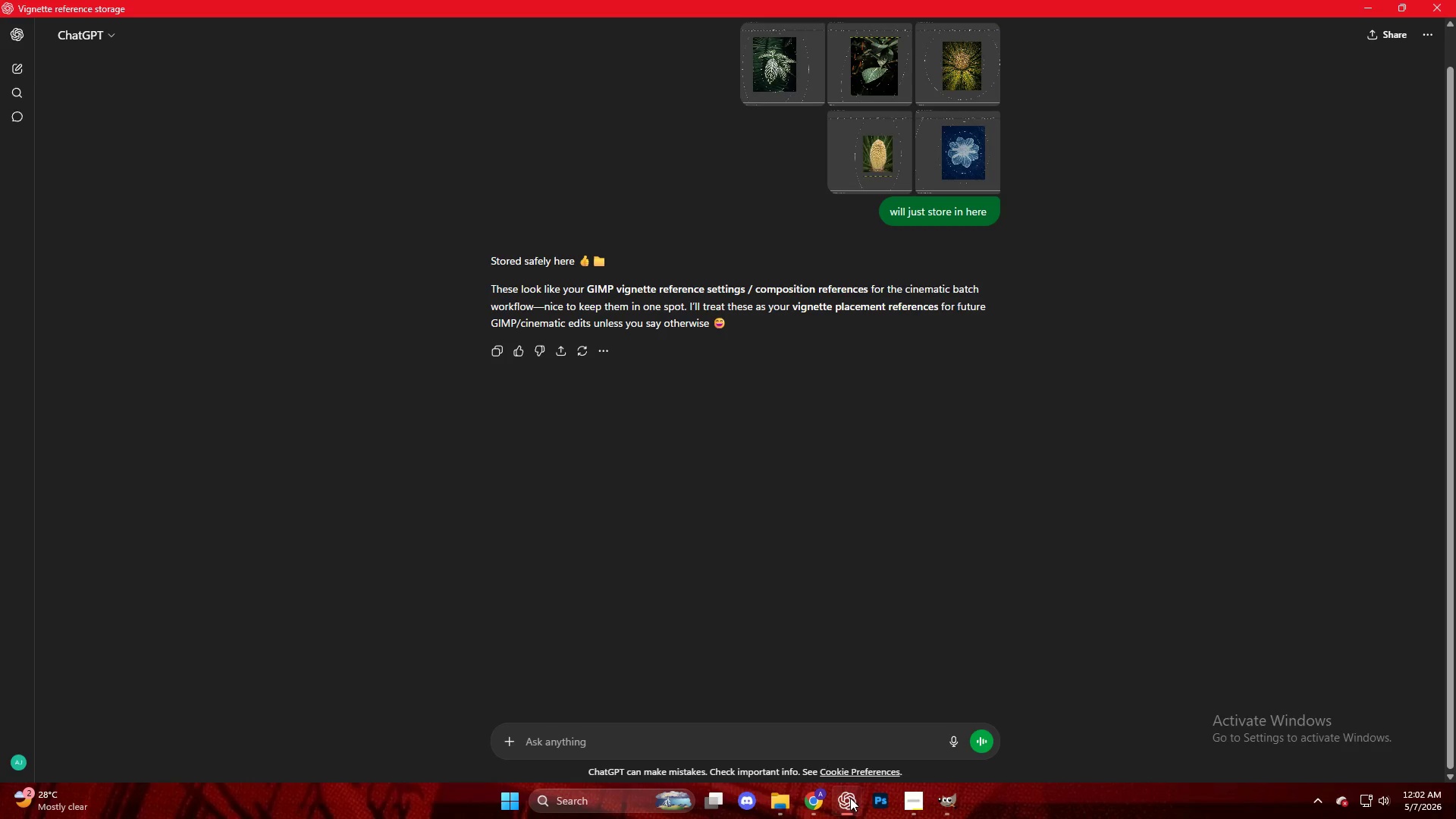 
left_click([850, 798])
 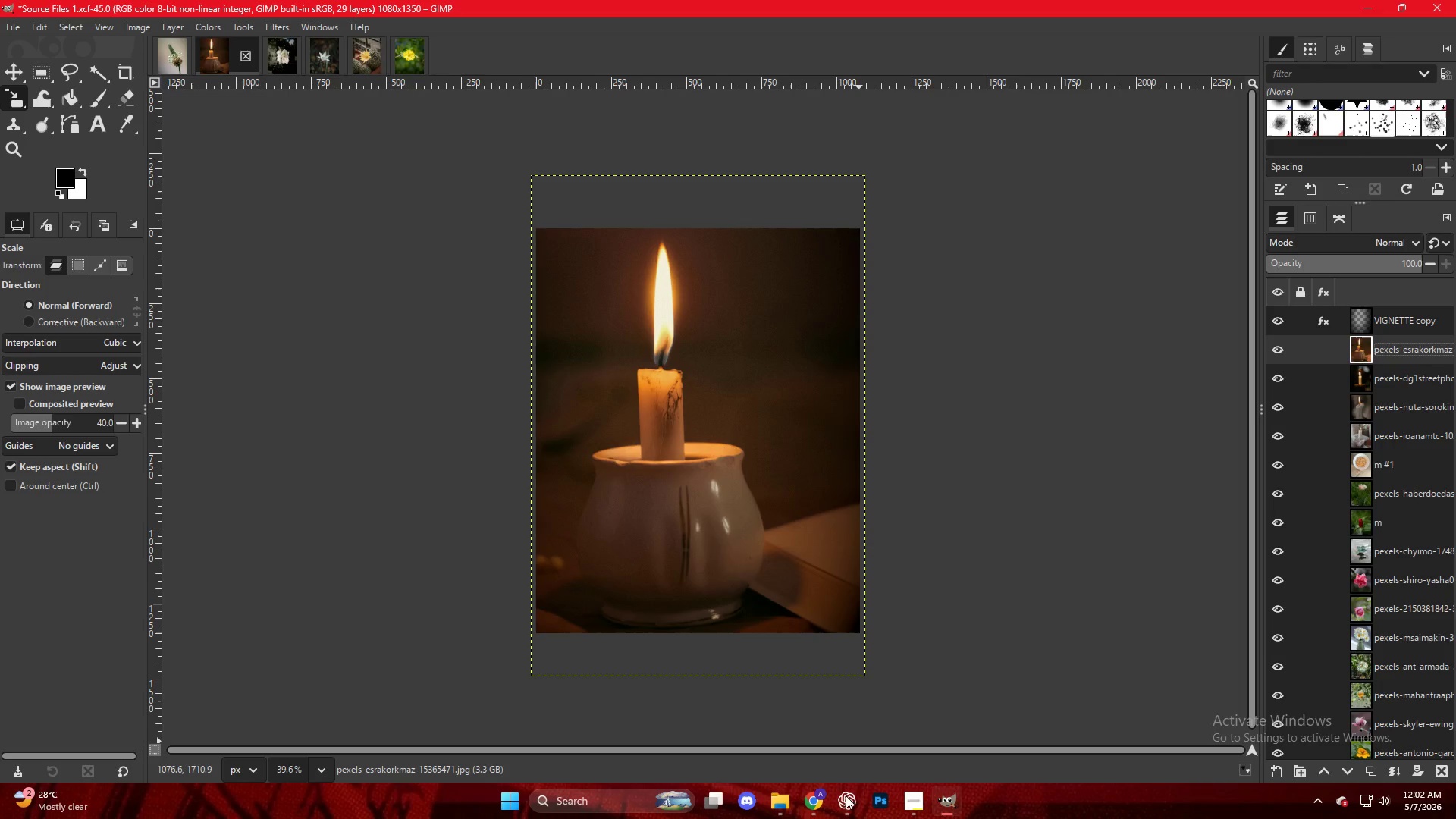 
left_click([814, 796])
 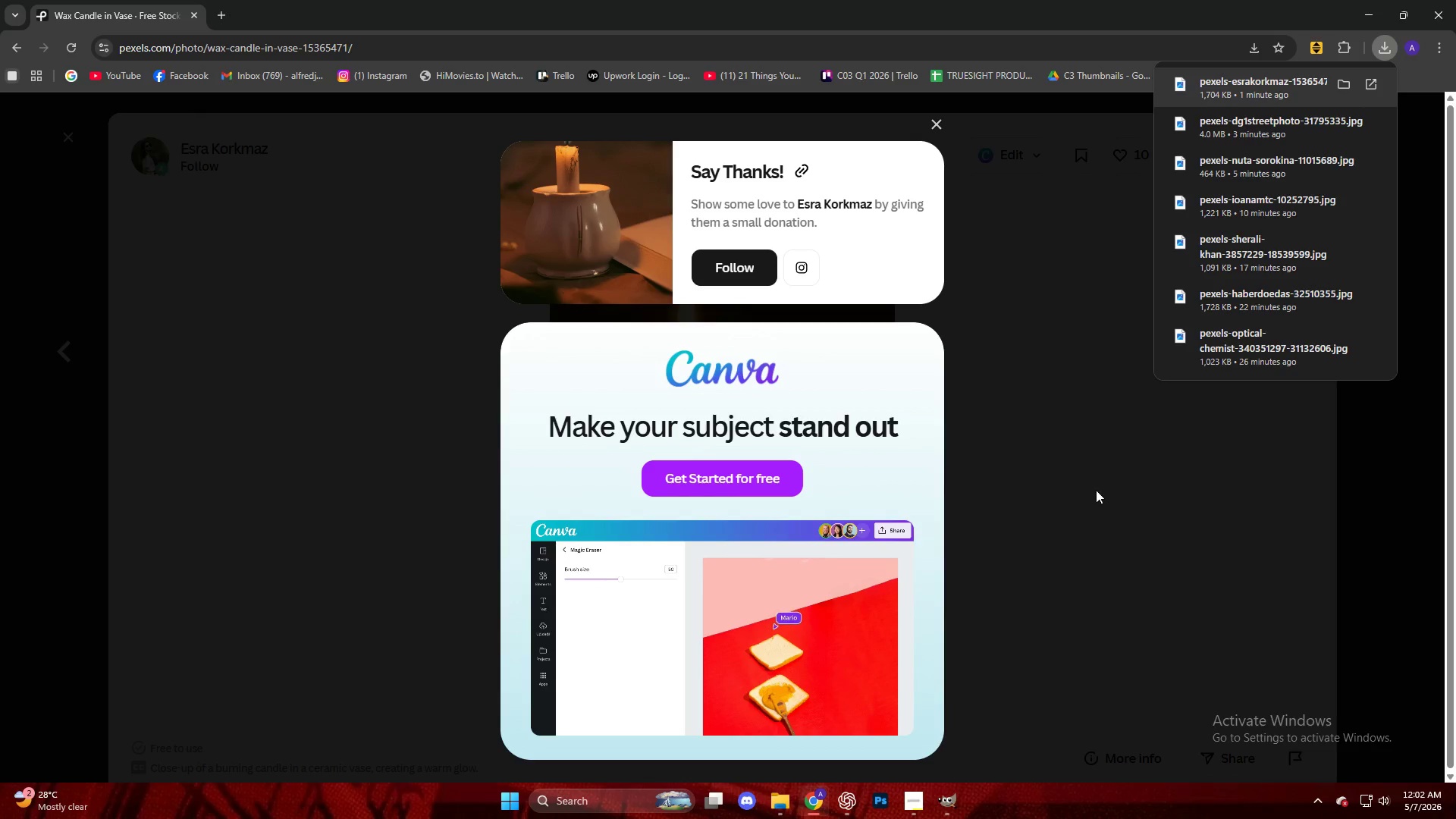 
left_click([1084, 490])
 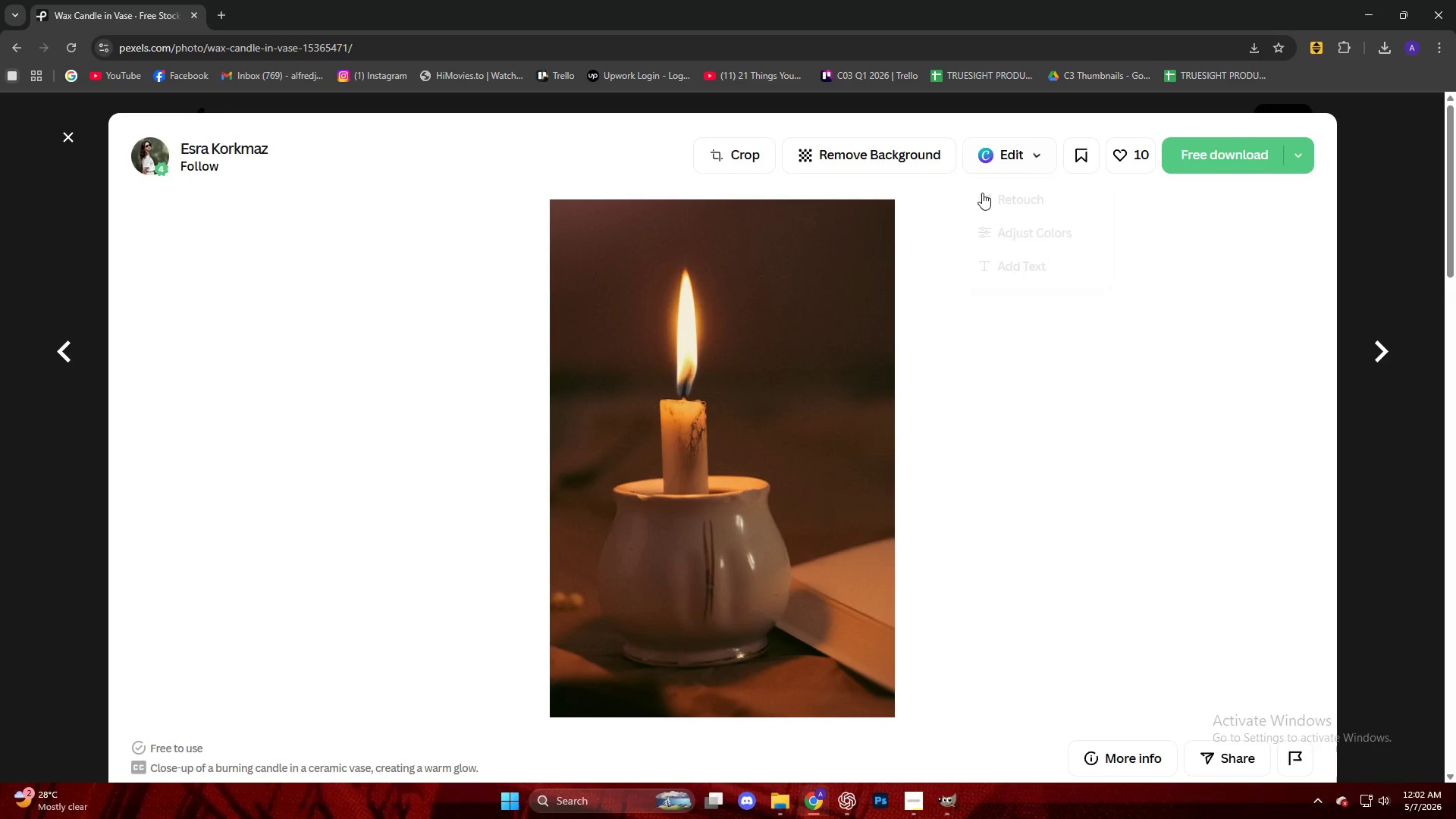 
scroll: coordinate [1043, 405], scroll_direction: down, amount: 4.0
 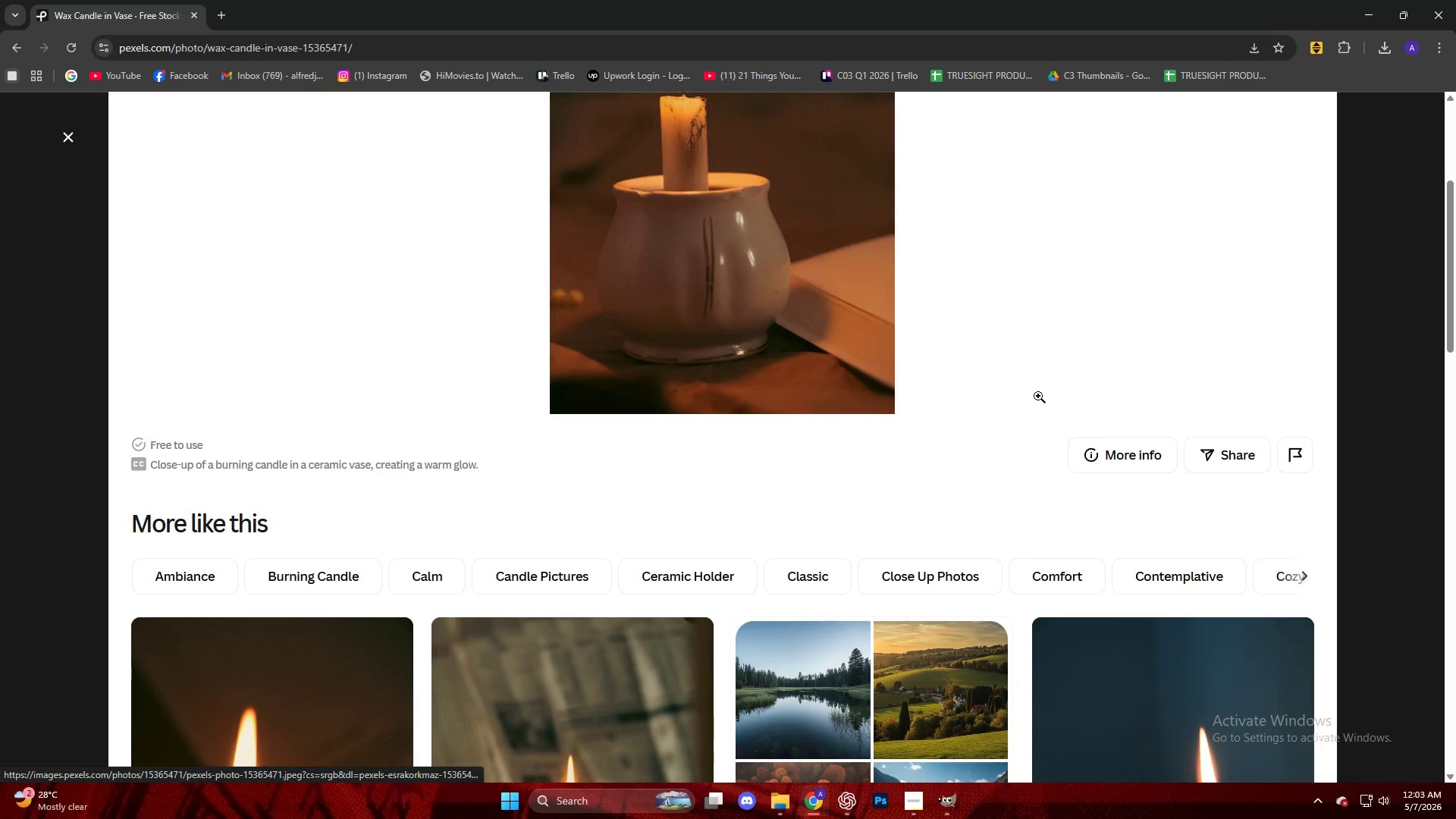 
key(Escape)
 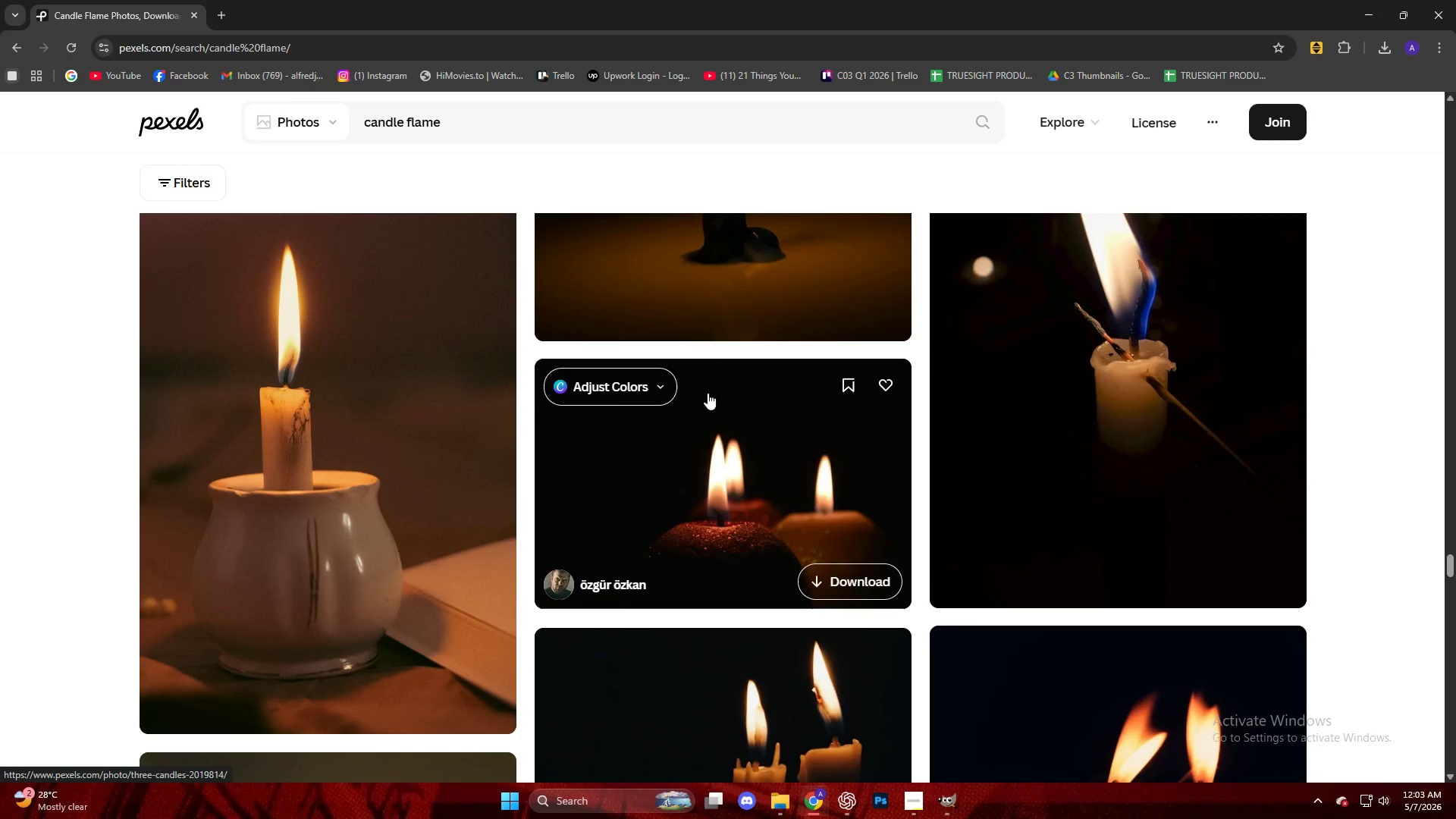 
scroll: coordinate [764, 344], scroll_direction: down, amount: 46.0
 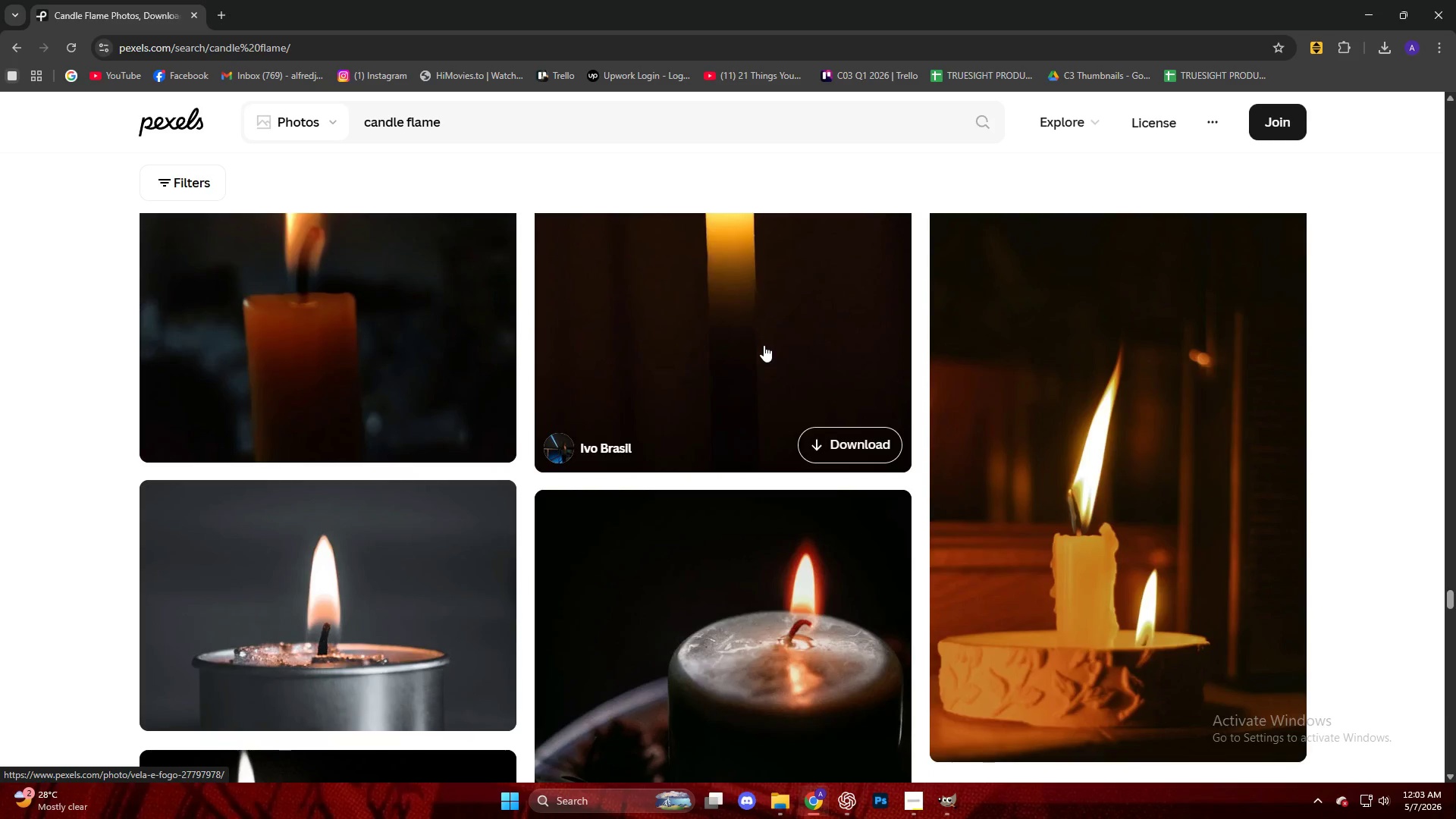 
scroll: coordinate [759, 342], scroll_direction: down, amount: 57.0
 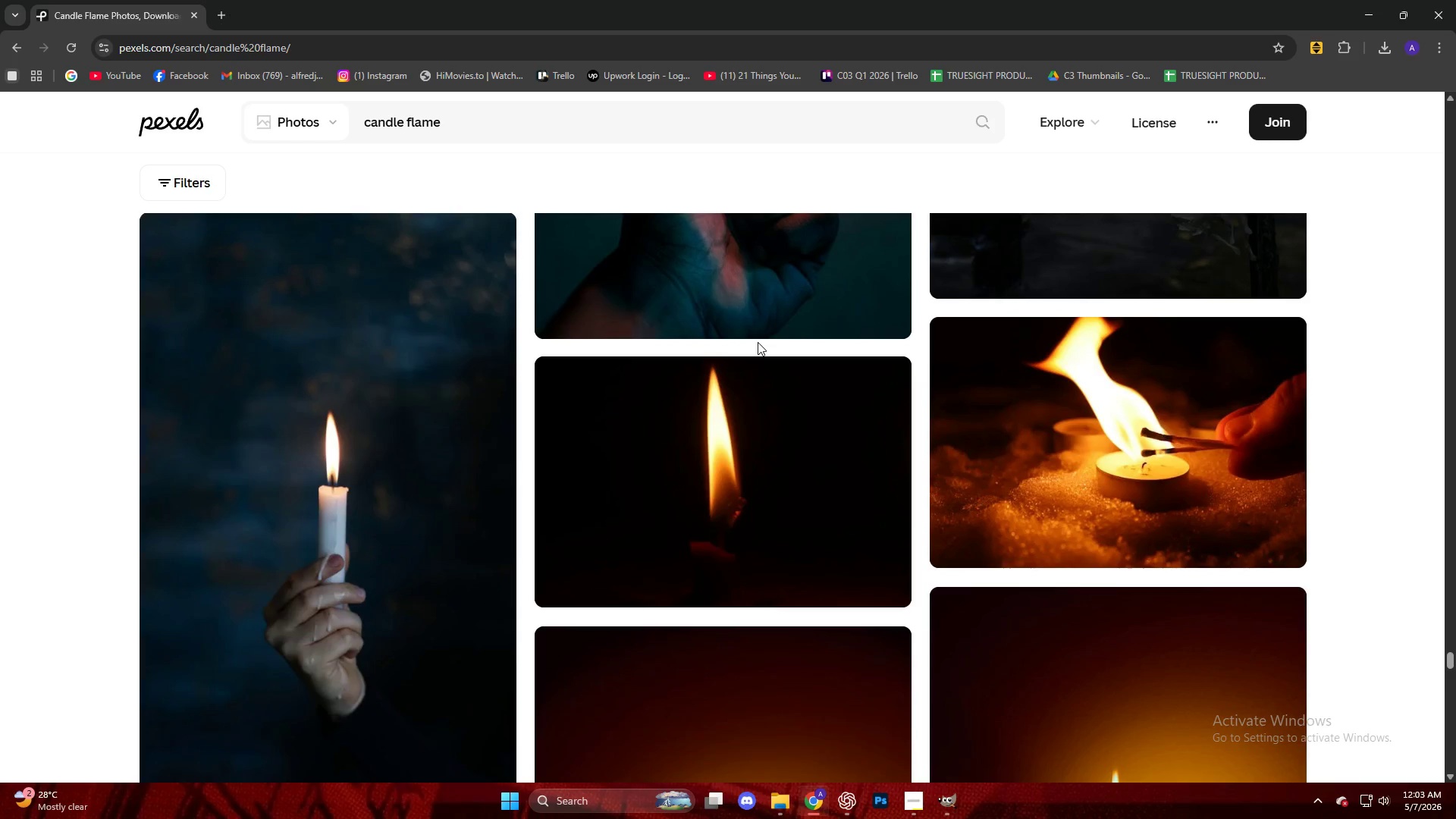 
scroll: coordinate [757, 339], scroll_direction: down, amount: 26.0
 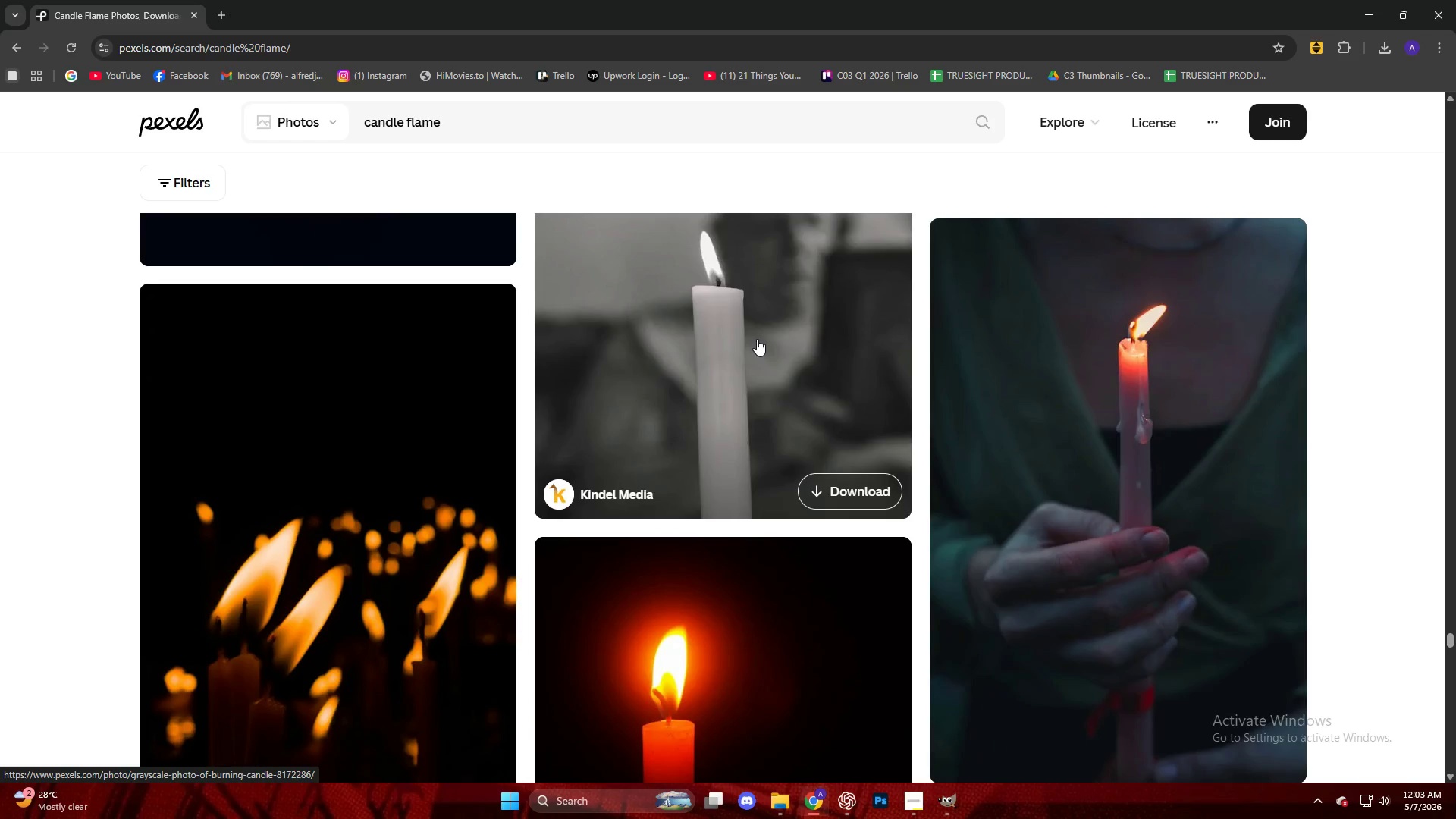 
scroll: coordinate [757, 339], scroll_direction: down, amount: 2.0
 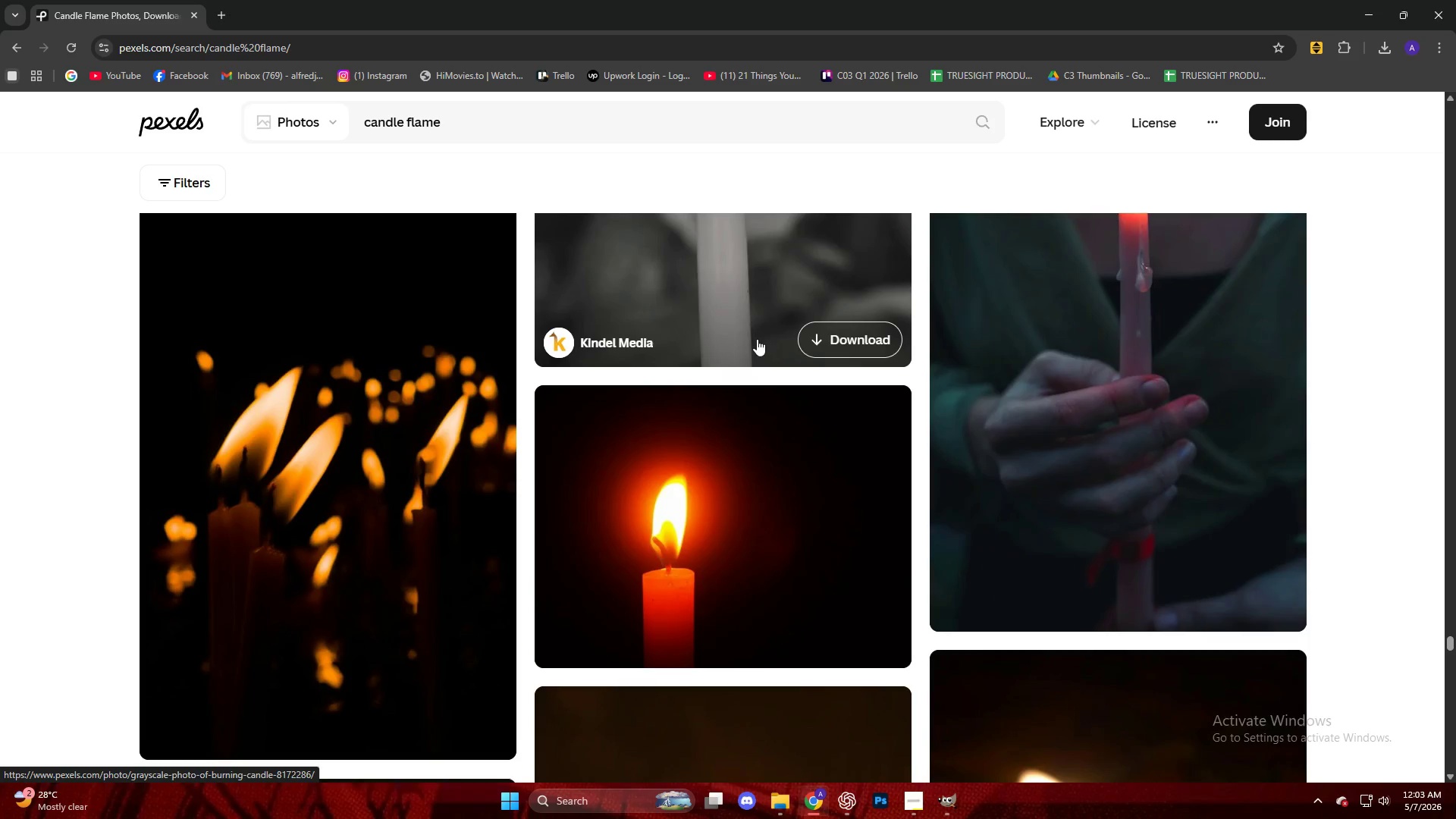 
scroll: coordinate [758, 339], scroll_direction: up, amount: 2.0
 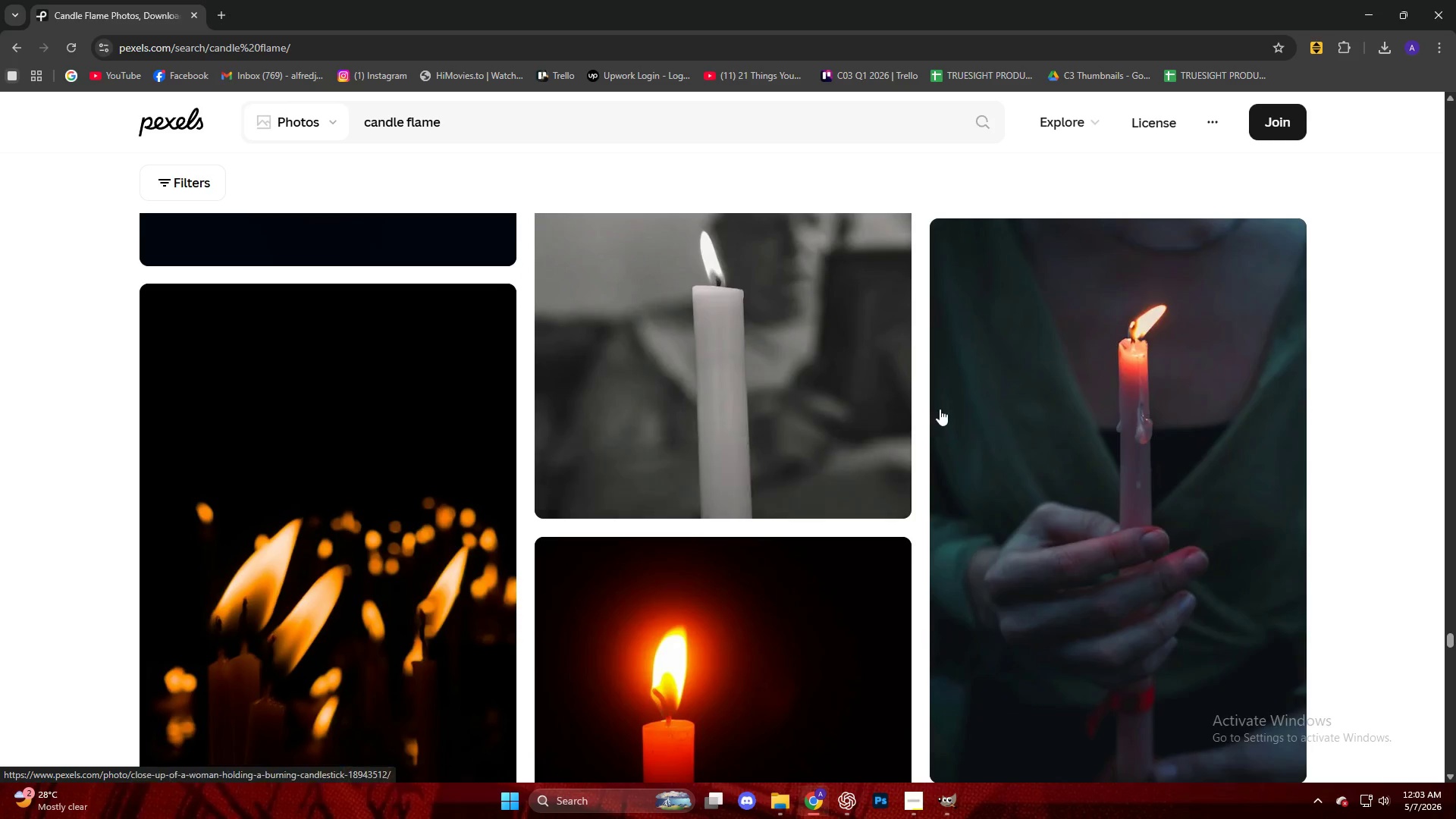 
left_click([953, 405])
 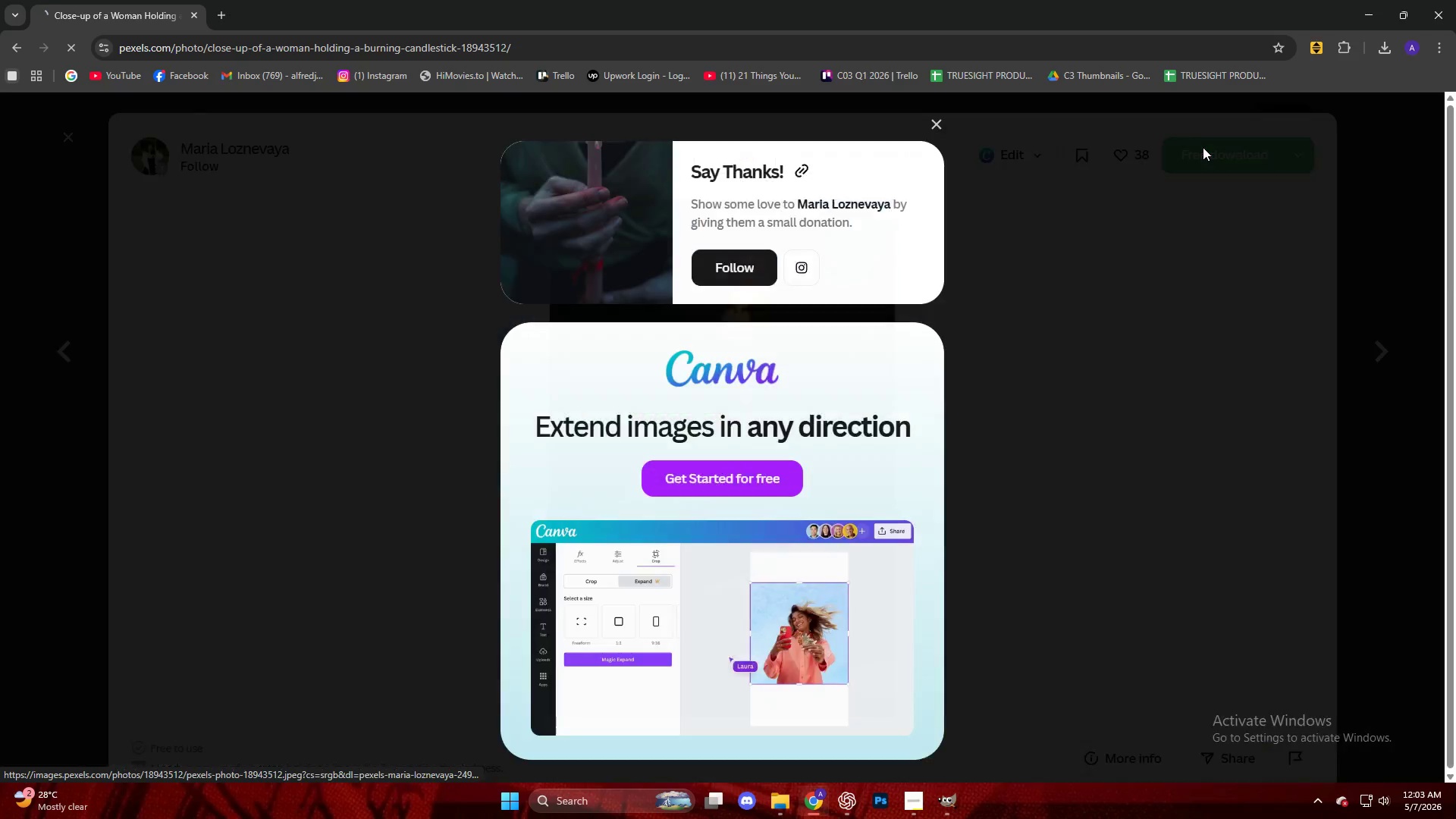 
left_click_drag(start_coordinate=[1268, 112], to_coordinate=[687, 445])
 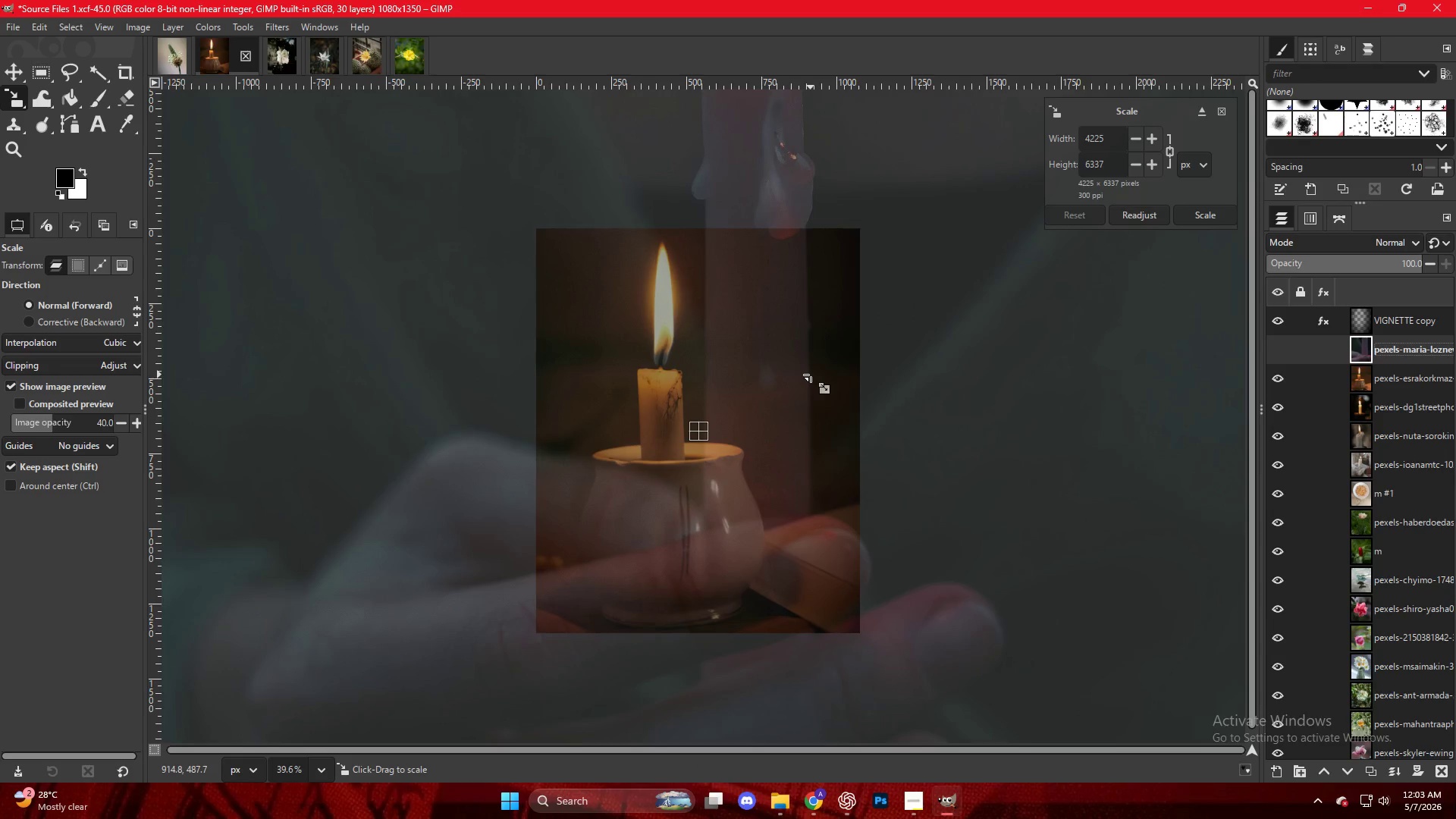 
hold_key(key=ControlLeft, duration=0.61)
scroll: coordinate [811, 385], scroll_direction: down, amount: 13.0
 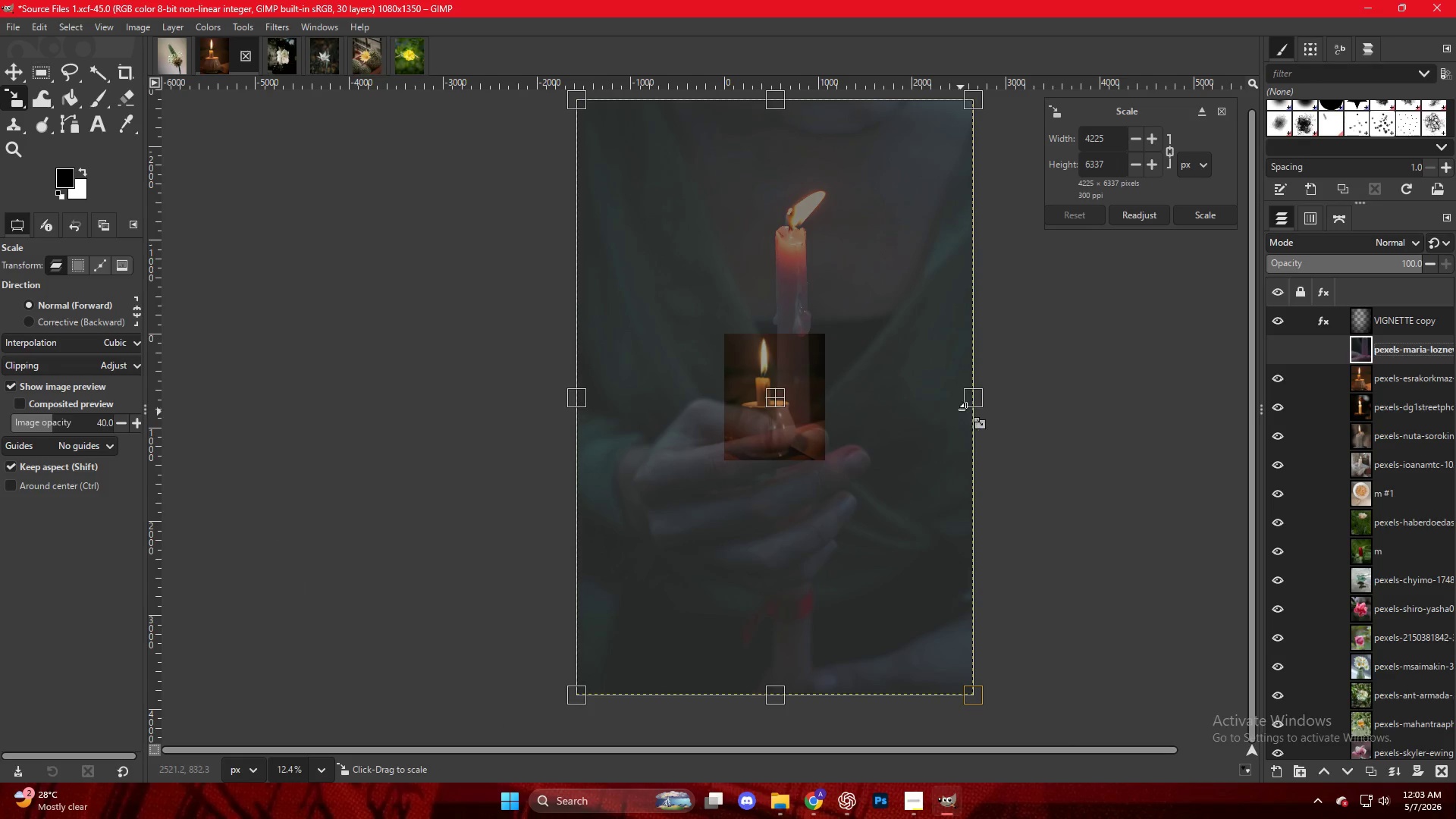 
left_click_drag(start_coordinate=[977, 403], to_coordinate=[830, 400])
 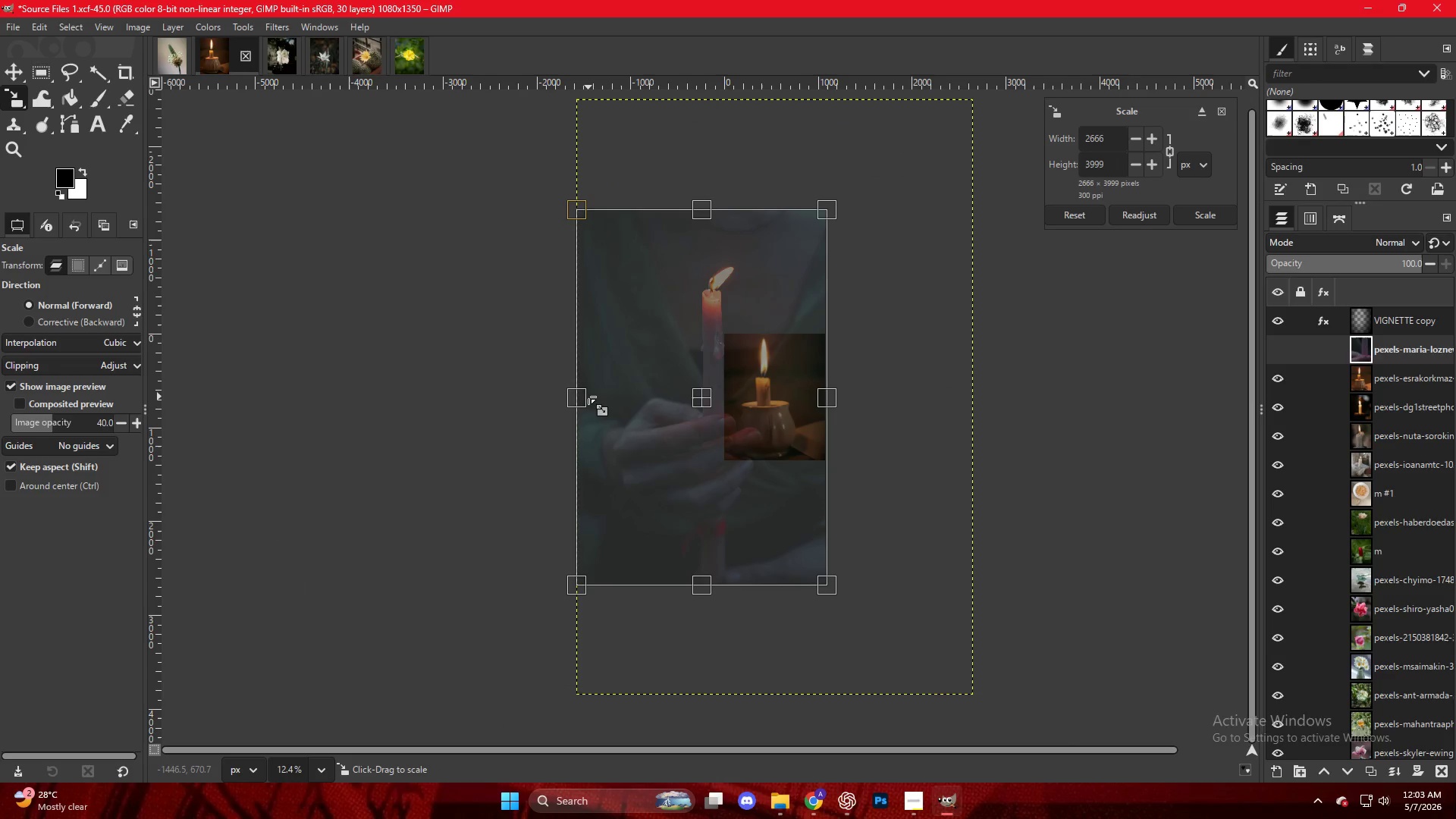 
left_click_drag(start_coordinate=[582, 395], to_coordinate=[722, 400])
 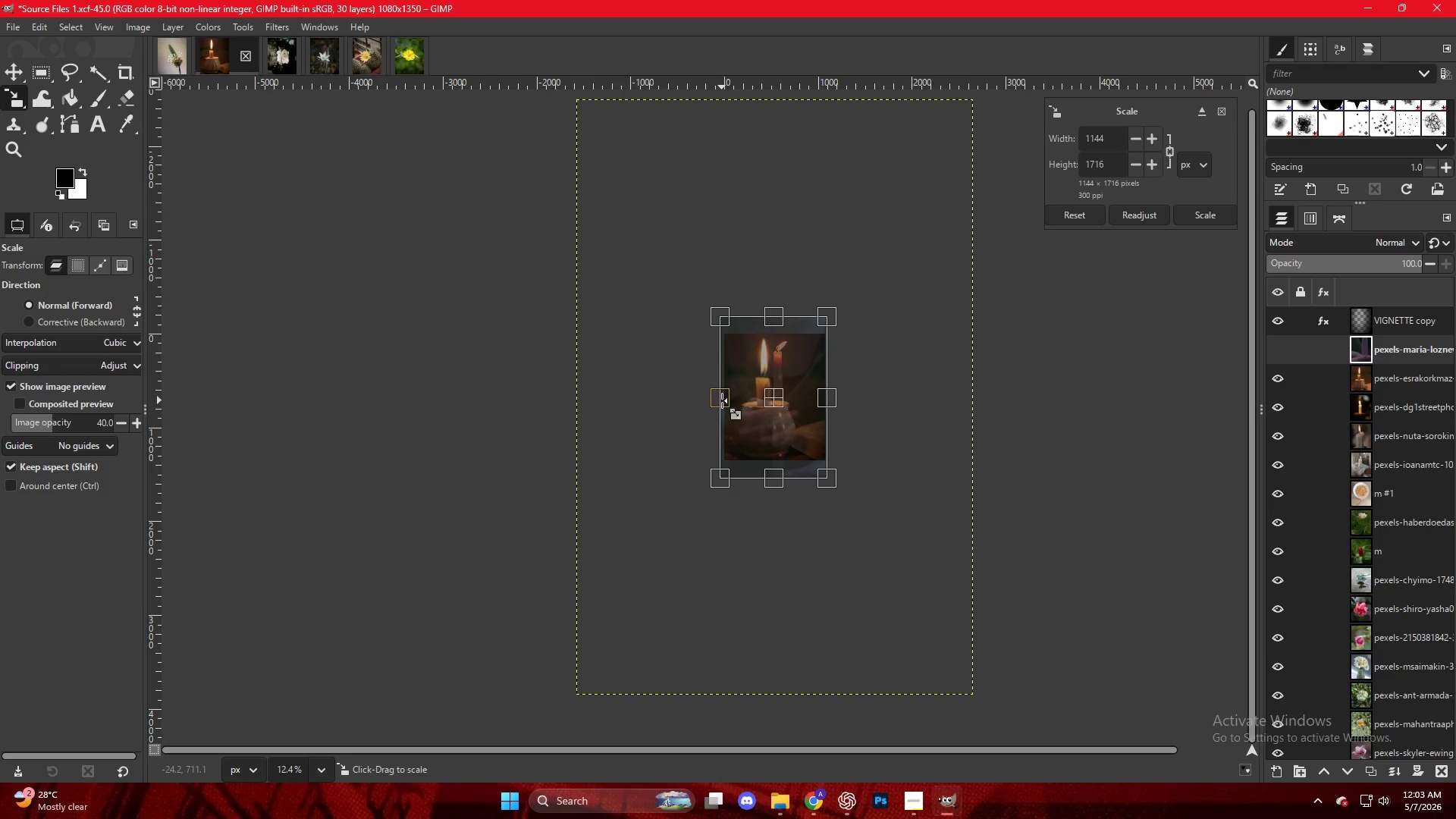 
key(NumpadEnter)
 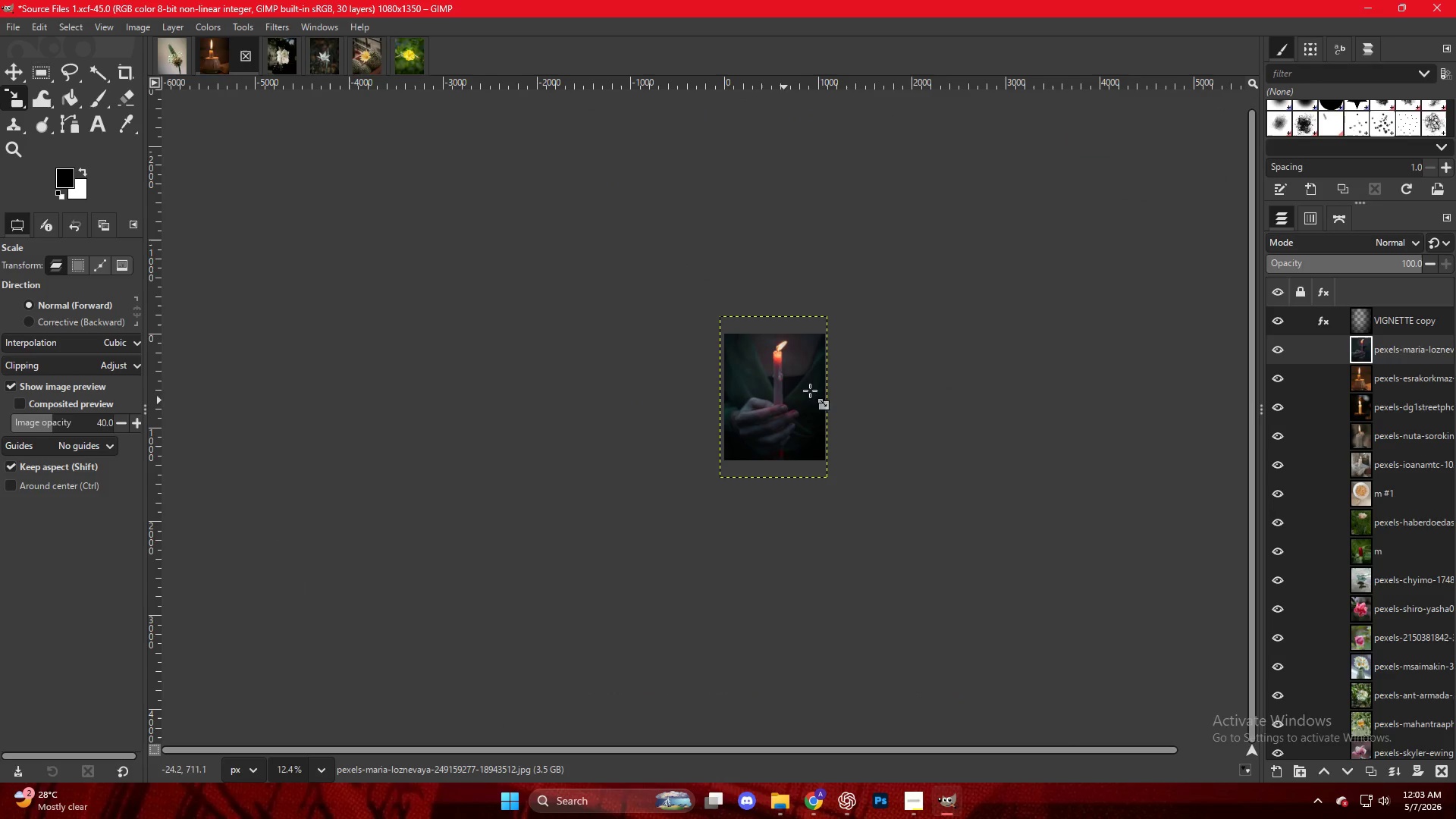 
hold_key(key=ControlLeft, duration=1.19)
 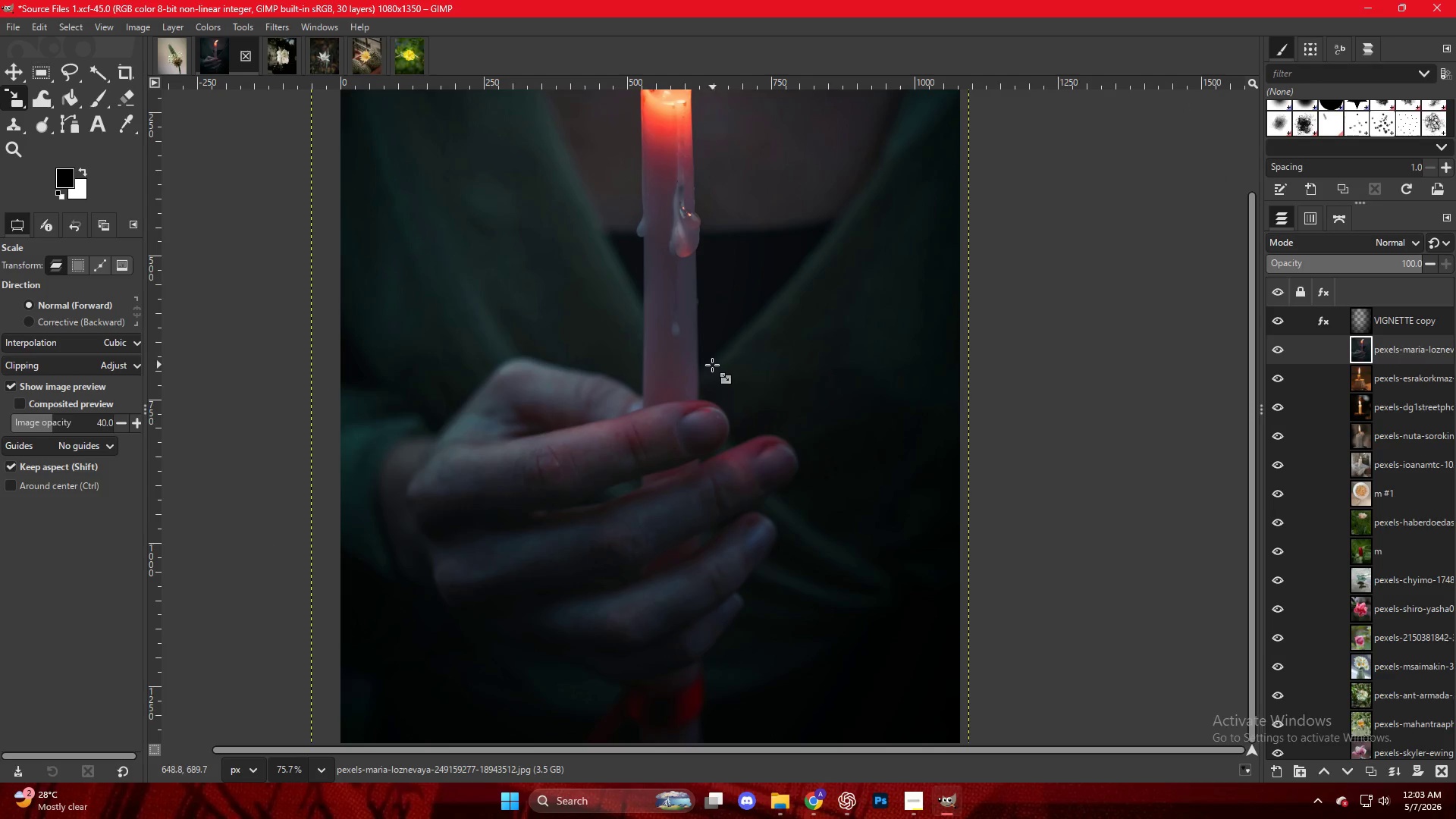 
key(Control+ControlLeft)
 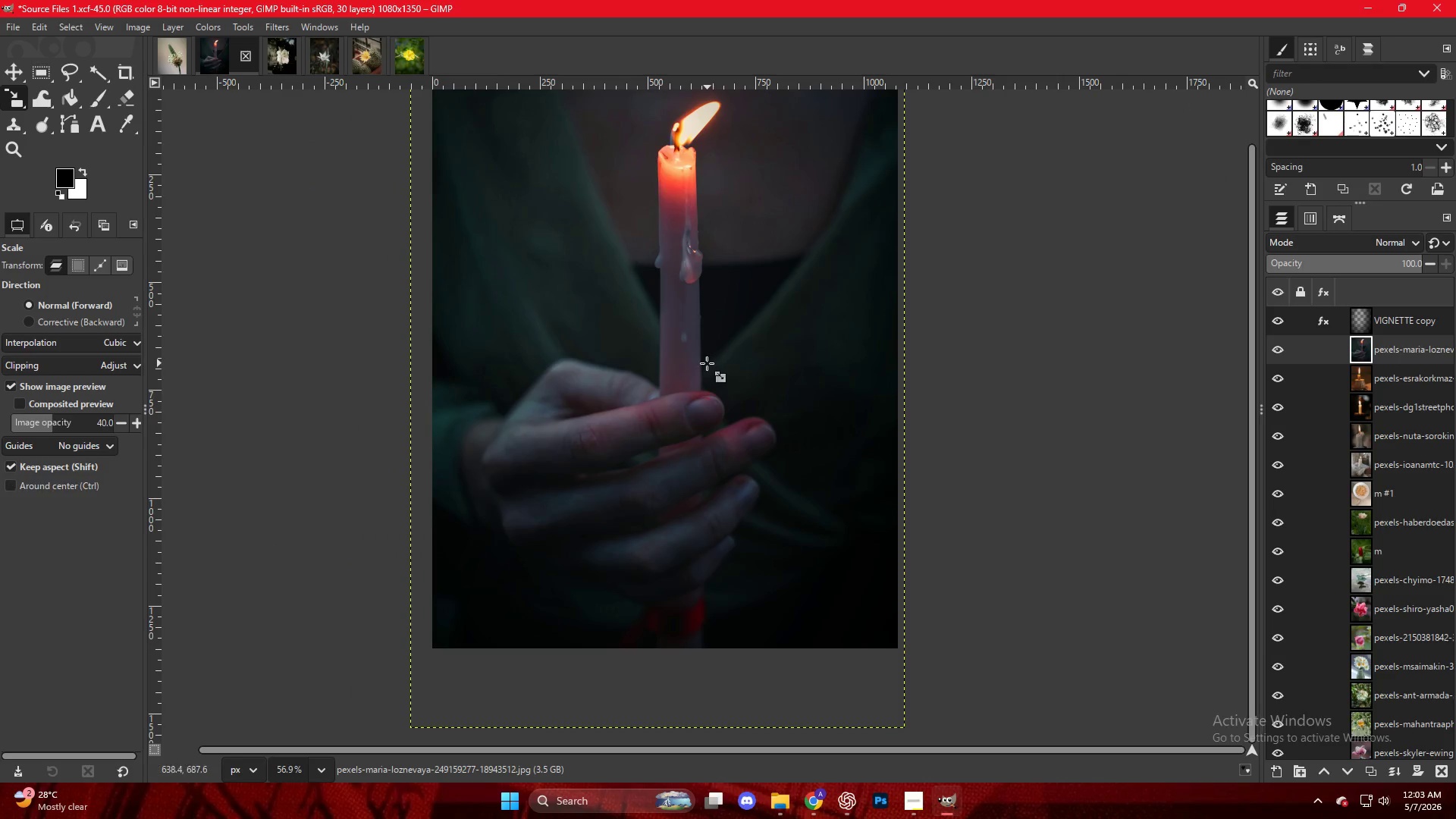 
left_click([699, 360])
 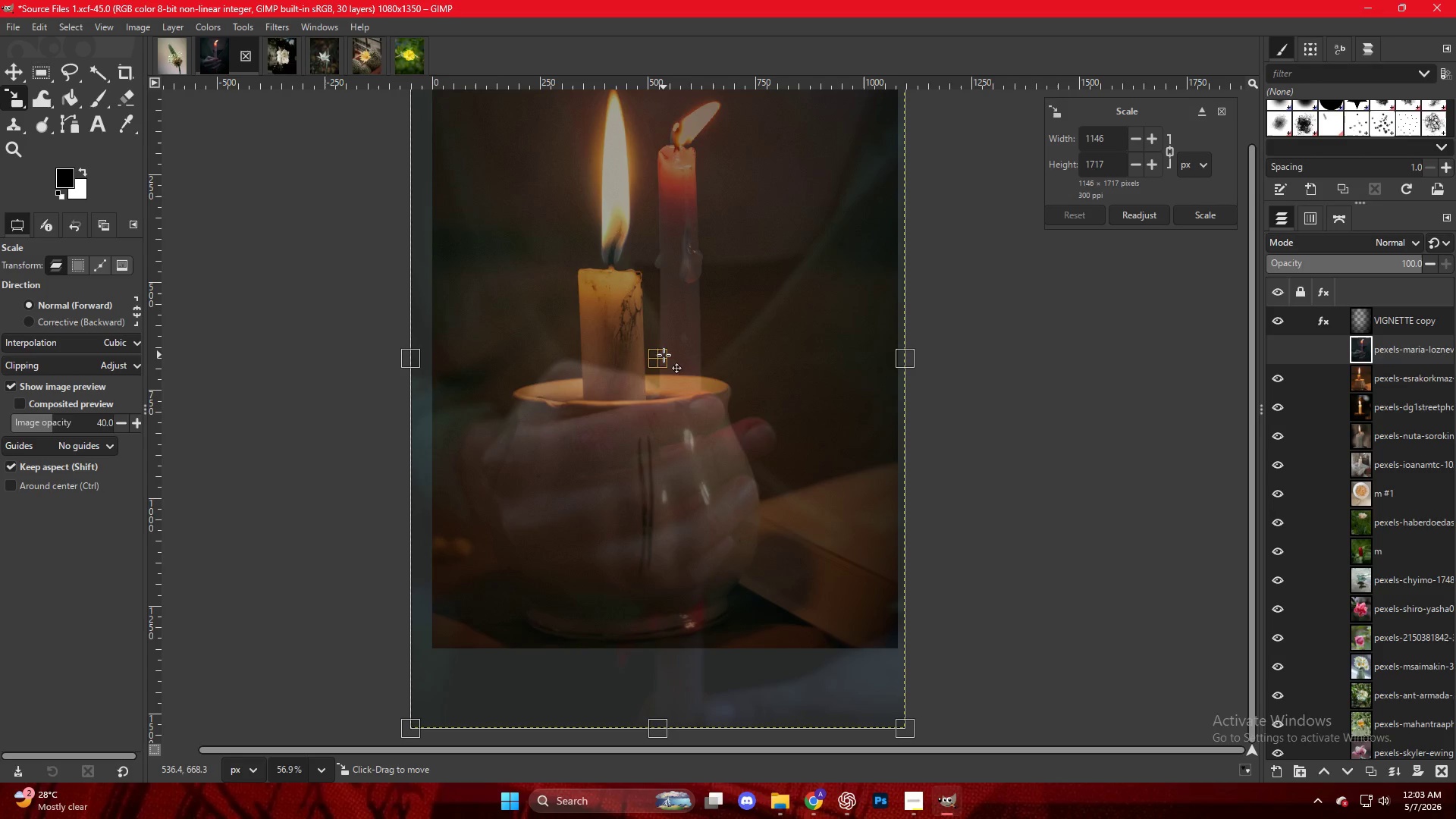 
scroll: coordinate [709, 364], scroll_direction: up, amount: 11.0
 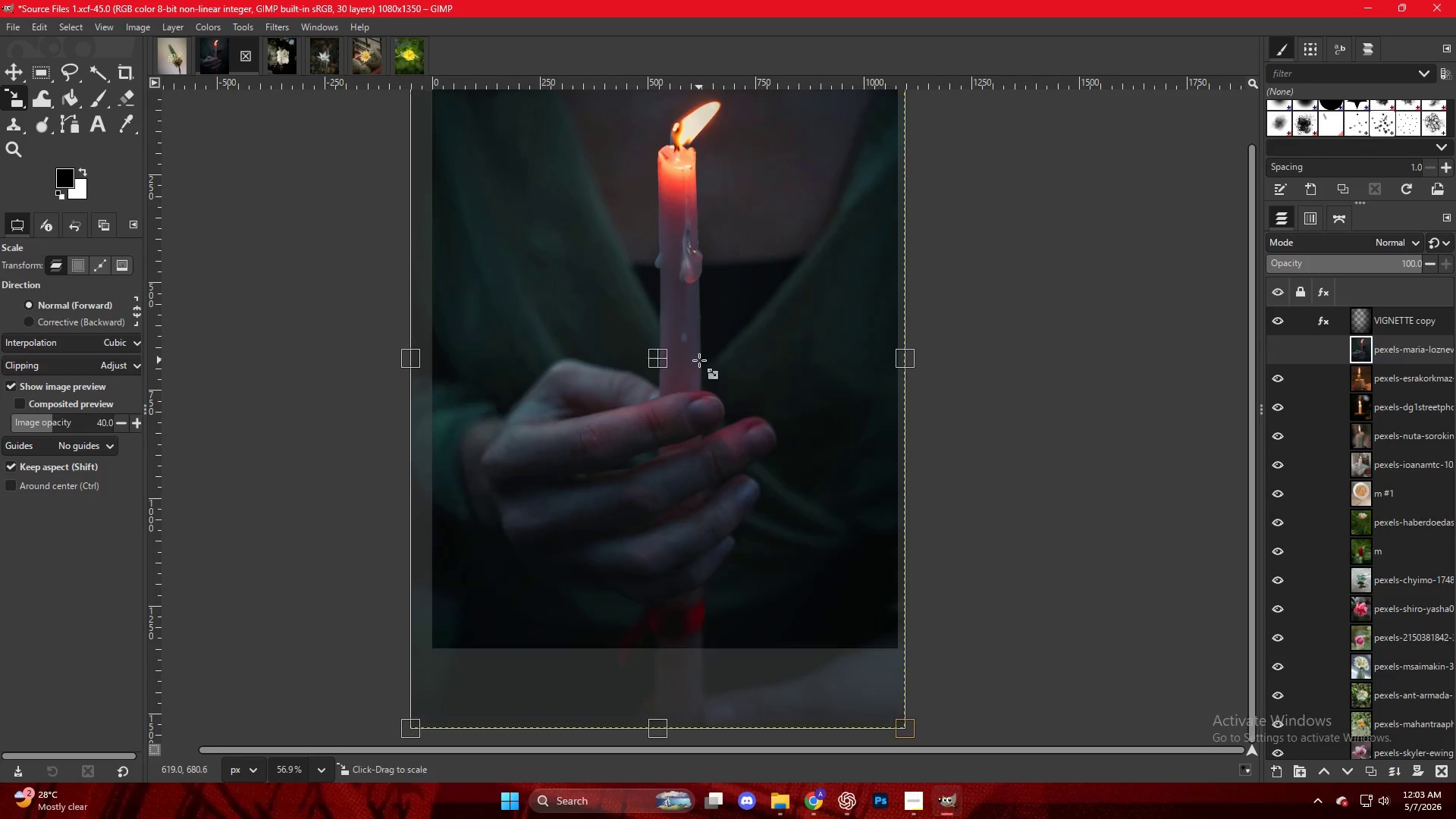 
left_click_drag(start_coordinate=[664, 359], to_coordinate=[661, 388])
 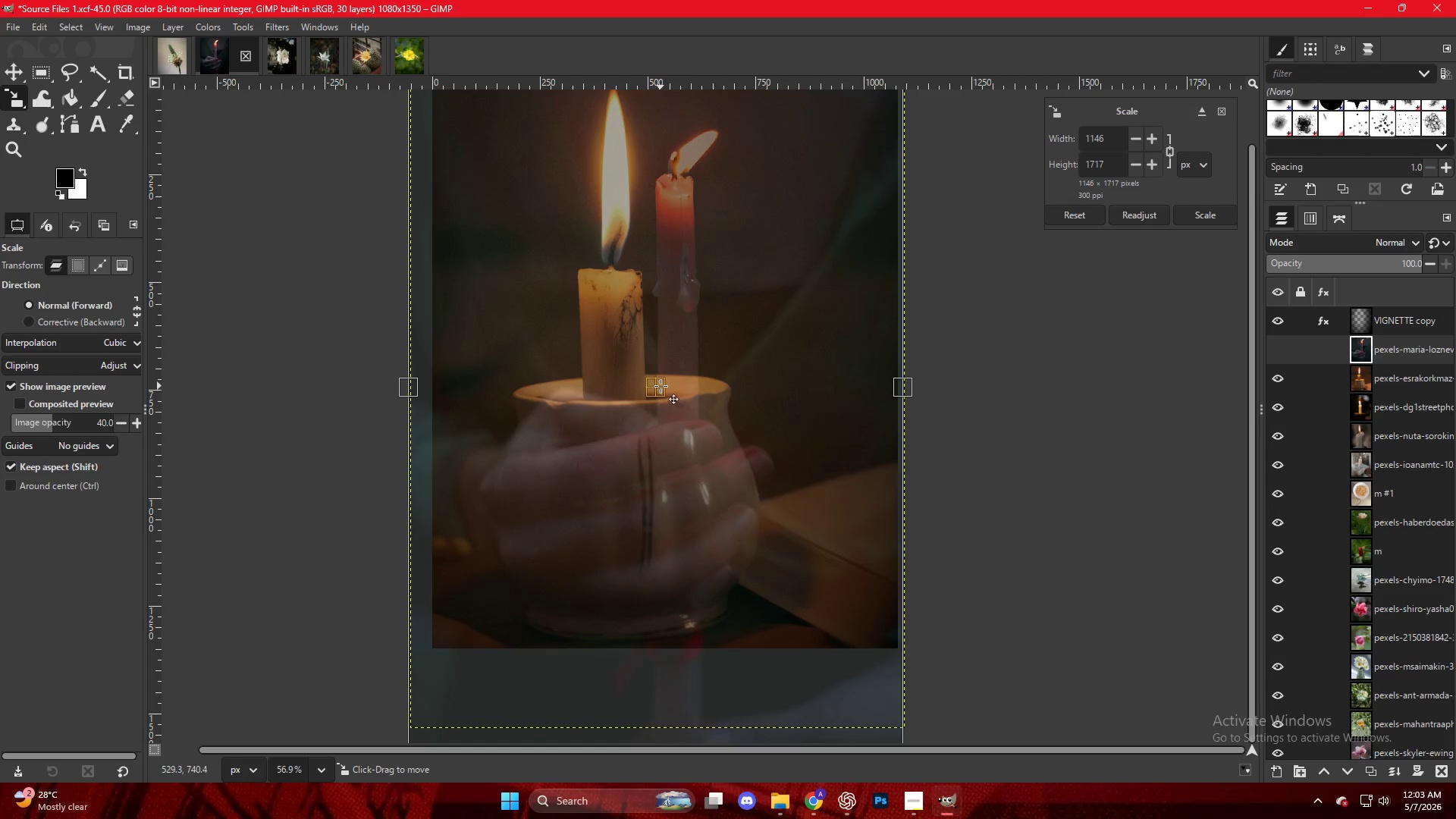 
scroll: coordinate [667, 375], scroll_direction: up, amount: 7.0
 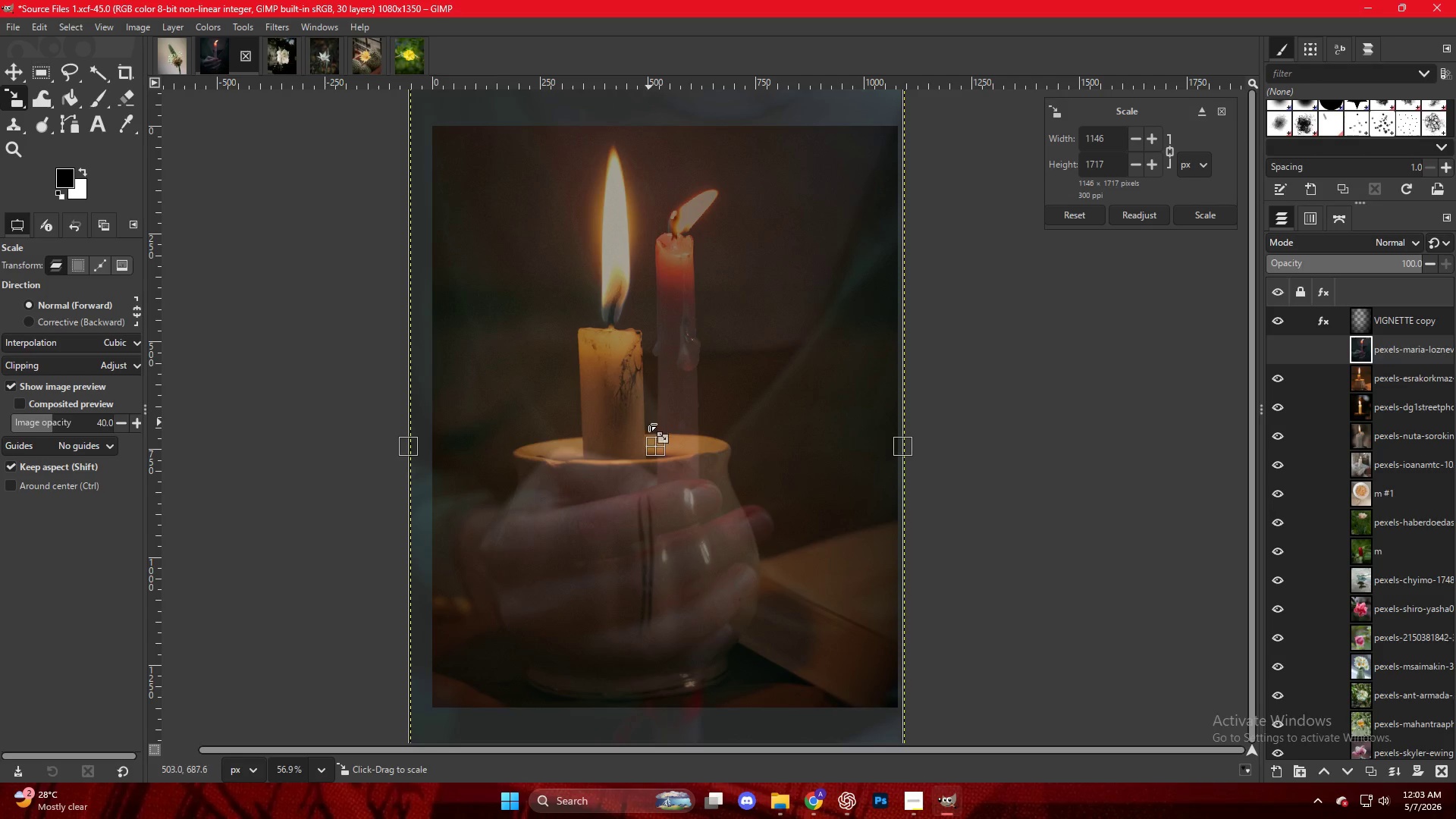 
left_click_drag(start_coordinate=[660, 439], to_coordinate=[661, 476])
 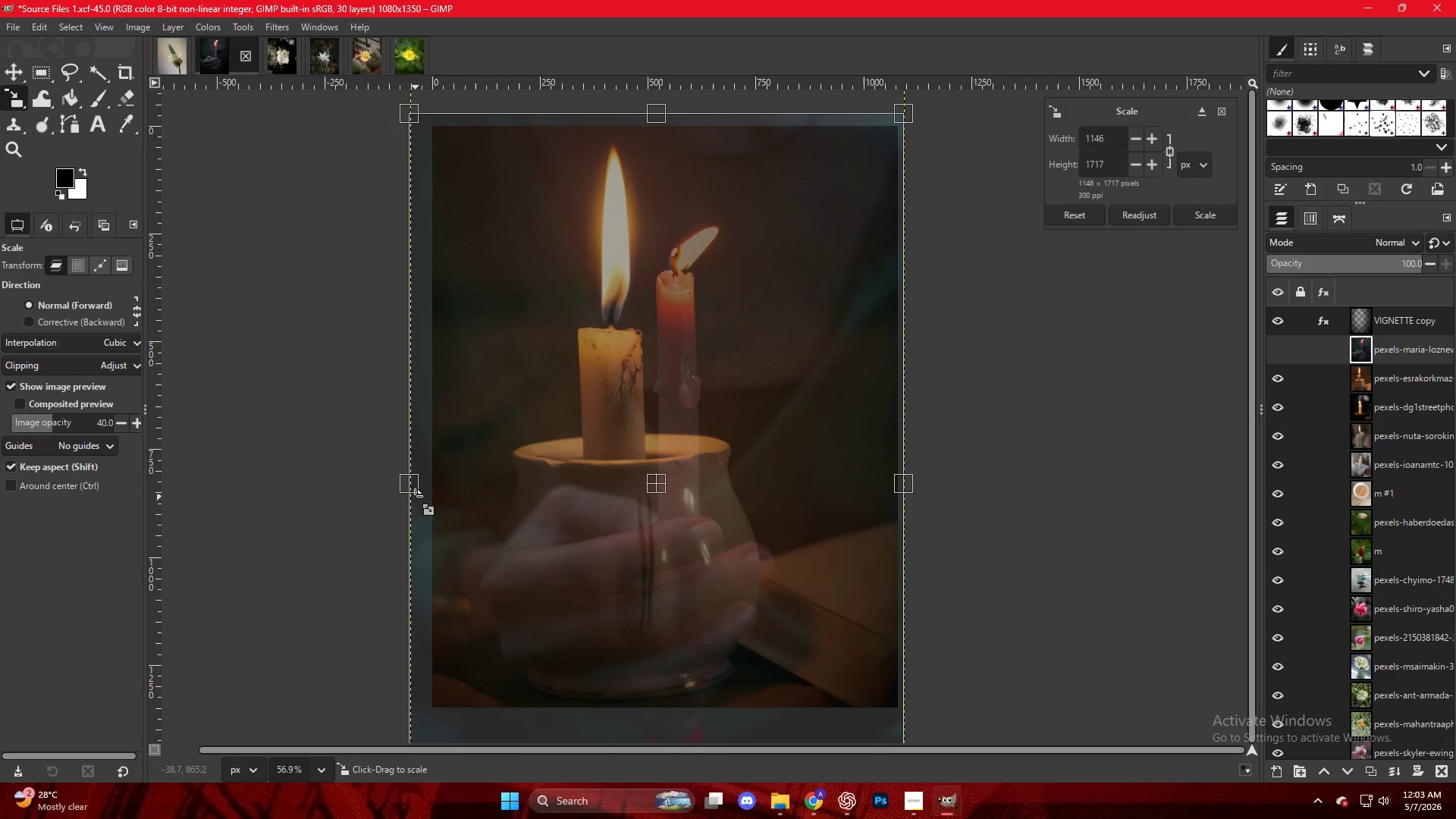 
left_click_drag(start_coordinate=[414, 493], to_coordinate=[427, 491])
 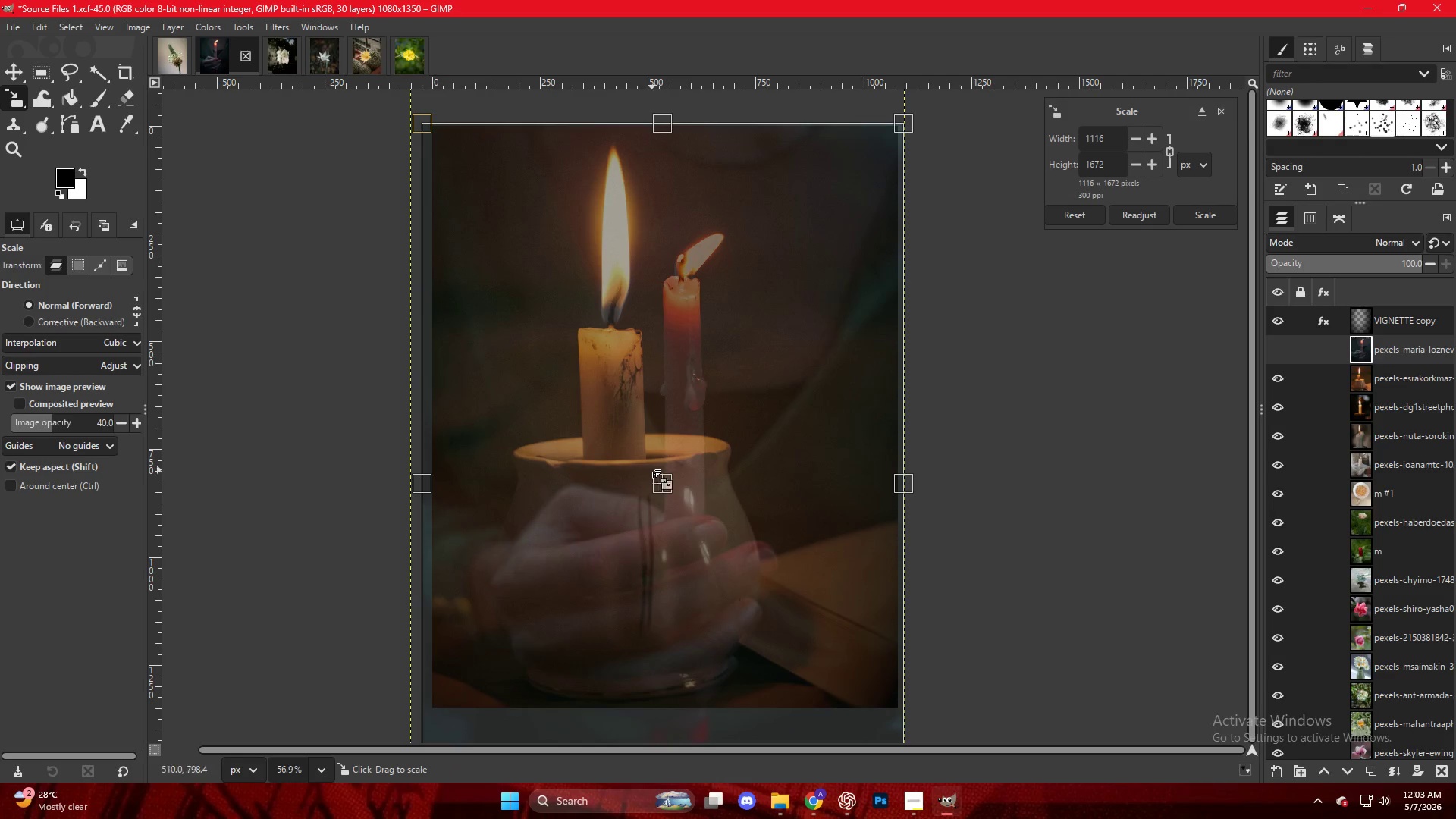 
left_click_drag(start_coordinate=[659, 475], to_coordinate=[658, 470])
 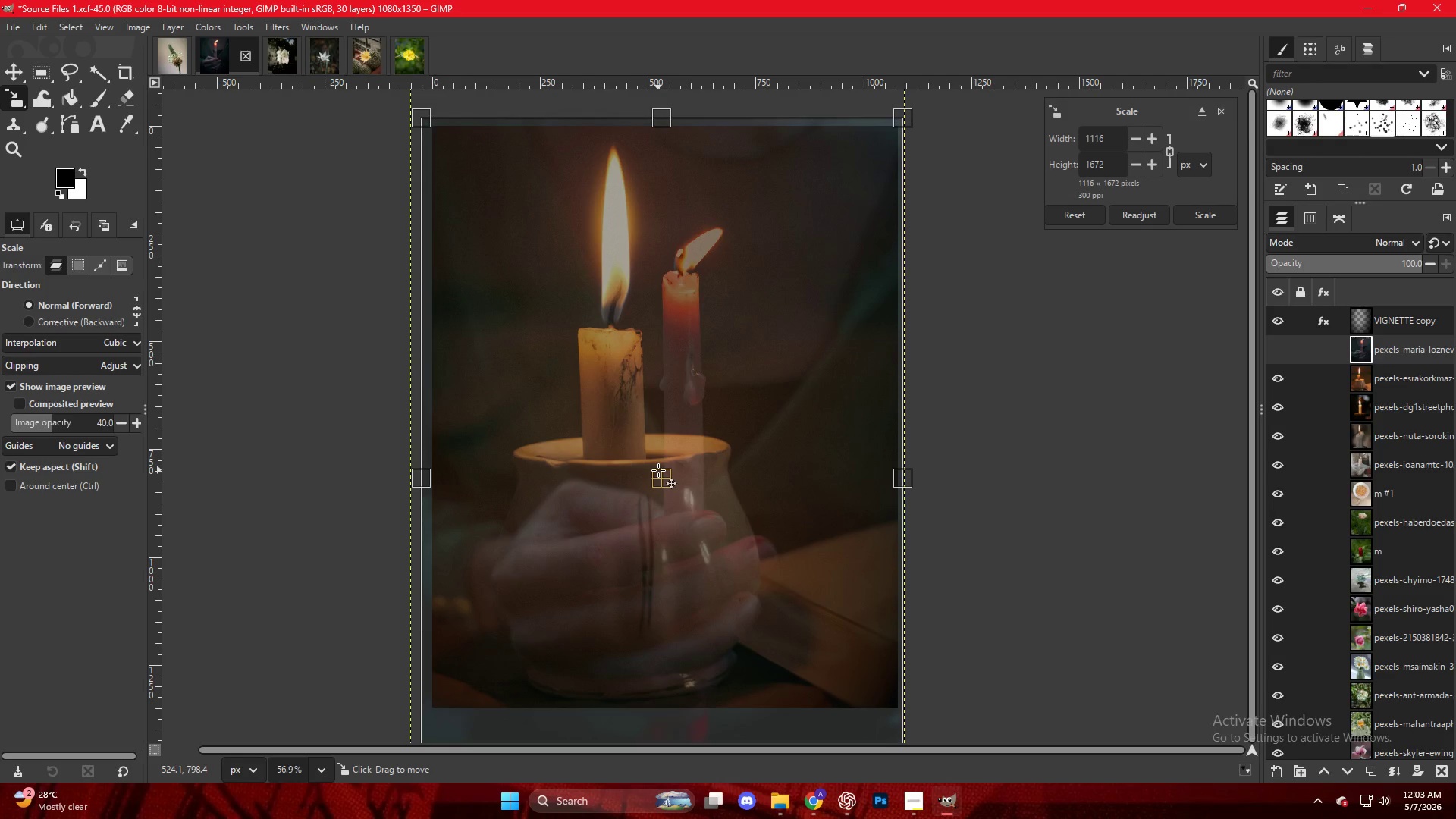 
key(NumpadEnter)
 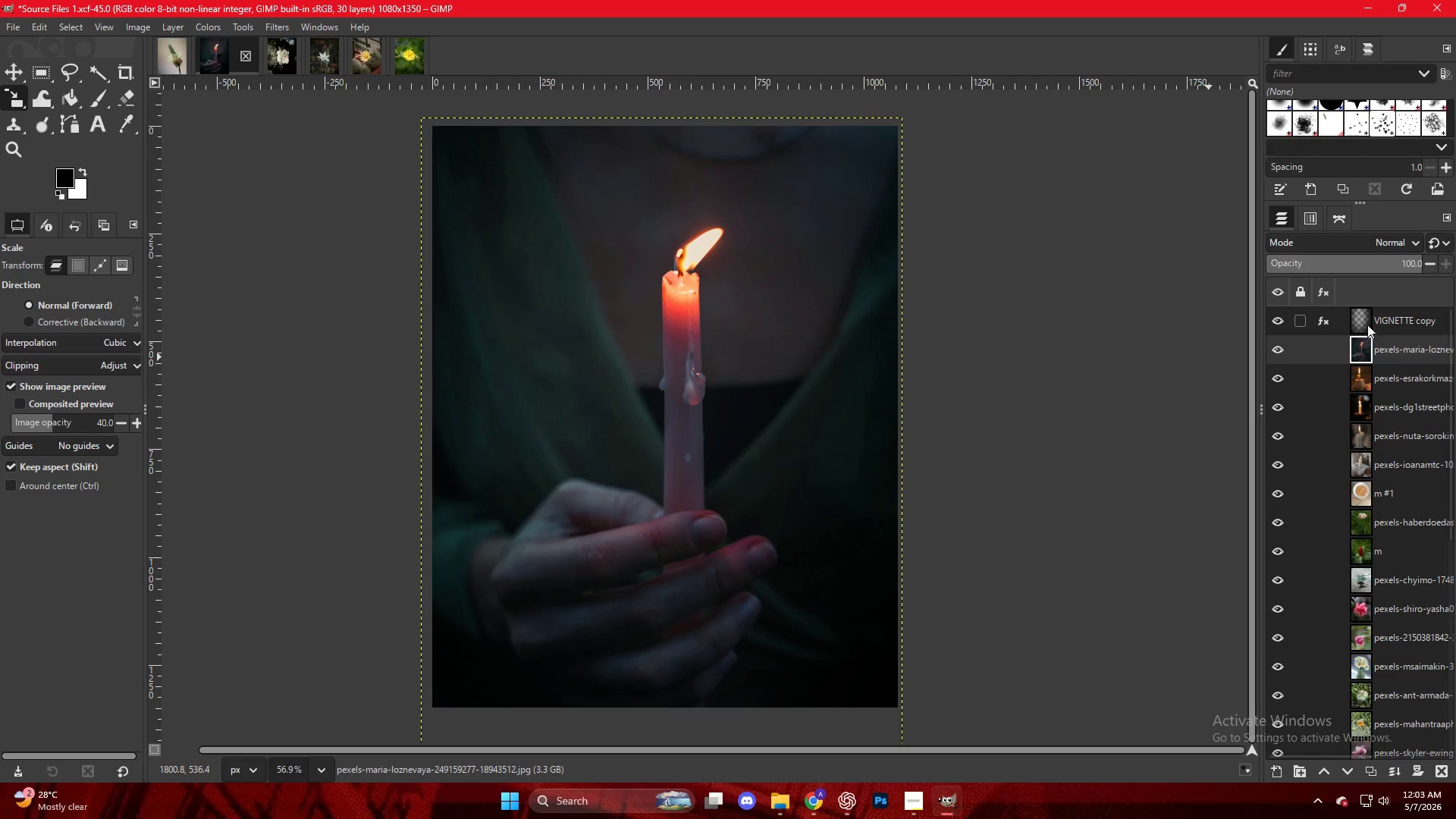 
left_click([1326, 320])
 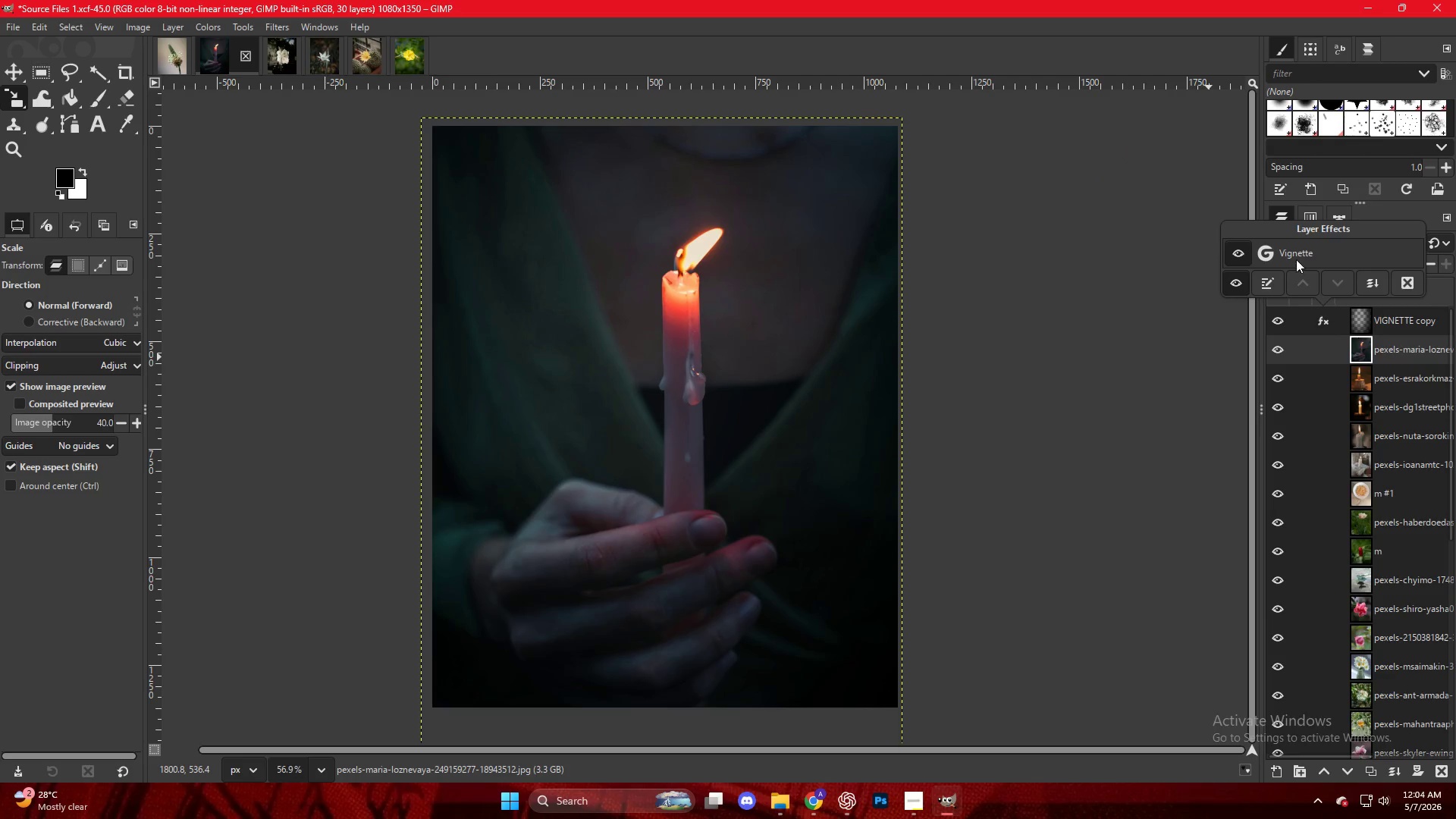 
double_click([1292, 254])
 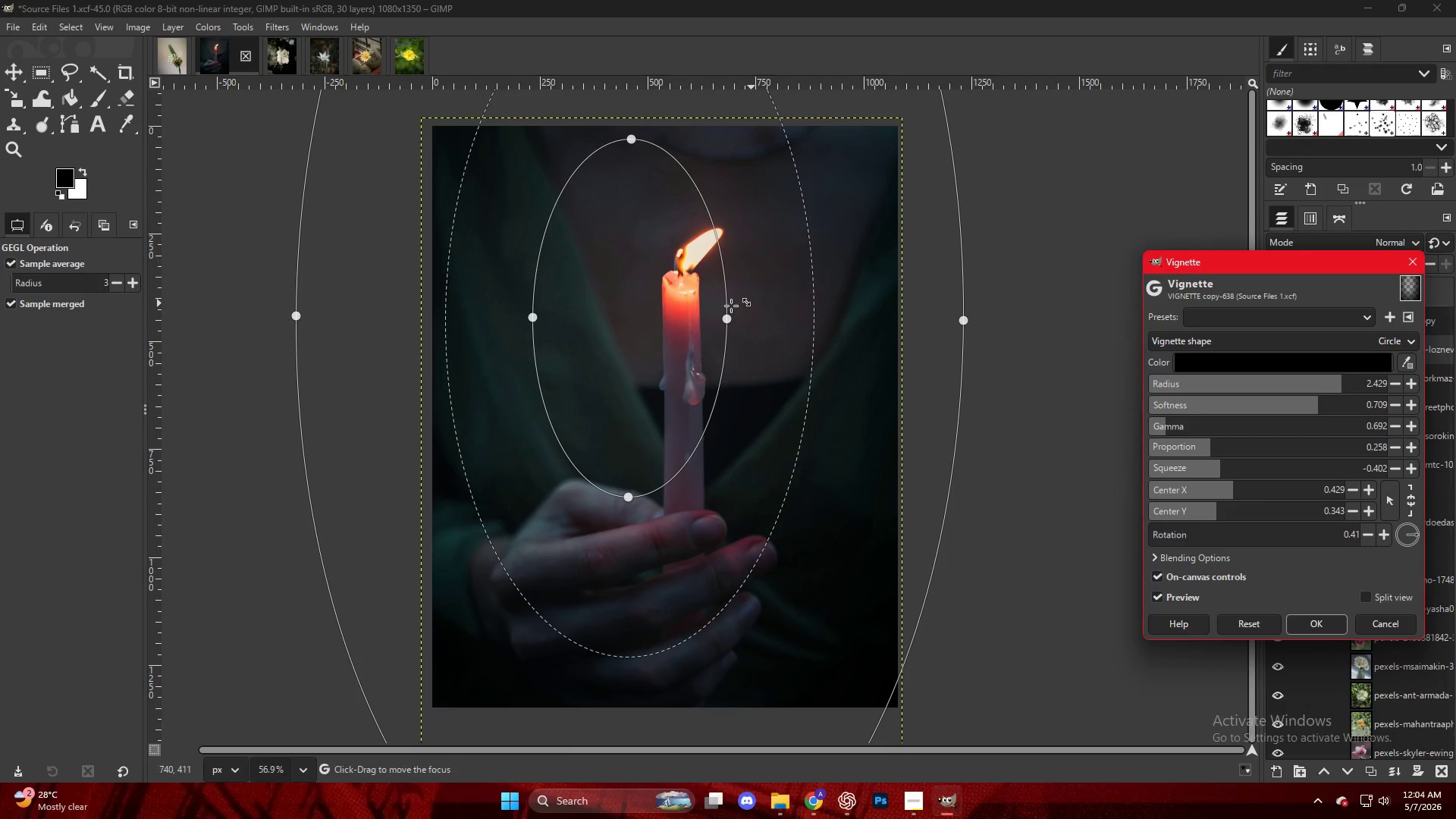 
left_click_drag(start_coordinate=[642, 315], to_coordinate=[698, 366])
 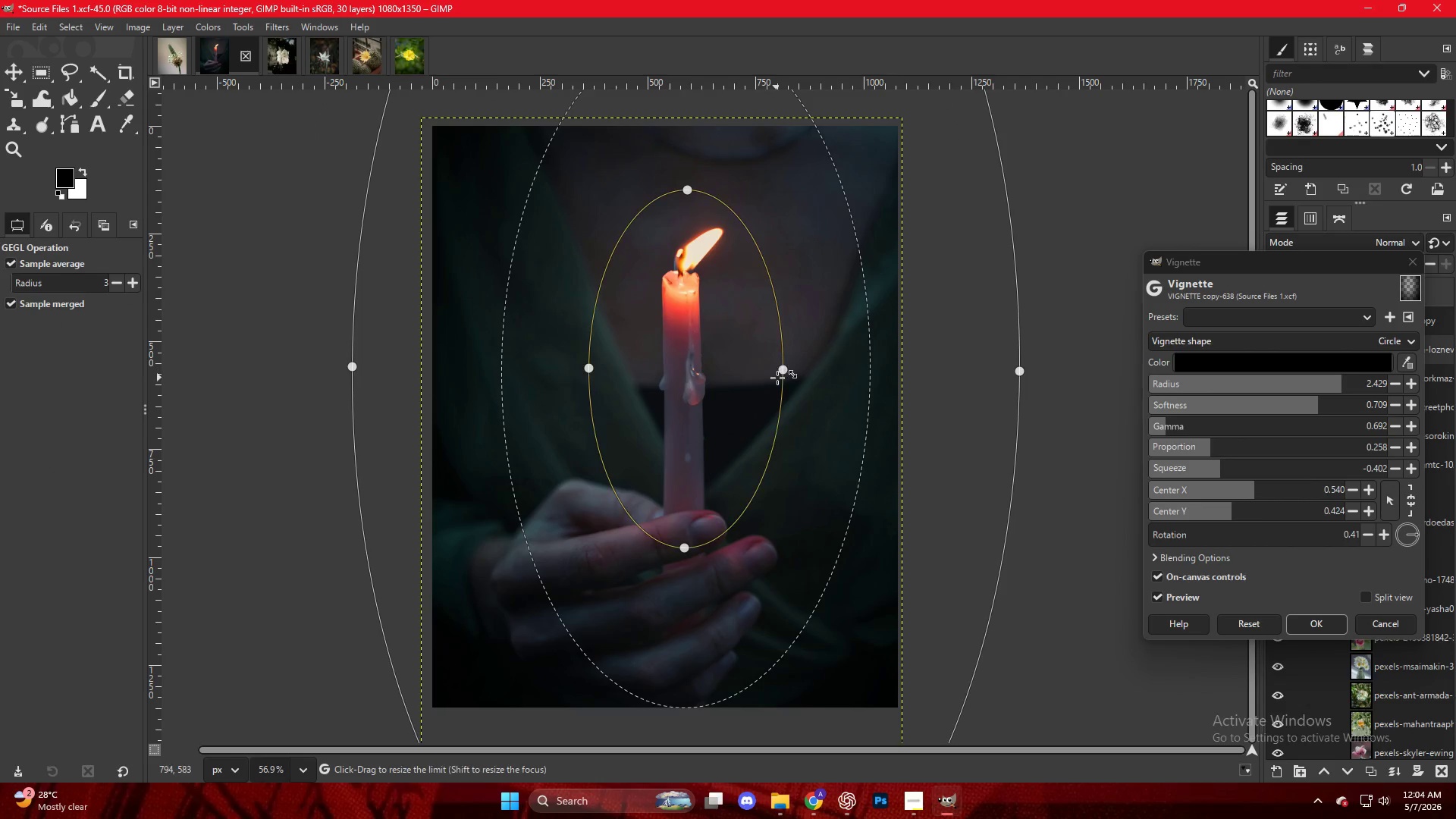 
left_click_drag(start_coordinate=[779, 378], to_coordinate=[755, 376])
 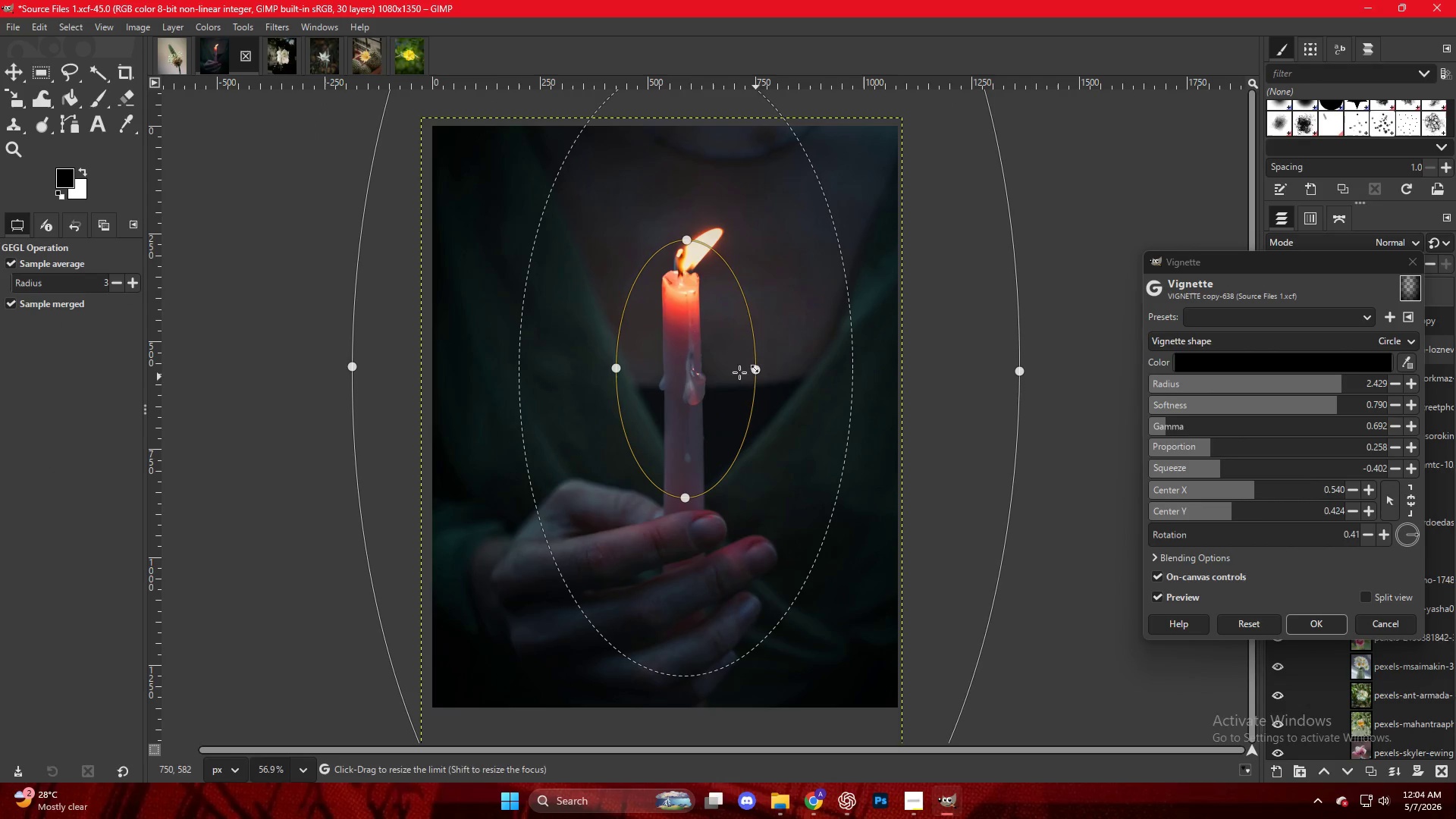 
left_click_drag(start_coordinate=[694, 372], to_coordinate=[698, 349])
 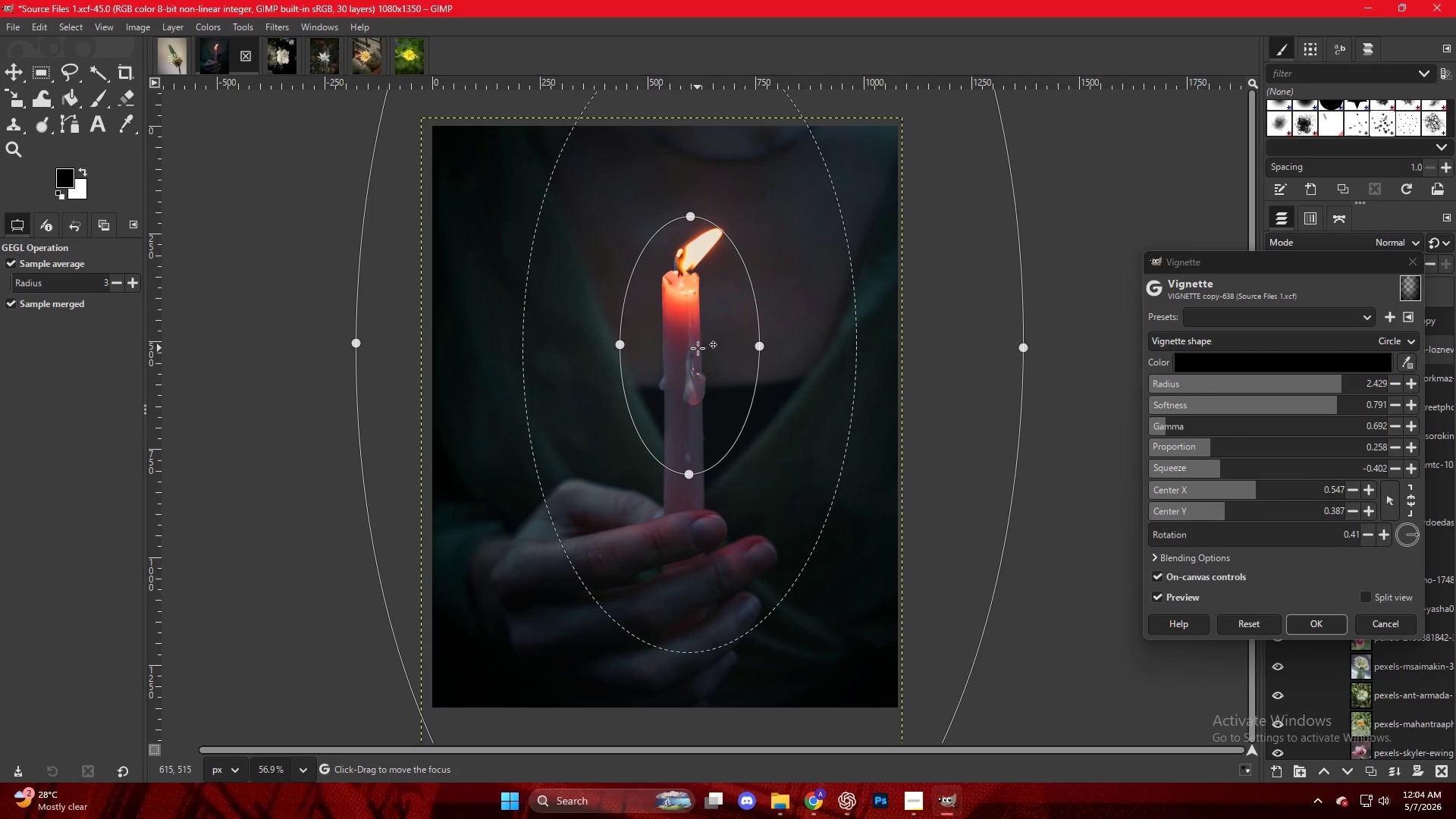 
left_click_drag(start_coordinate=[698, 348], to_coordinate=[700, 341])
 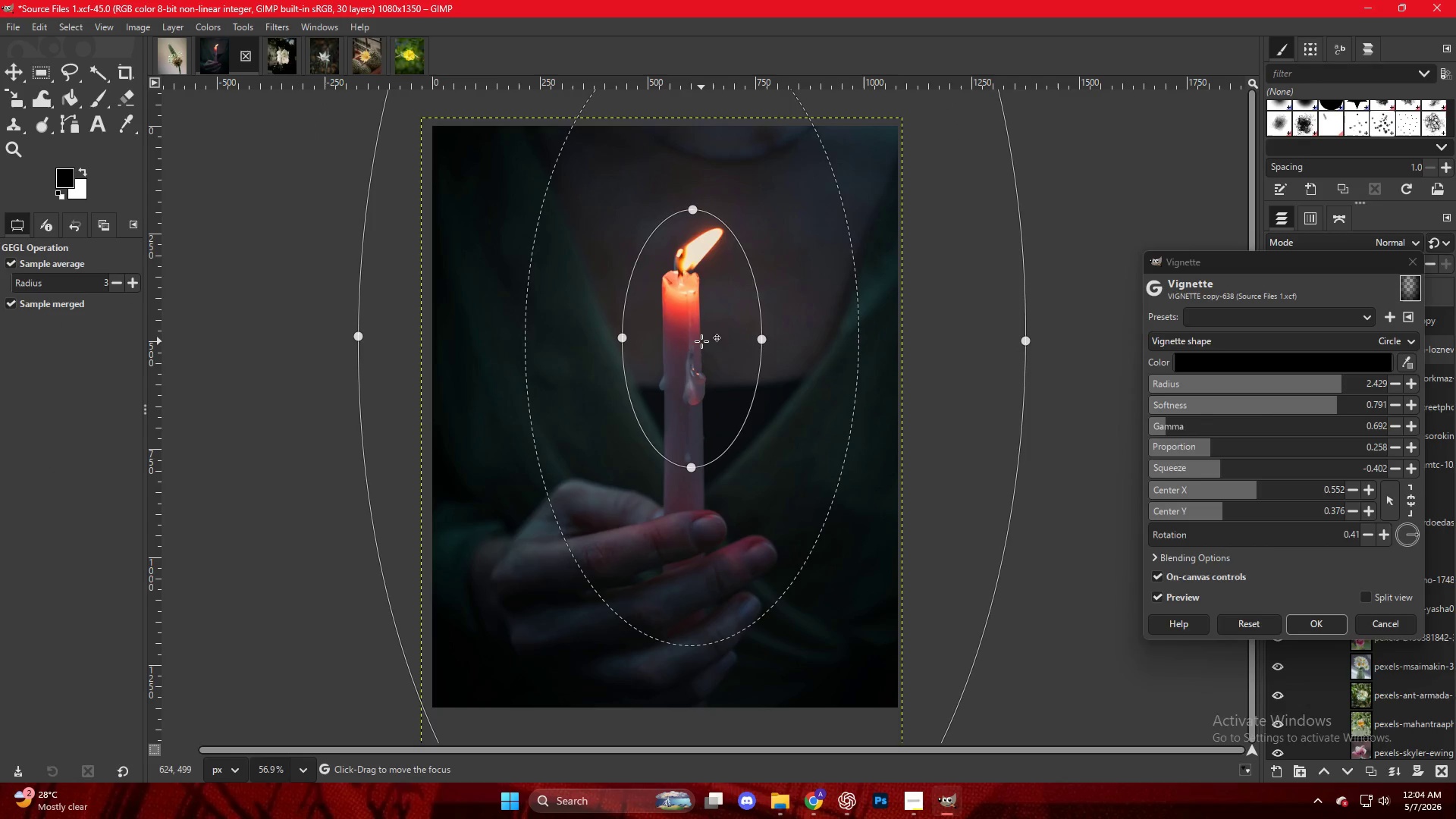 
key(NumpadEnter)
 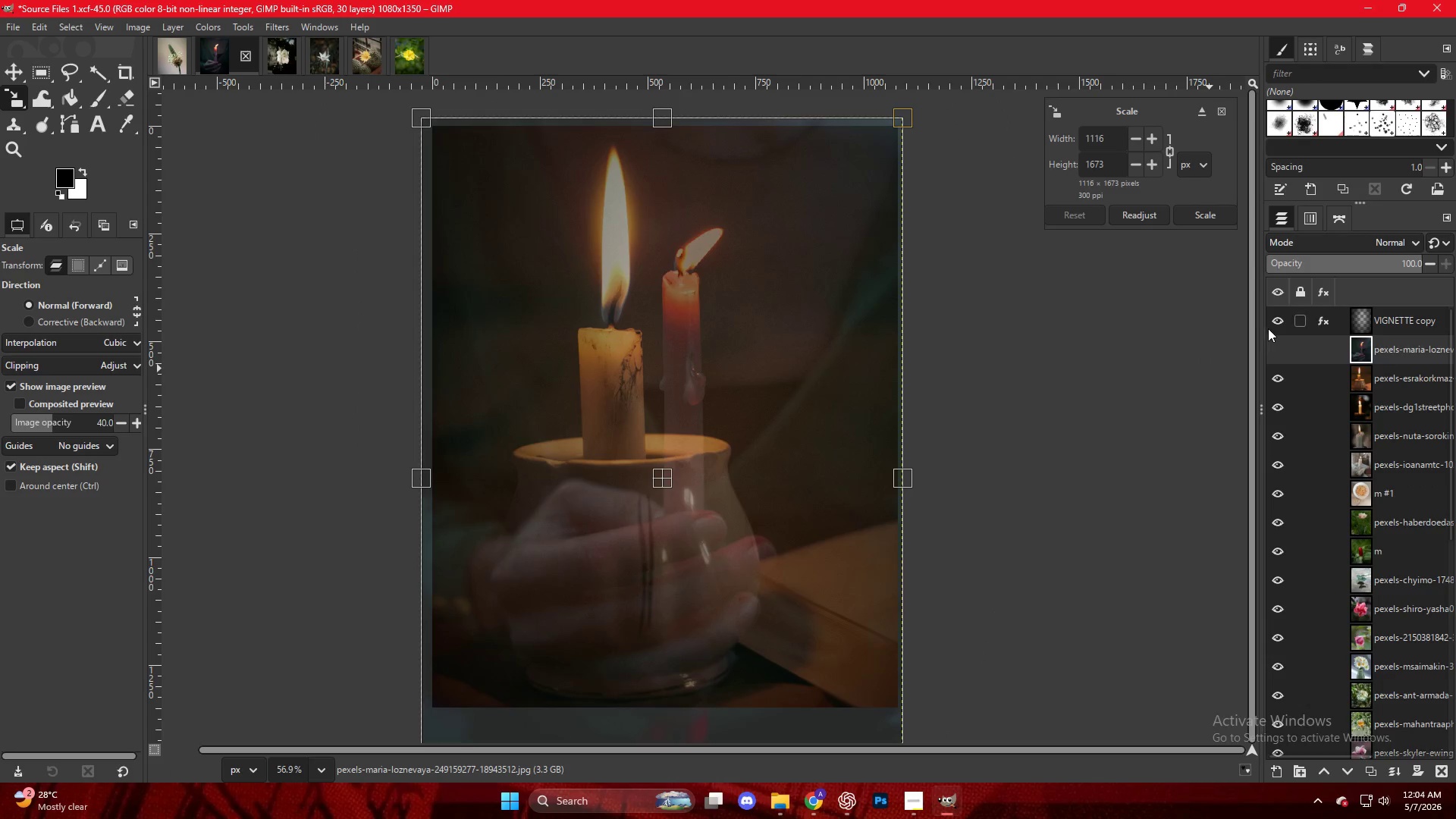 
key(NumpadEnter)
 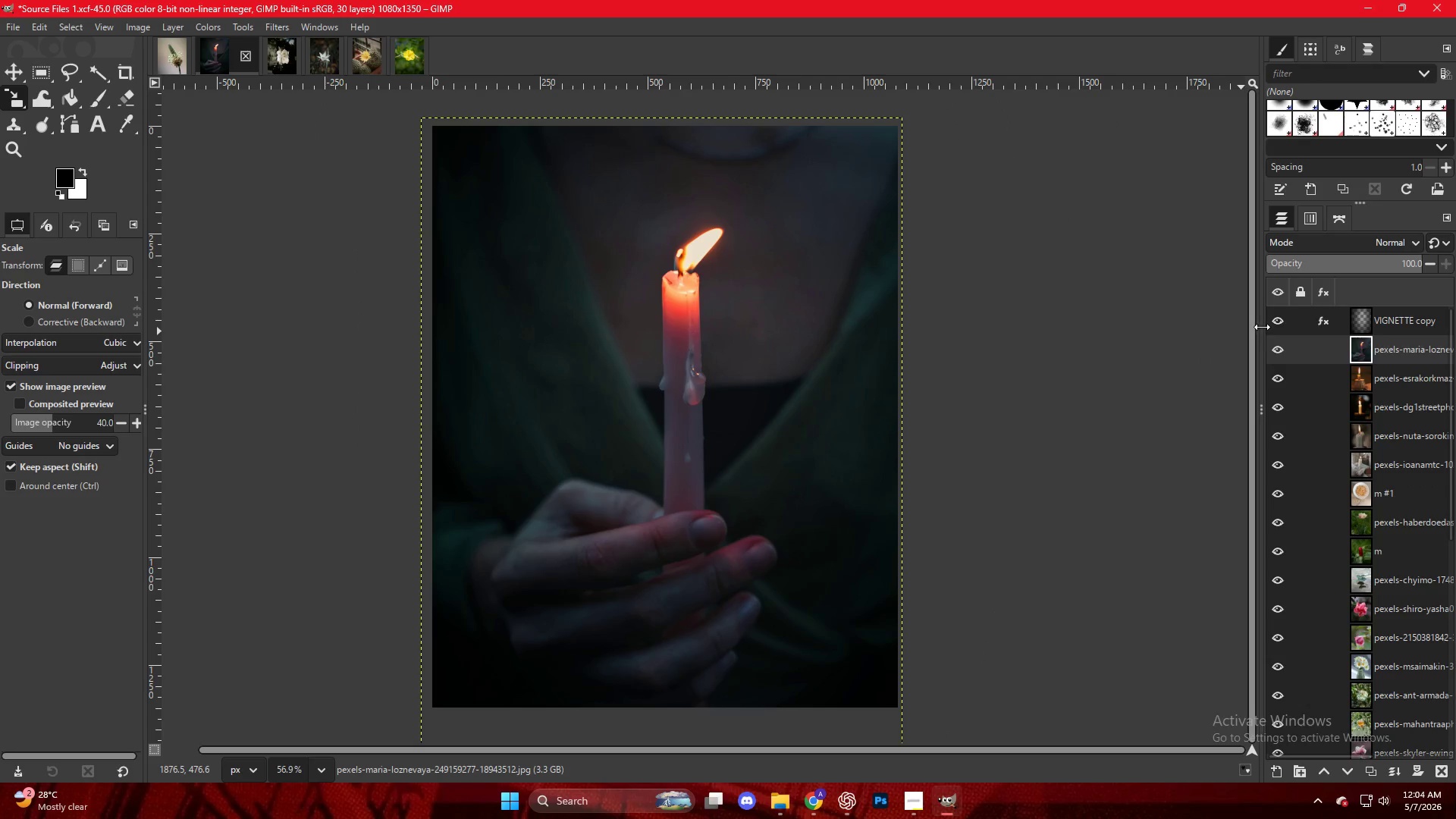 
double_click([1270, 323])
 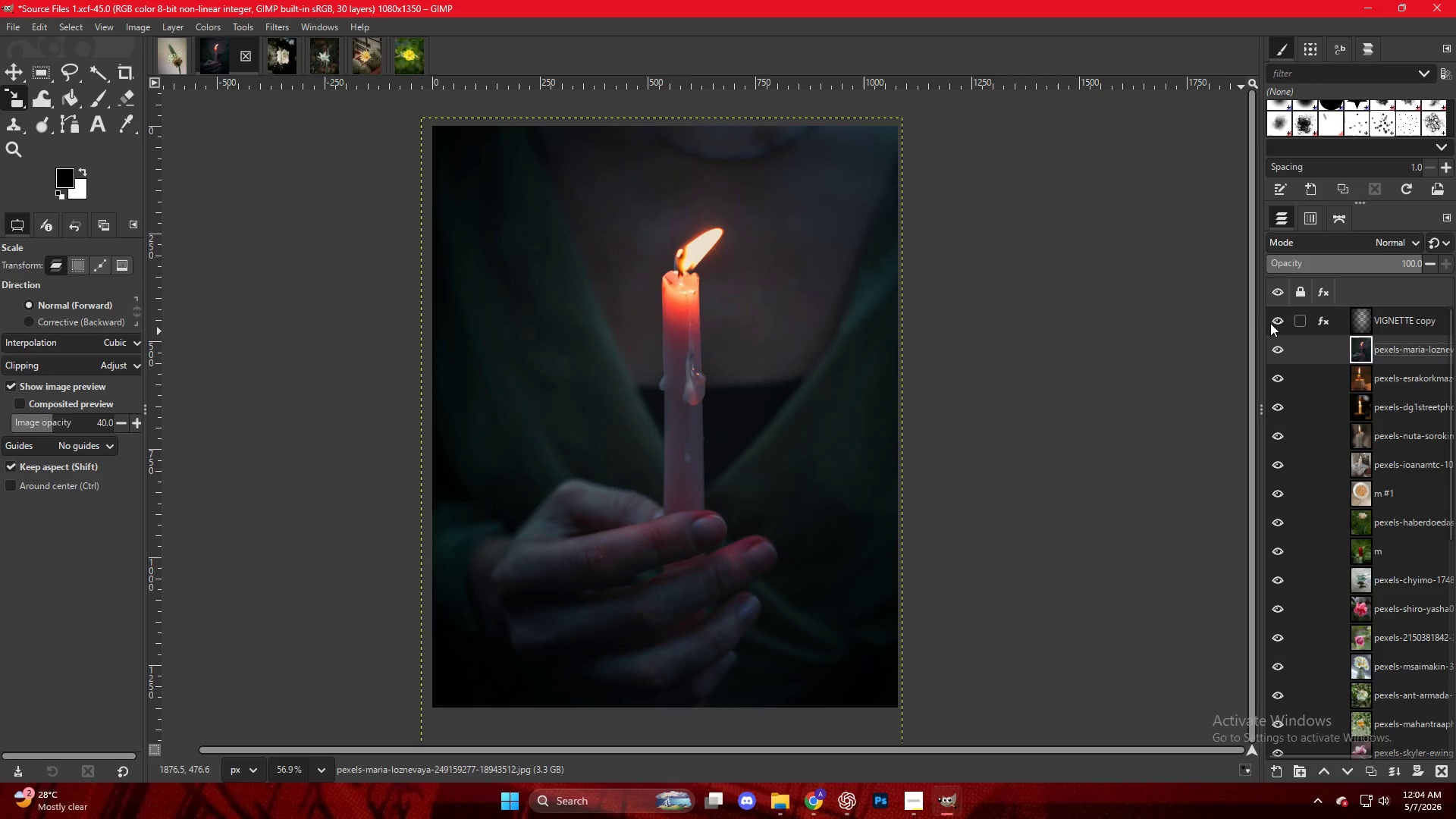 
key(Control+ControlLeft)
 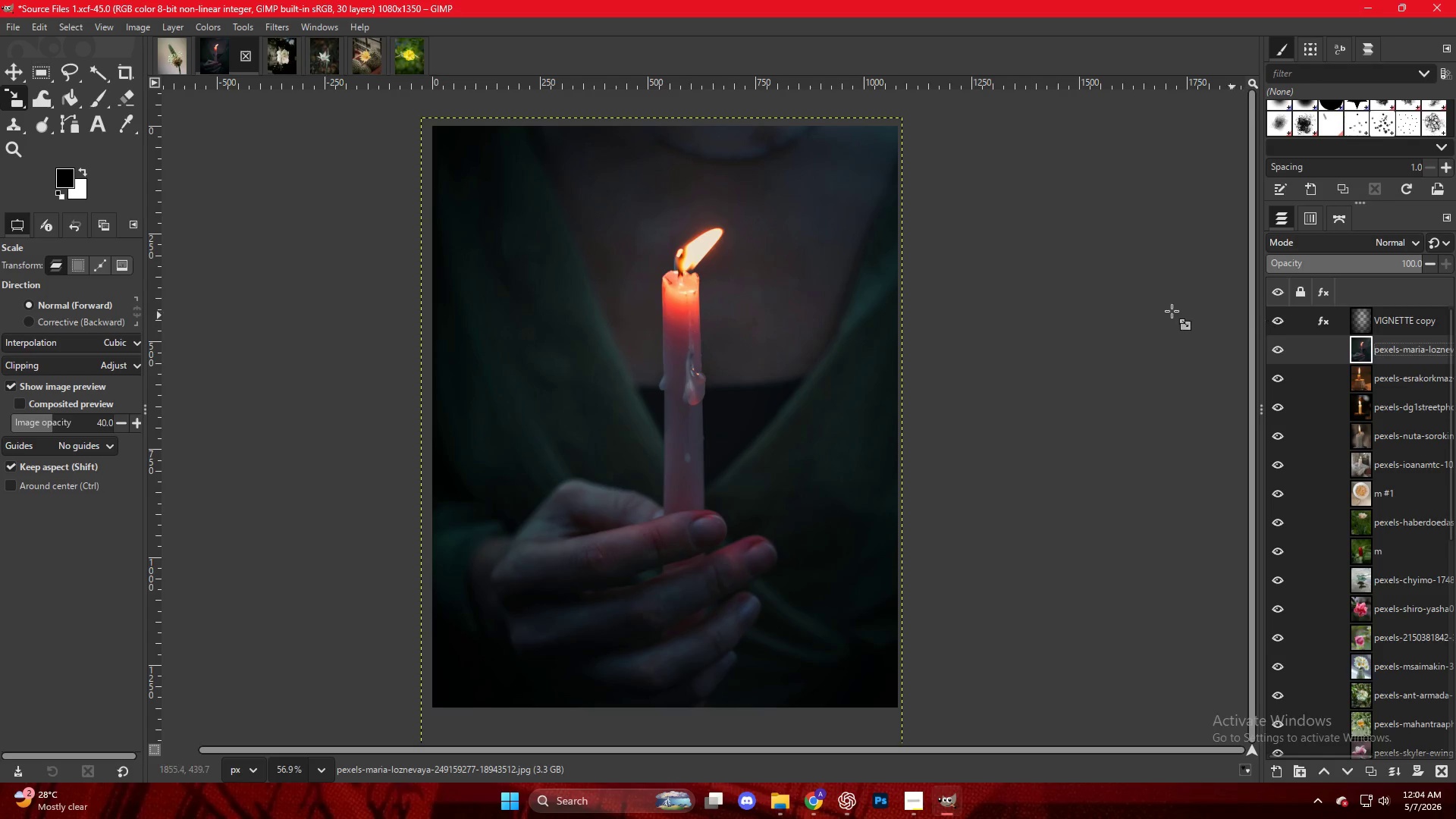 
scroll: coordinate [968, 323], scroll_direction: down, amount: 5.0
 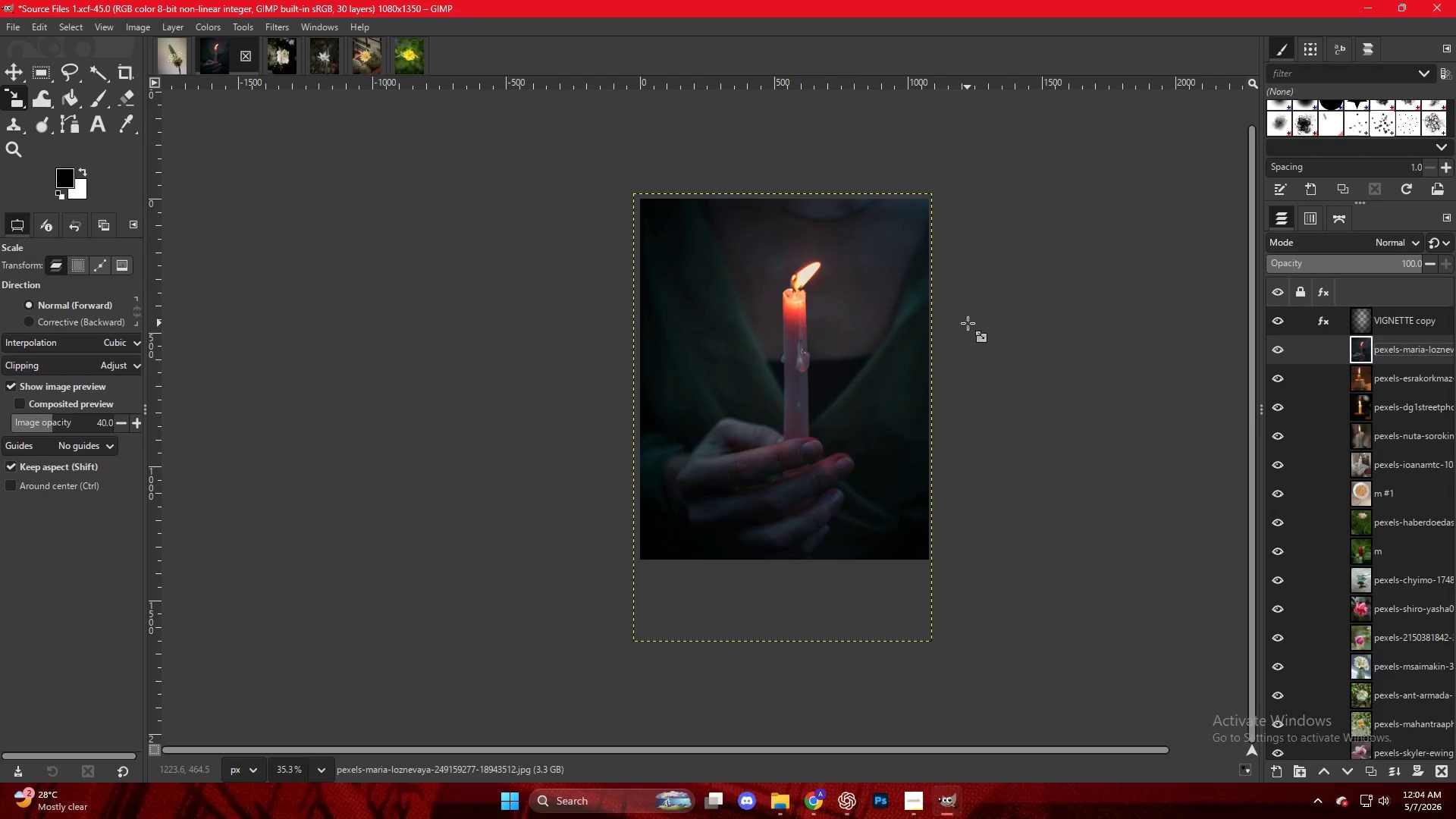 
key(Control+Shift+E)
 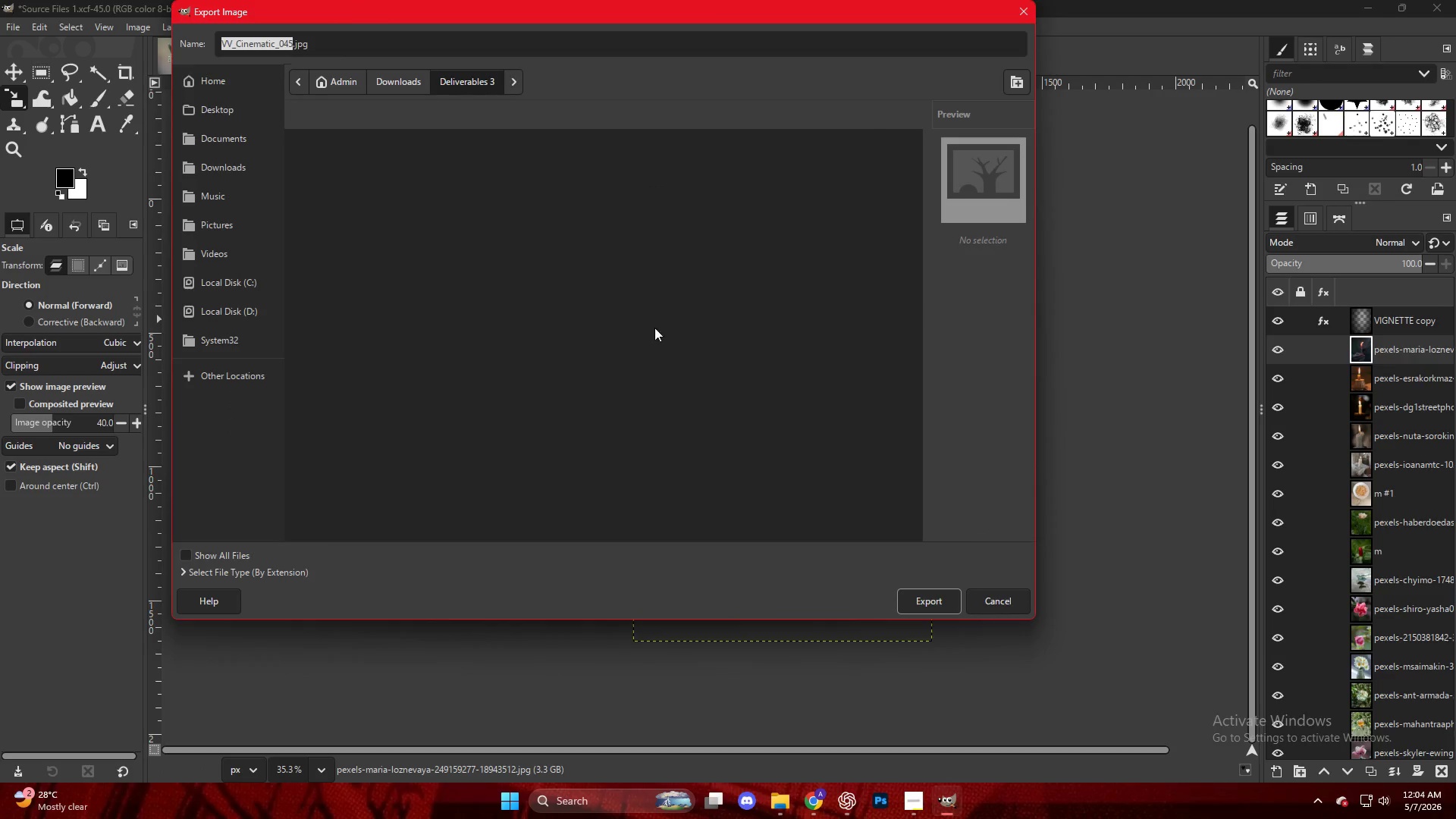 
scroll: coordinate [435, 542], scroll_direction: down, amount: 14.0
 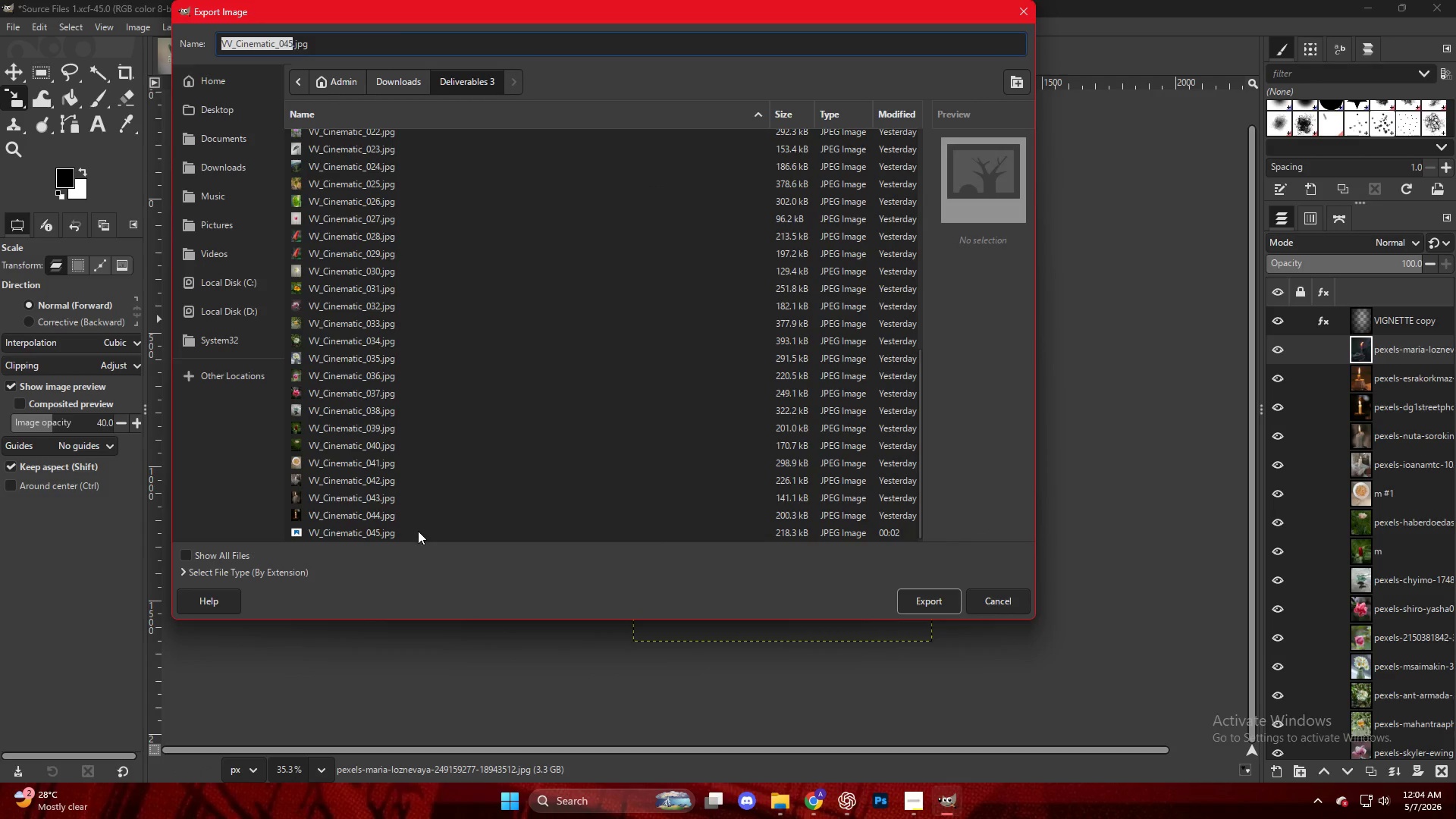 
left_click([415, 527])
 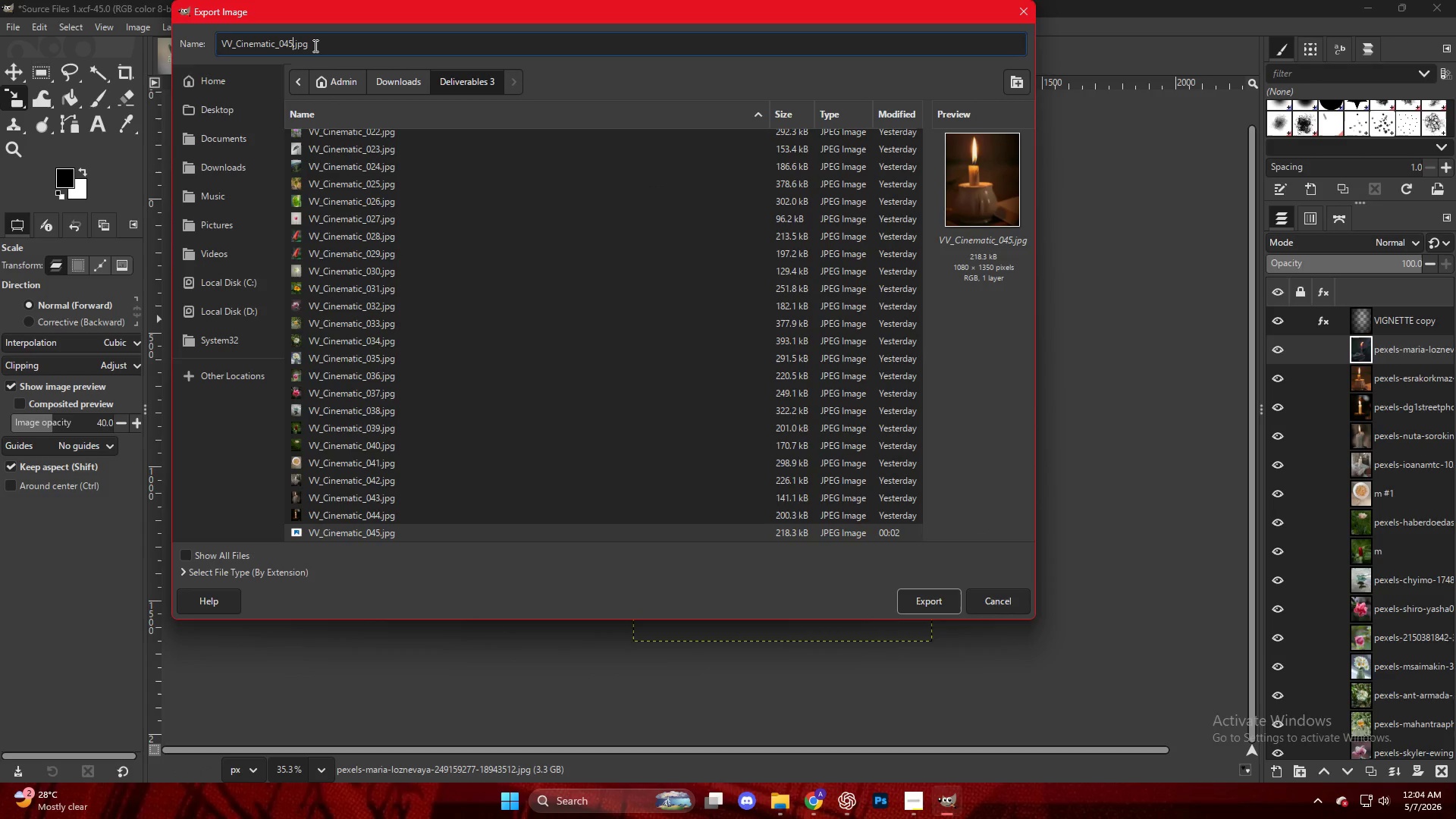 
key(Backspace)
 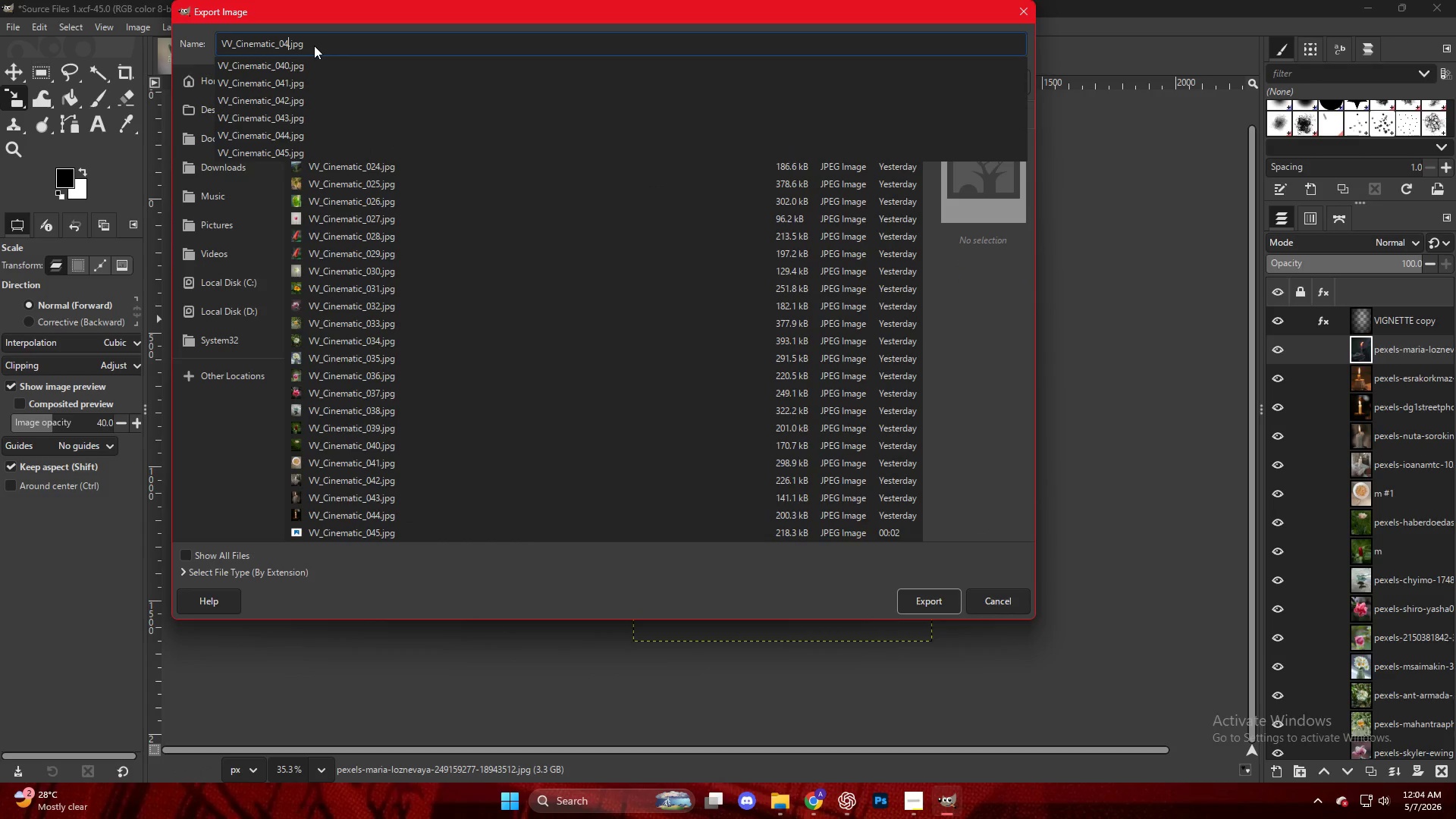 
key(Numpad6)
 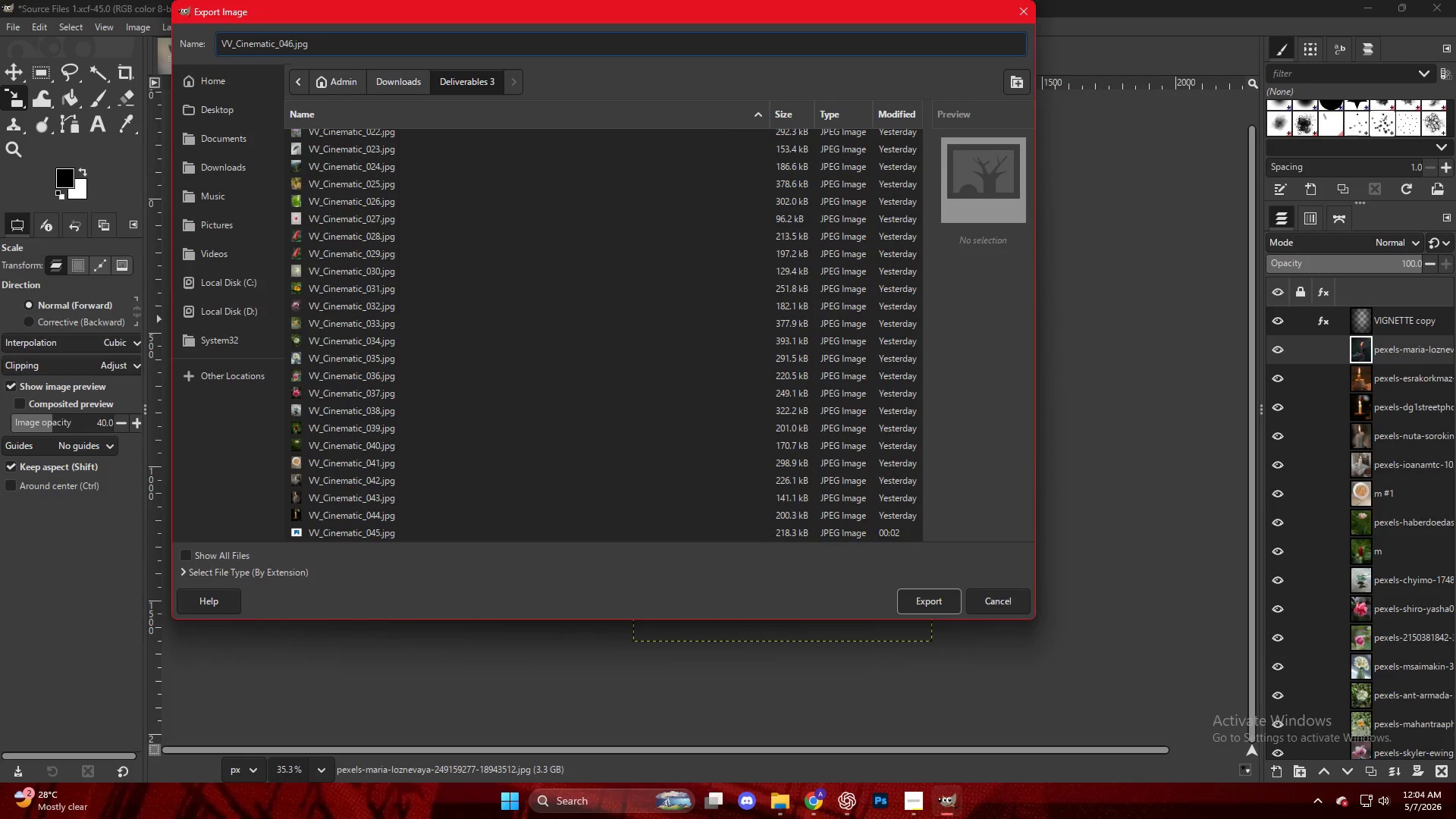 
wait(8.67)
 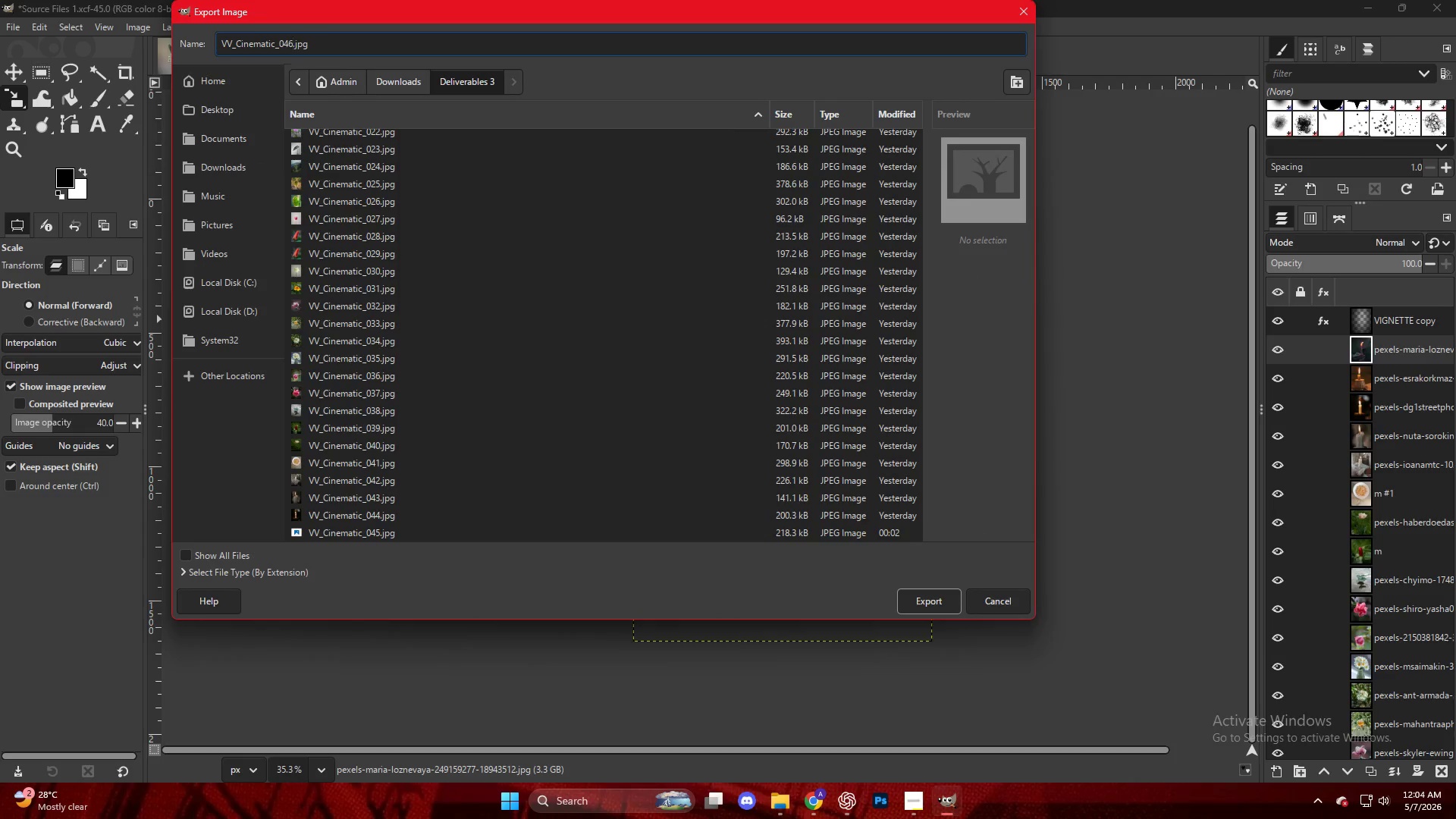 
scroll: coordinate [508, 530], scroll_direction: down, amount: 11.0
 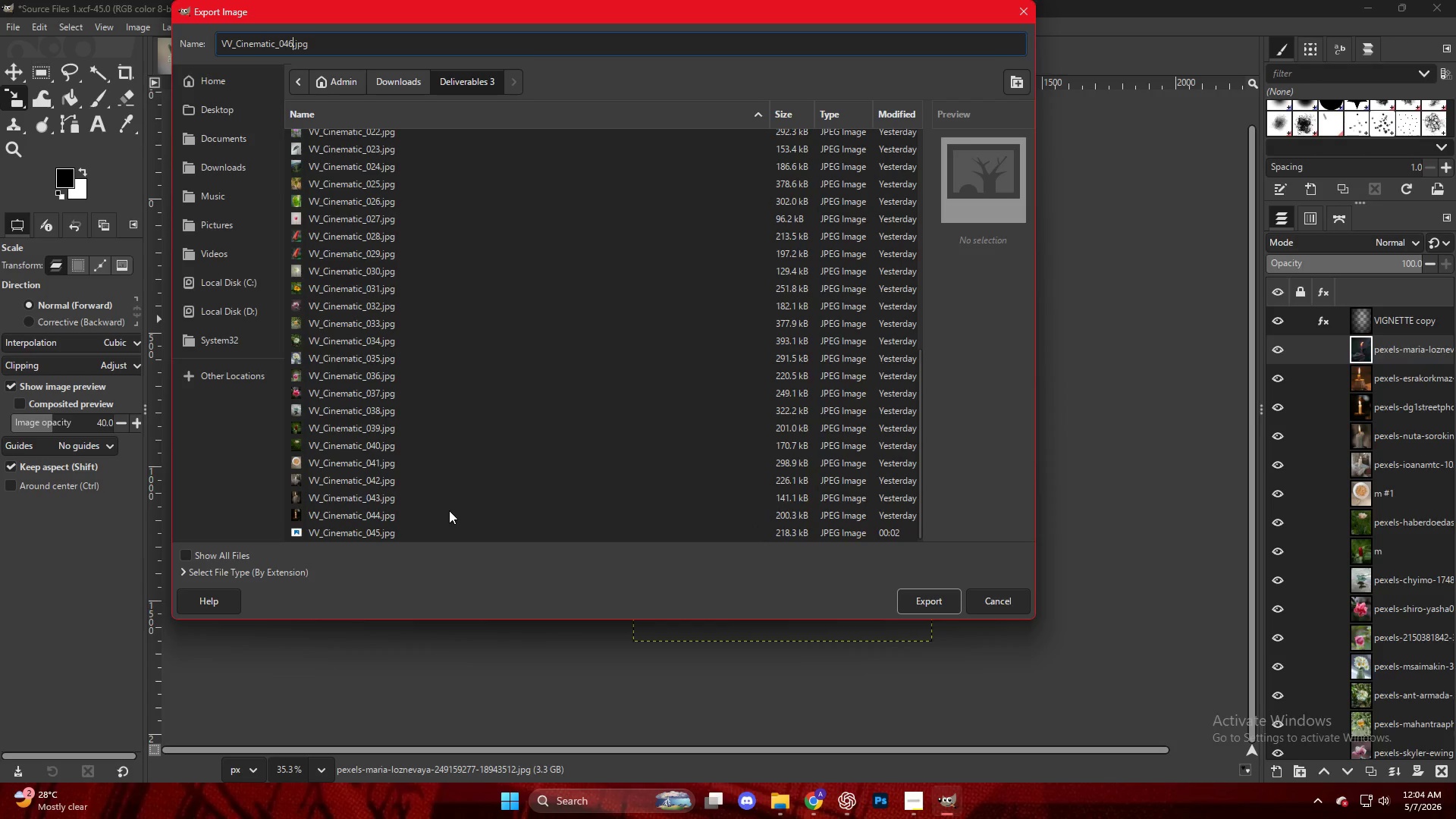 
key(NumpadEnter)
 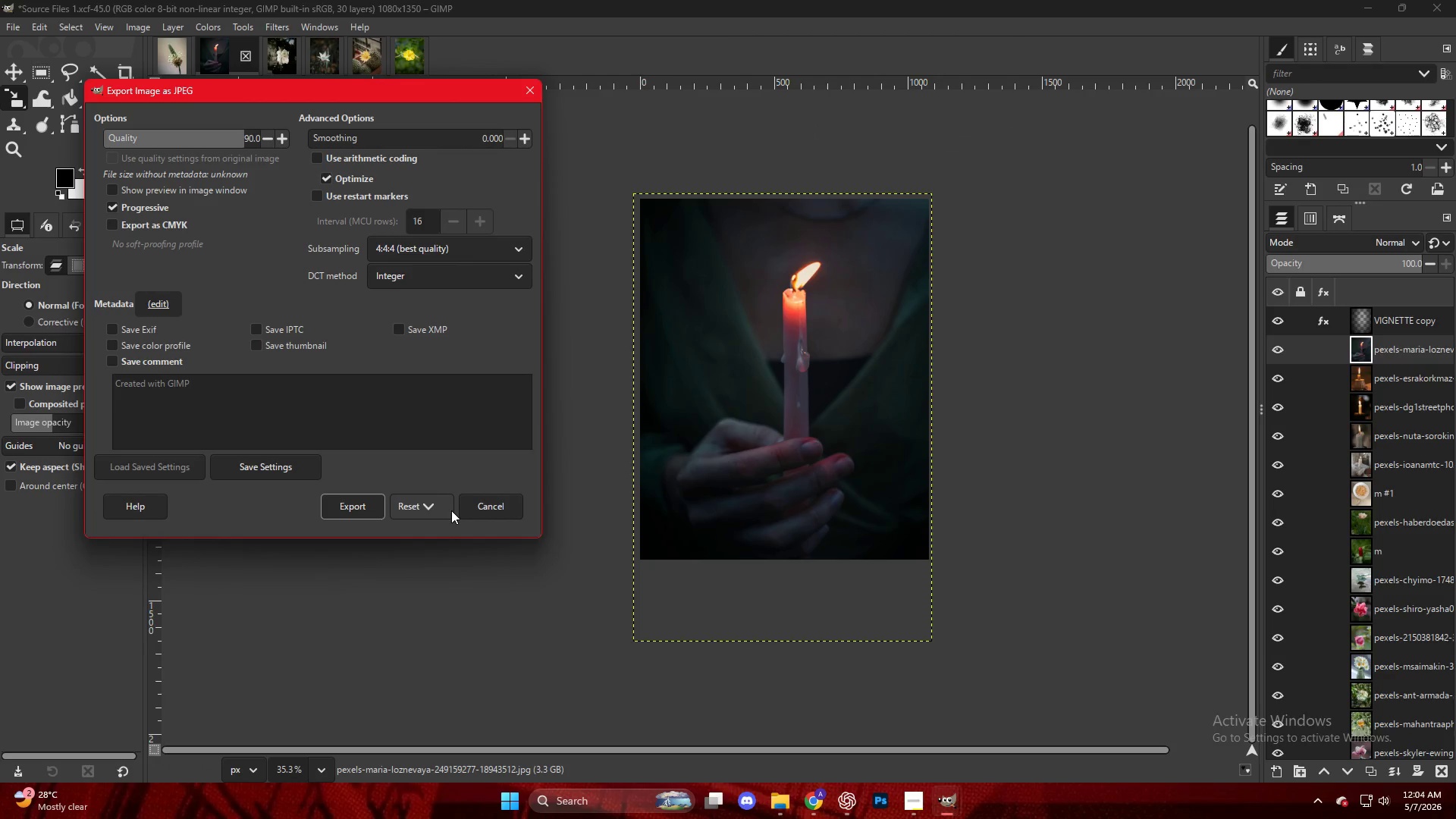 
key(NumpadEnter)
 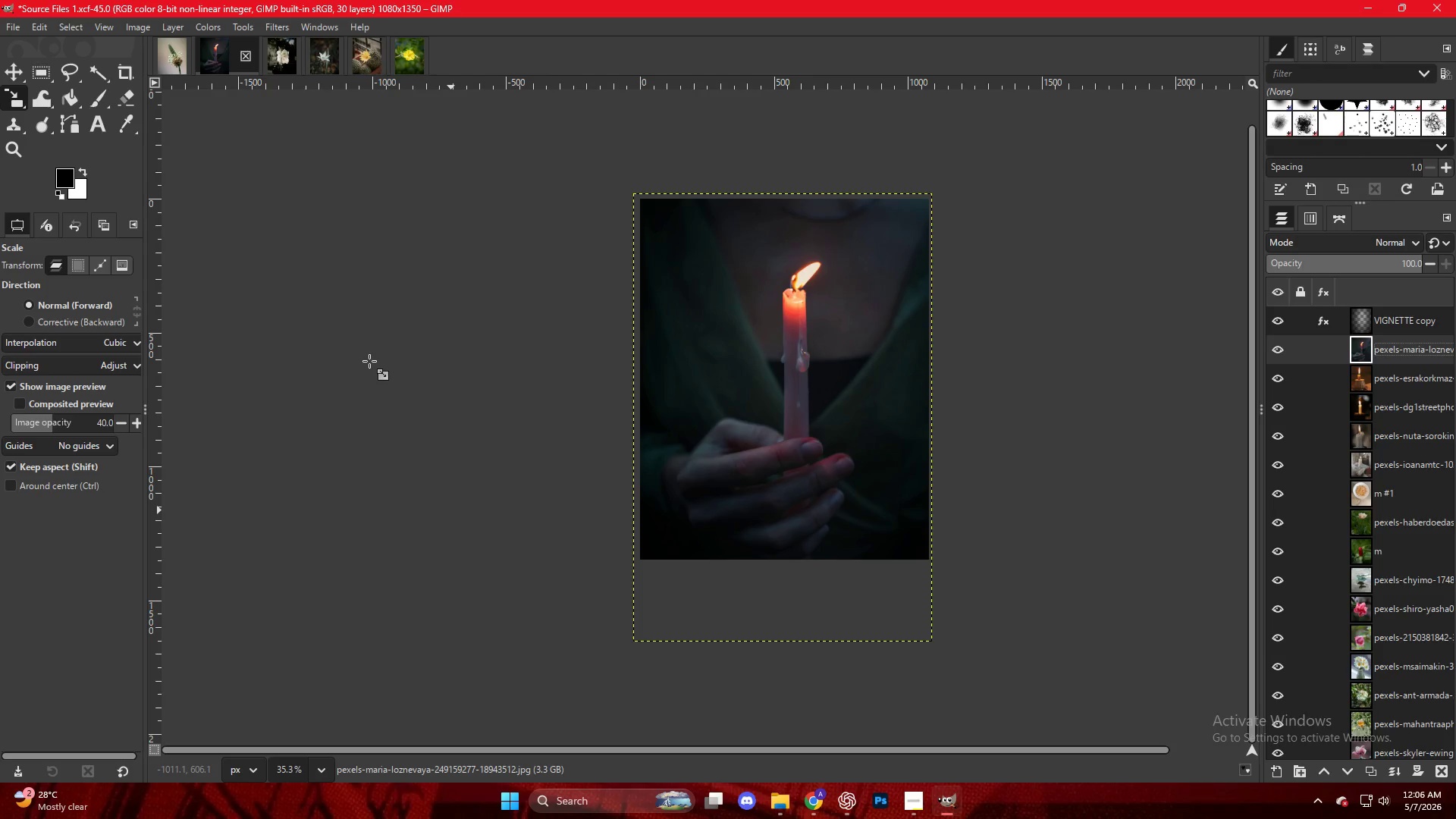 
wait(100.94)
 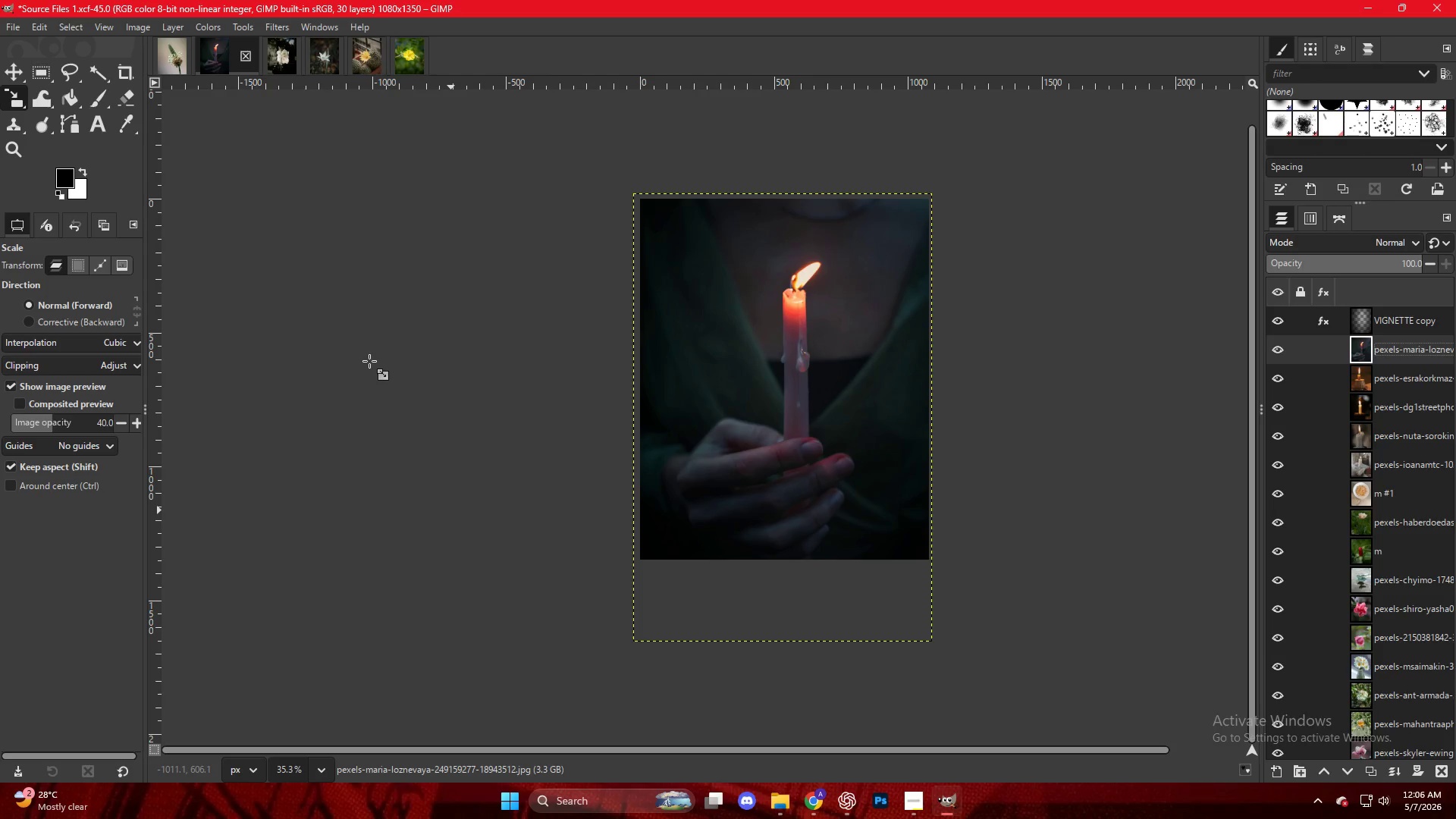 
left_click([808, 795])
 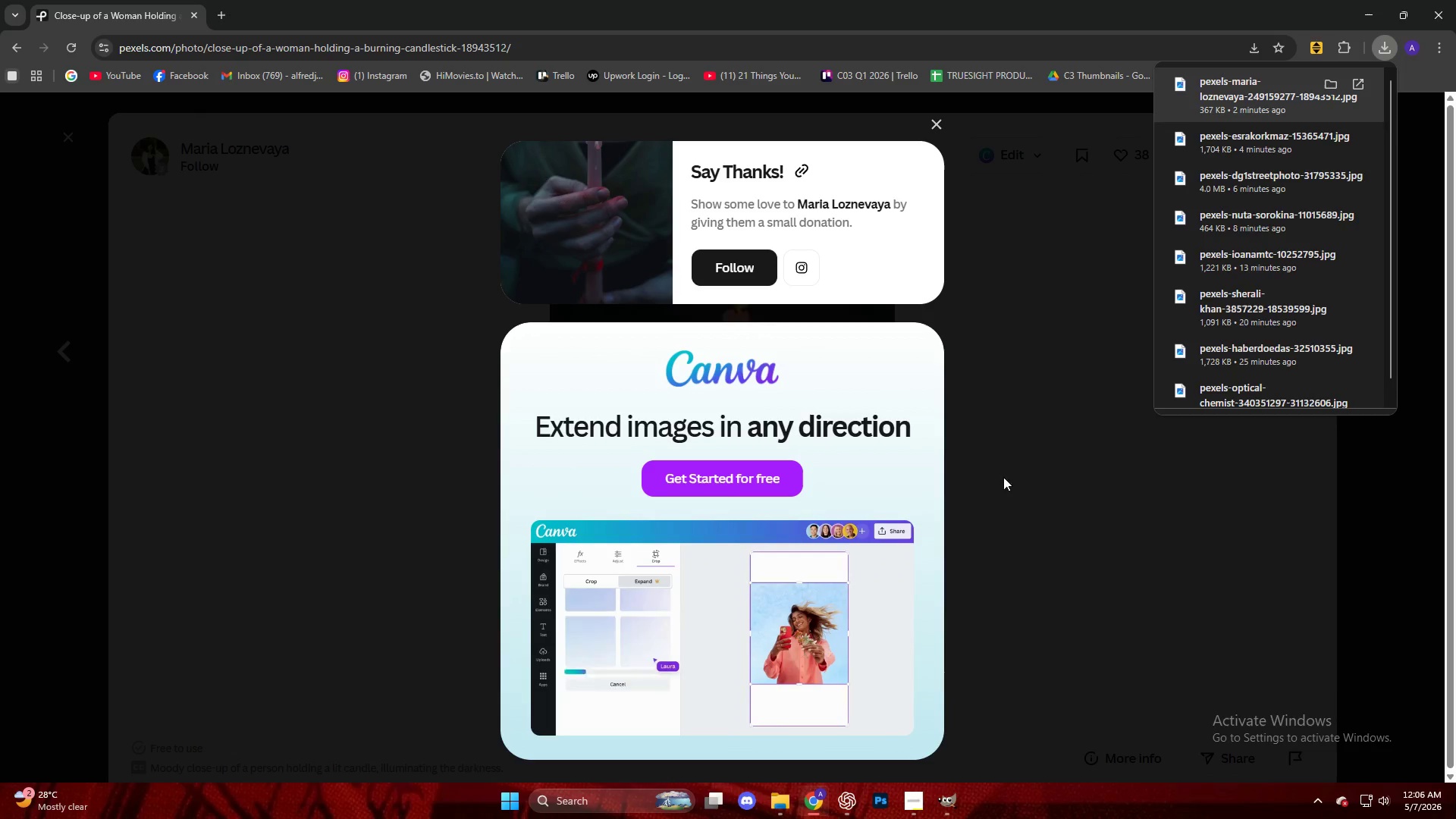 
scroll: coordinate [974, 462], scroll_direction: down, amount: 18.0
 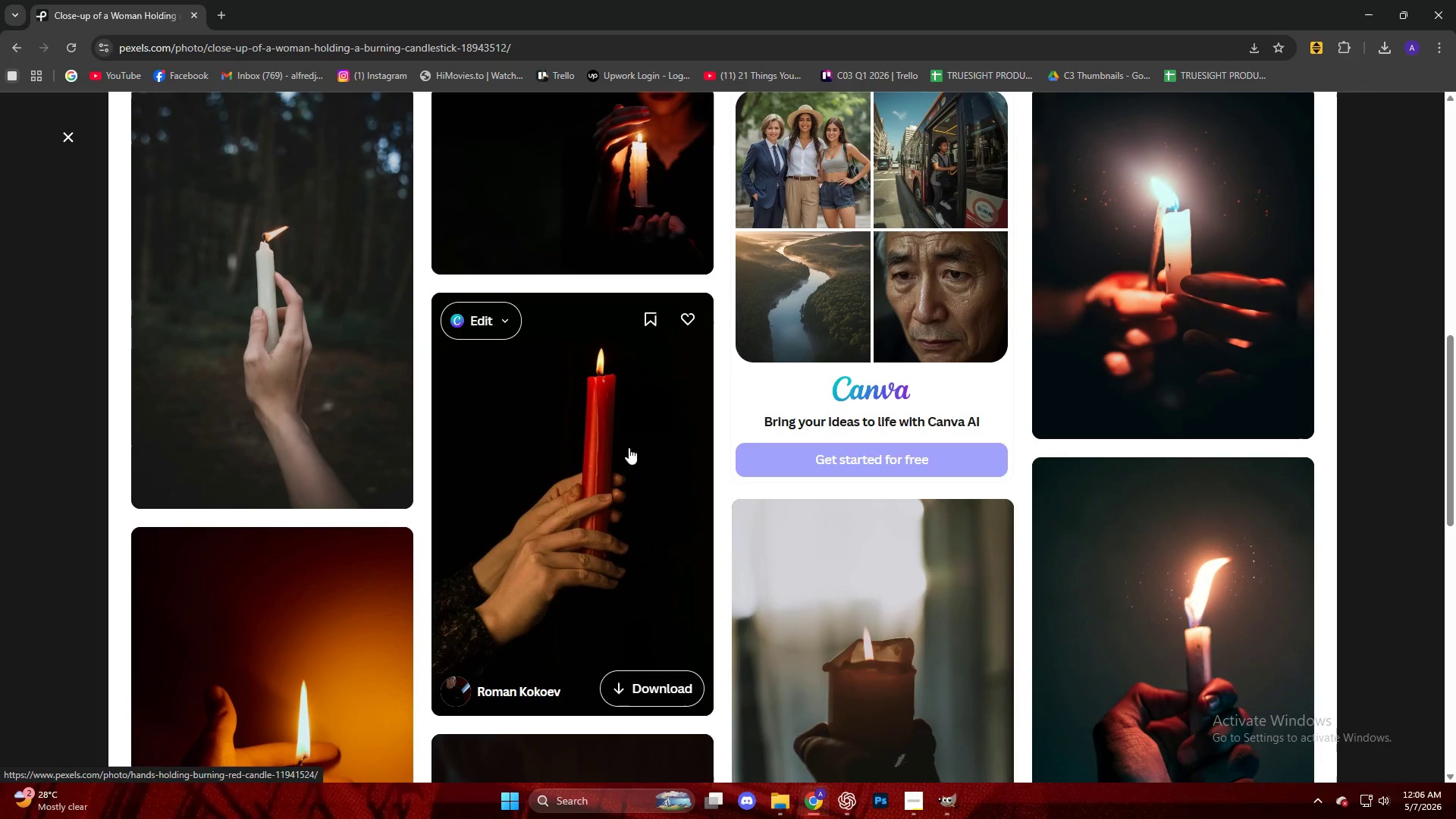 
left_click([296, 348])
 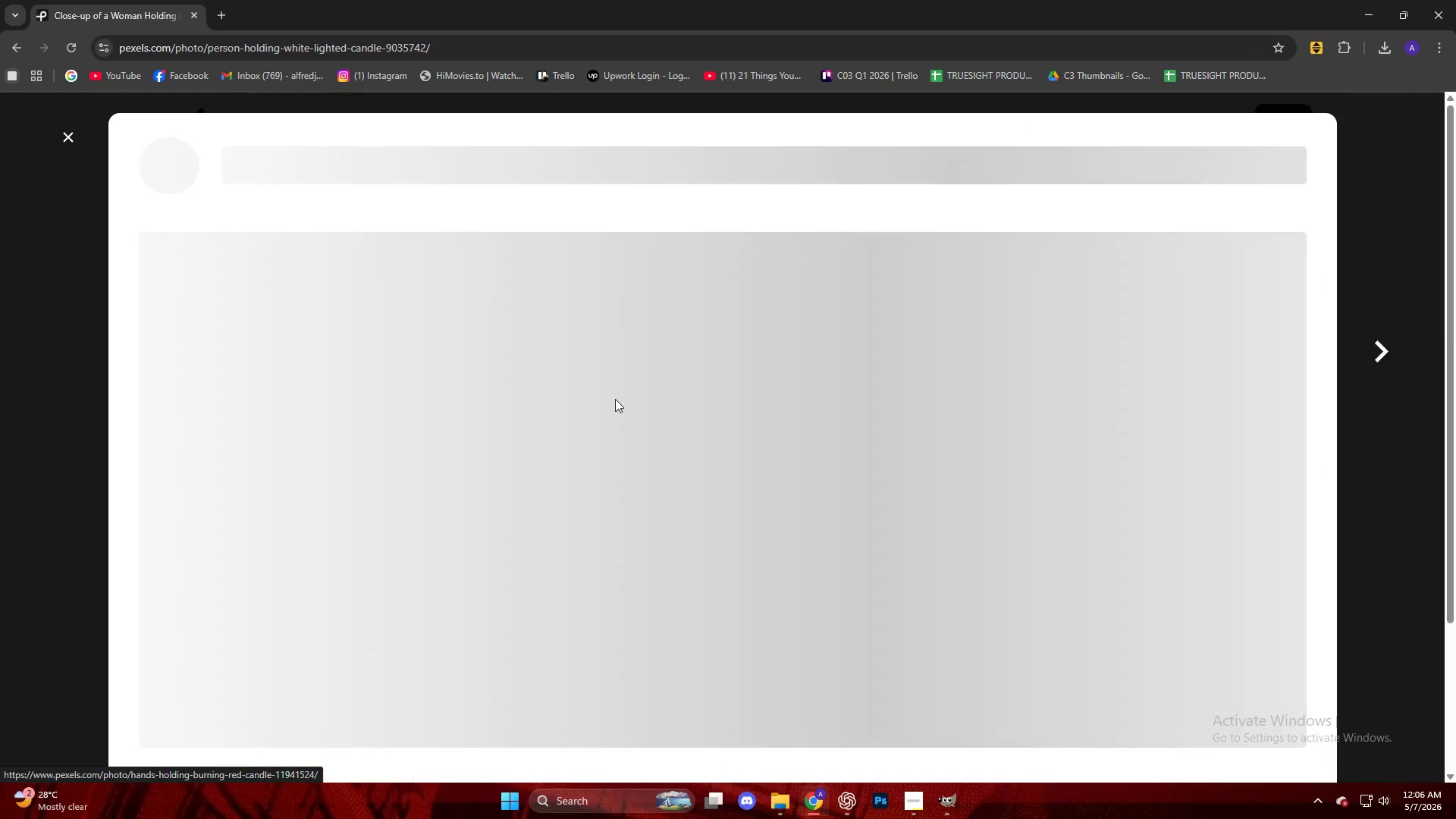 
key(Escape)
 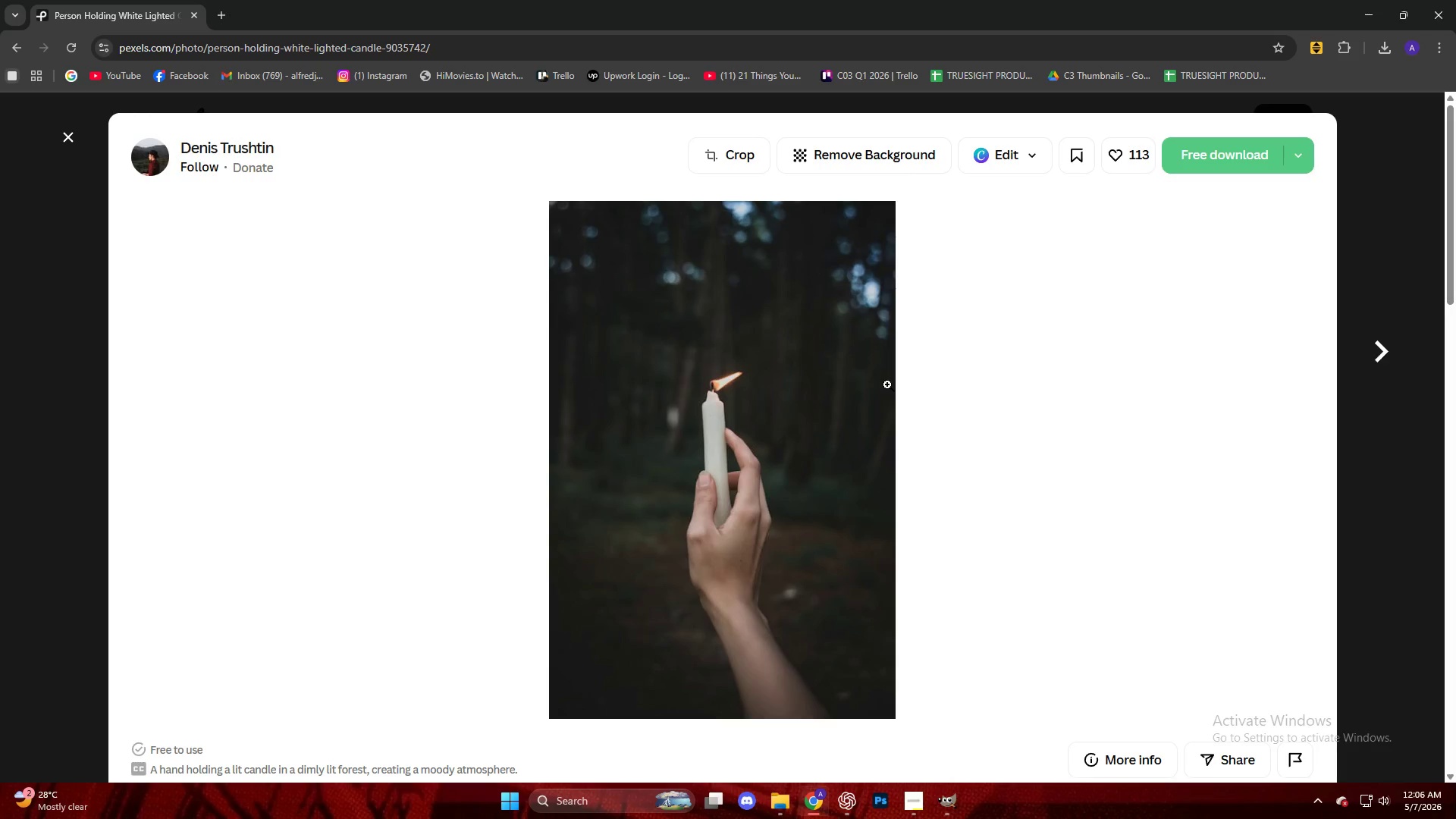 
key(Escape)
 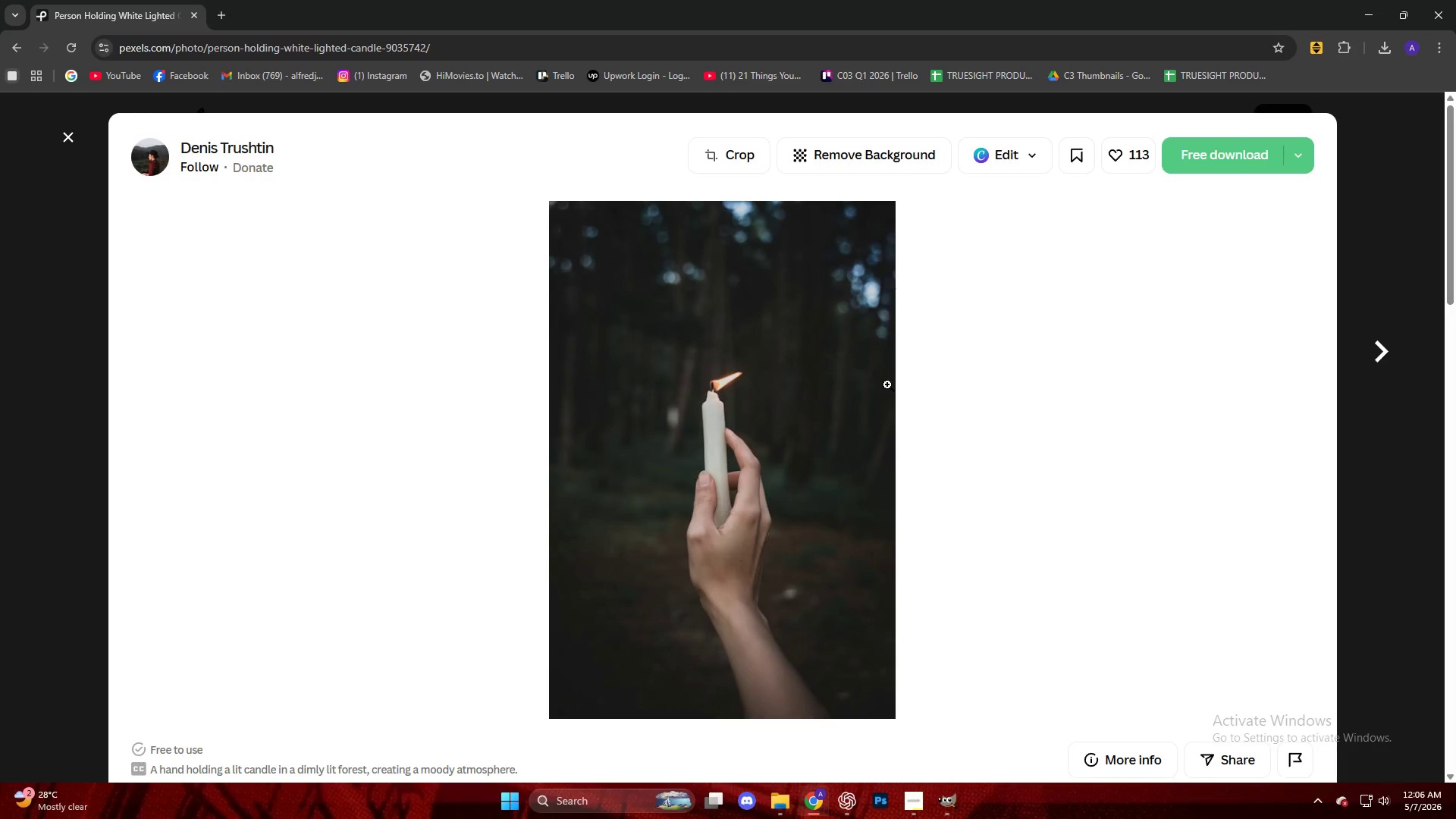 
scroll: coordinate [860, 372], scroll_direction: down, amount: 2.0
 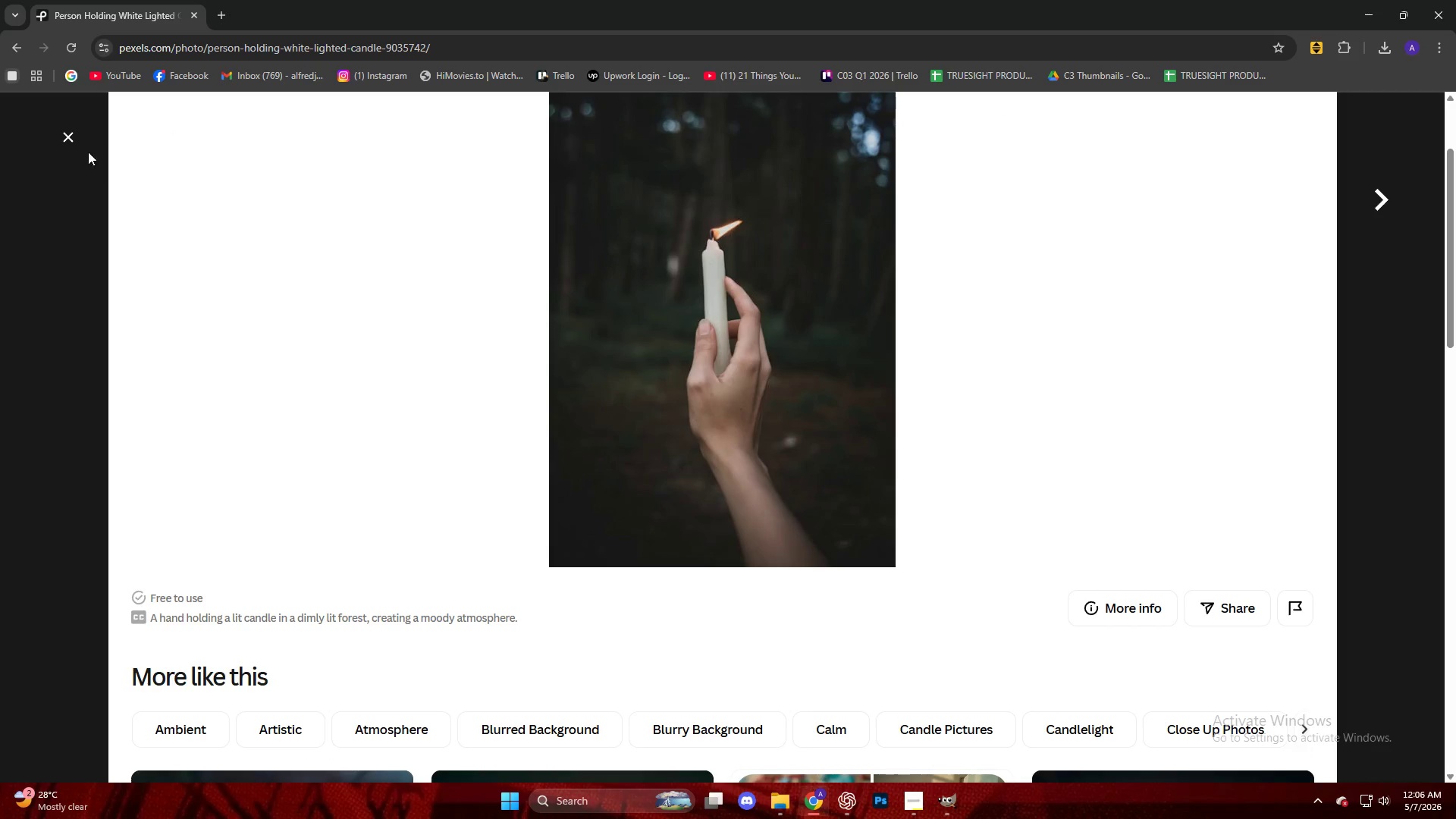 
left_click([71, 143])
 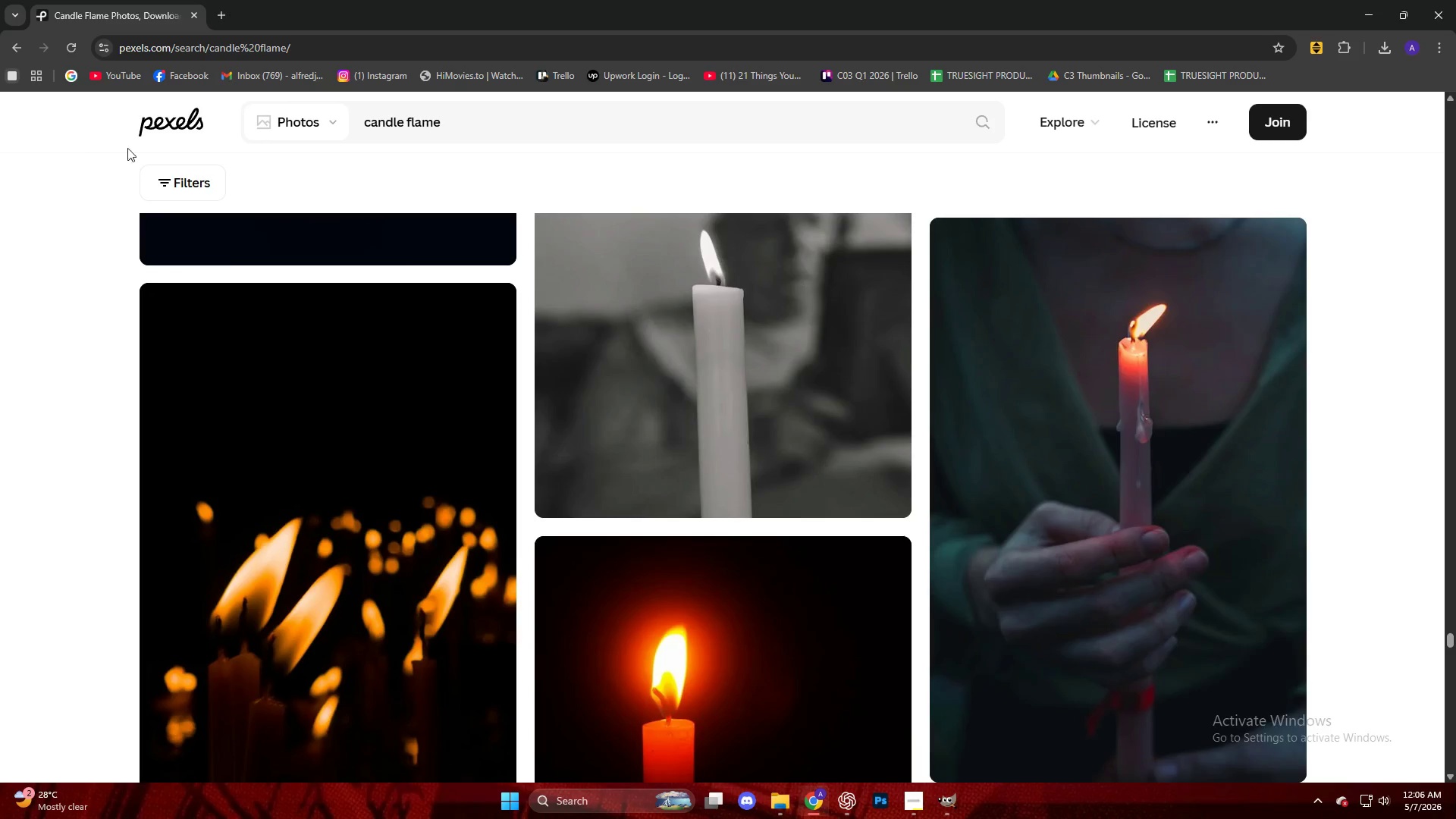 
scroll: coordinate [704, 403], scroll_direction: down, amount: 4.0
 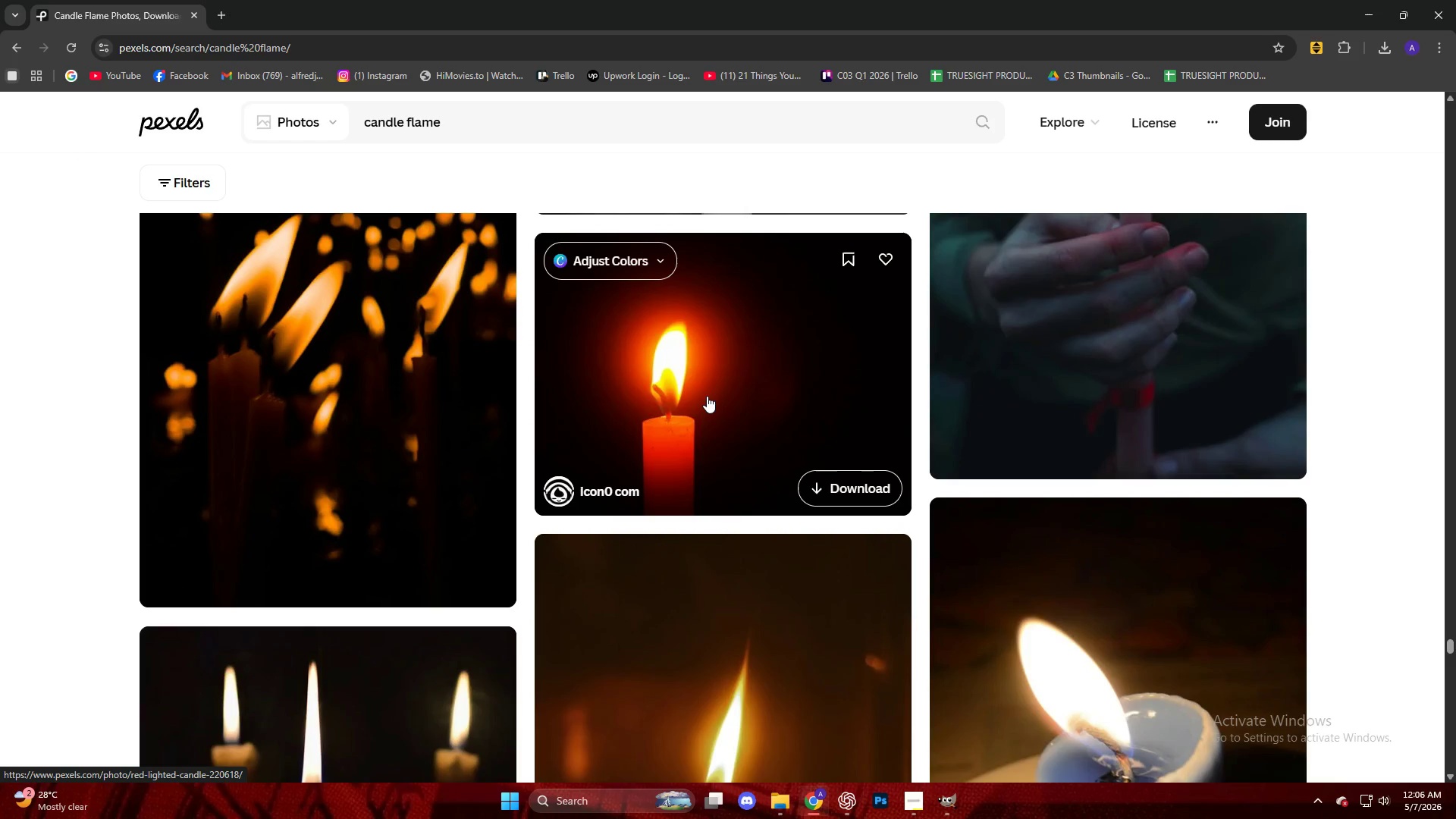 
wait(11.31)
 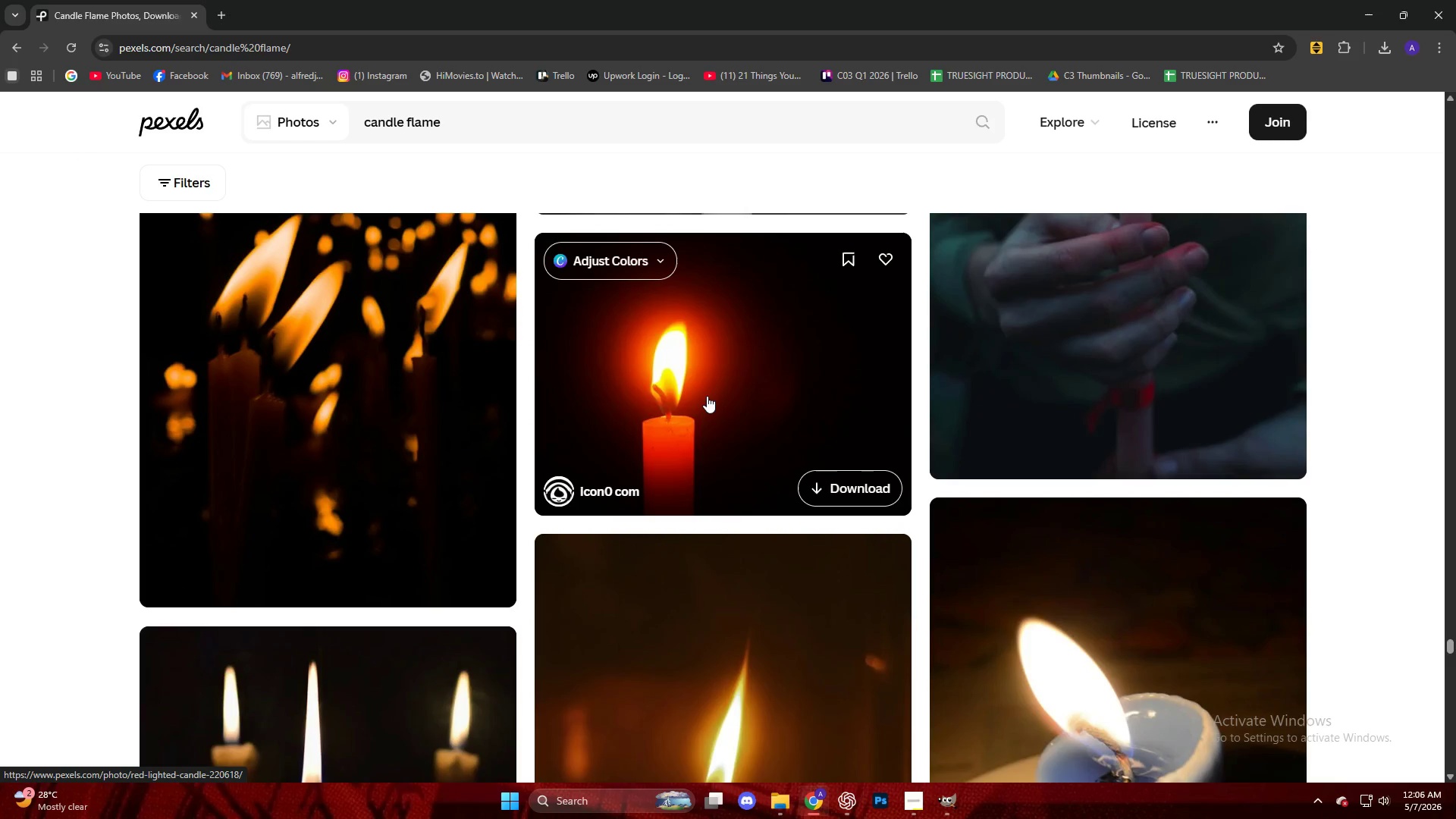 
scroll: coordinate [850, 448], scroll_direction: down, amount: 14.0
 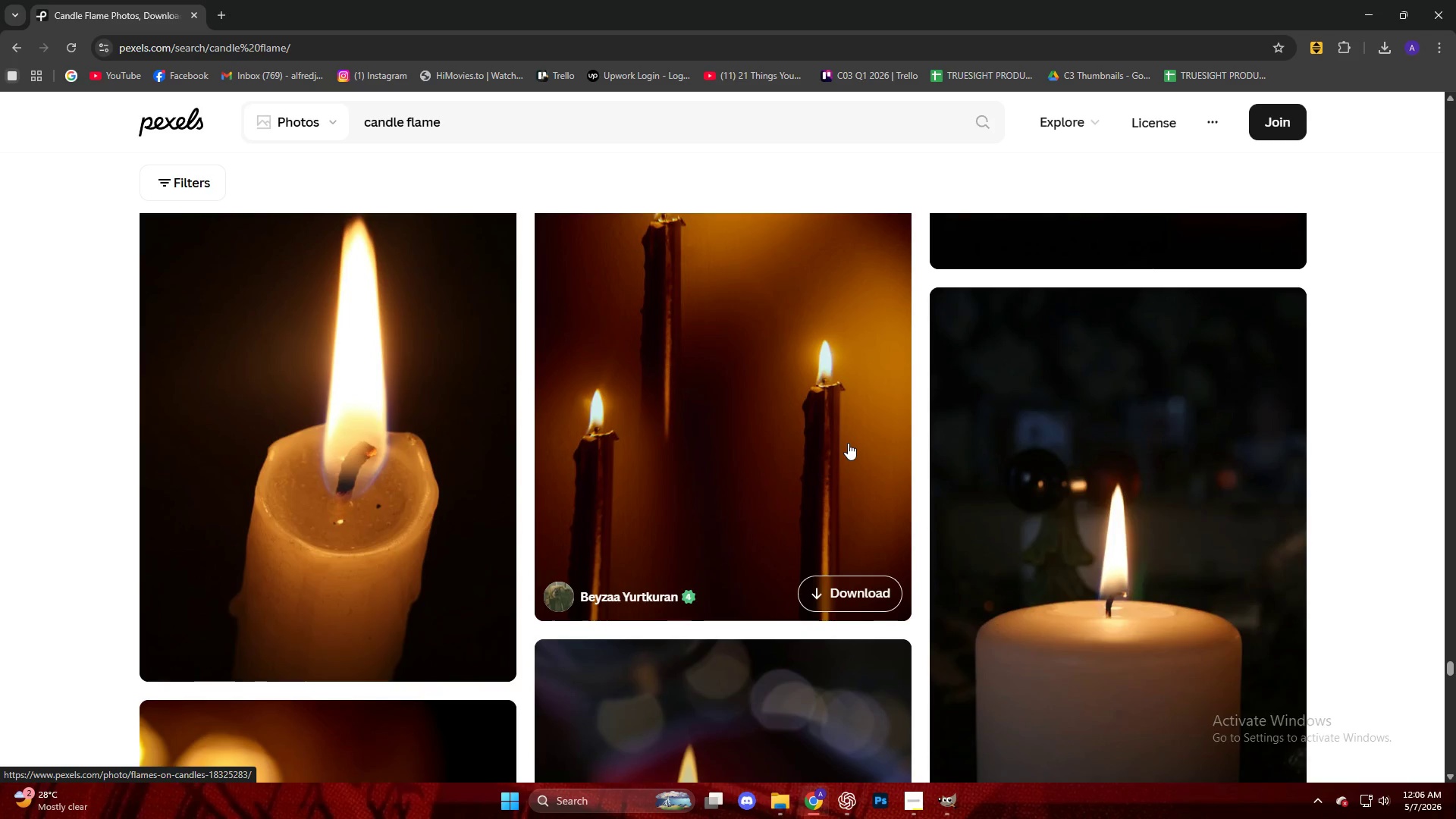 
wait(5.98)
 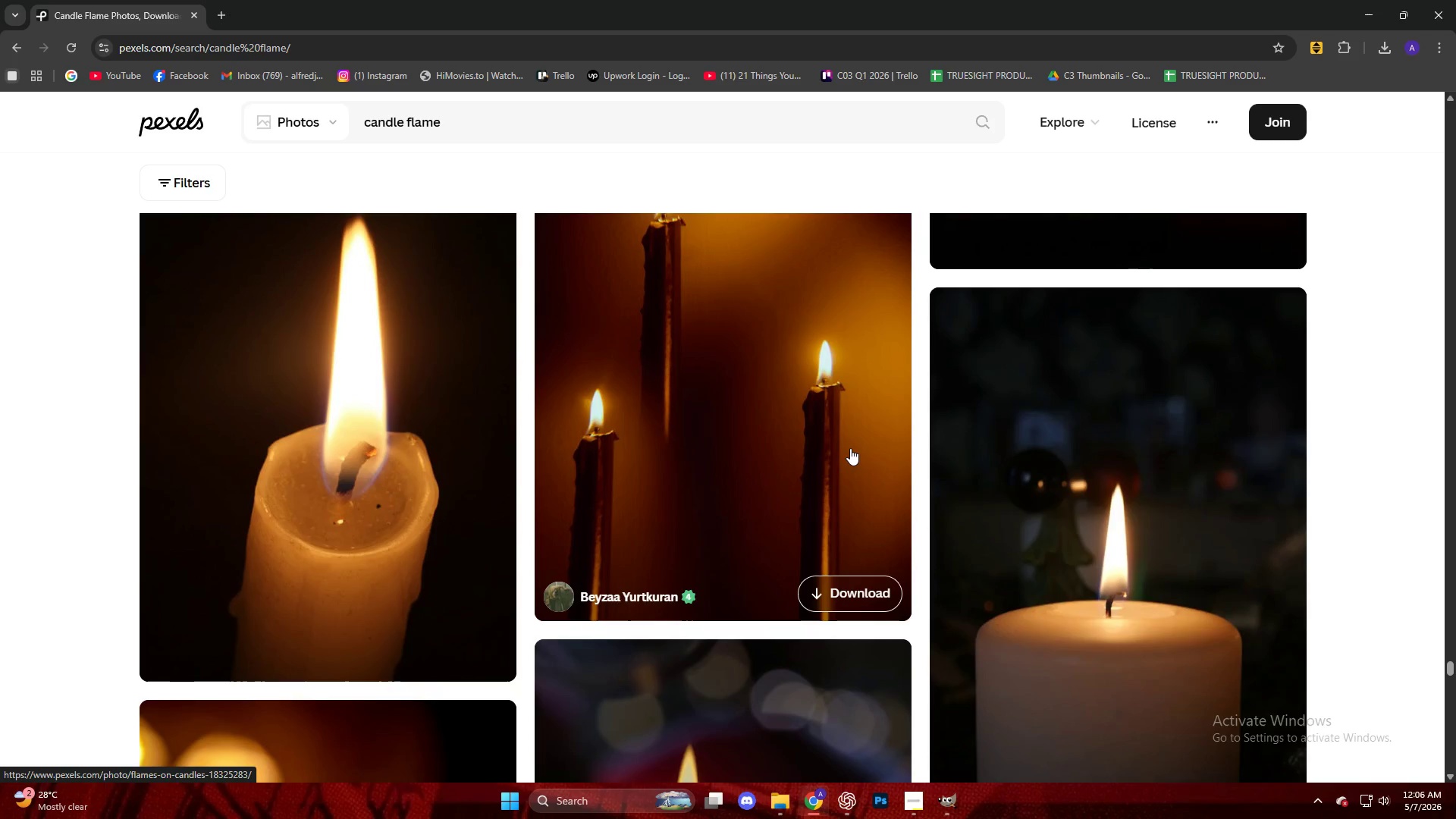 
scroll: coordinate [848, 443], scroll_direction: down, amount: 10.0
 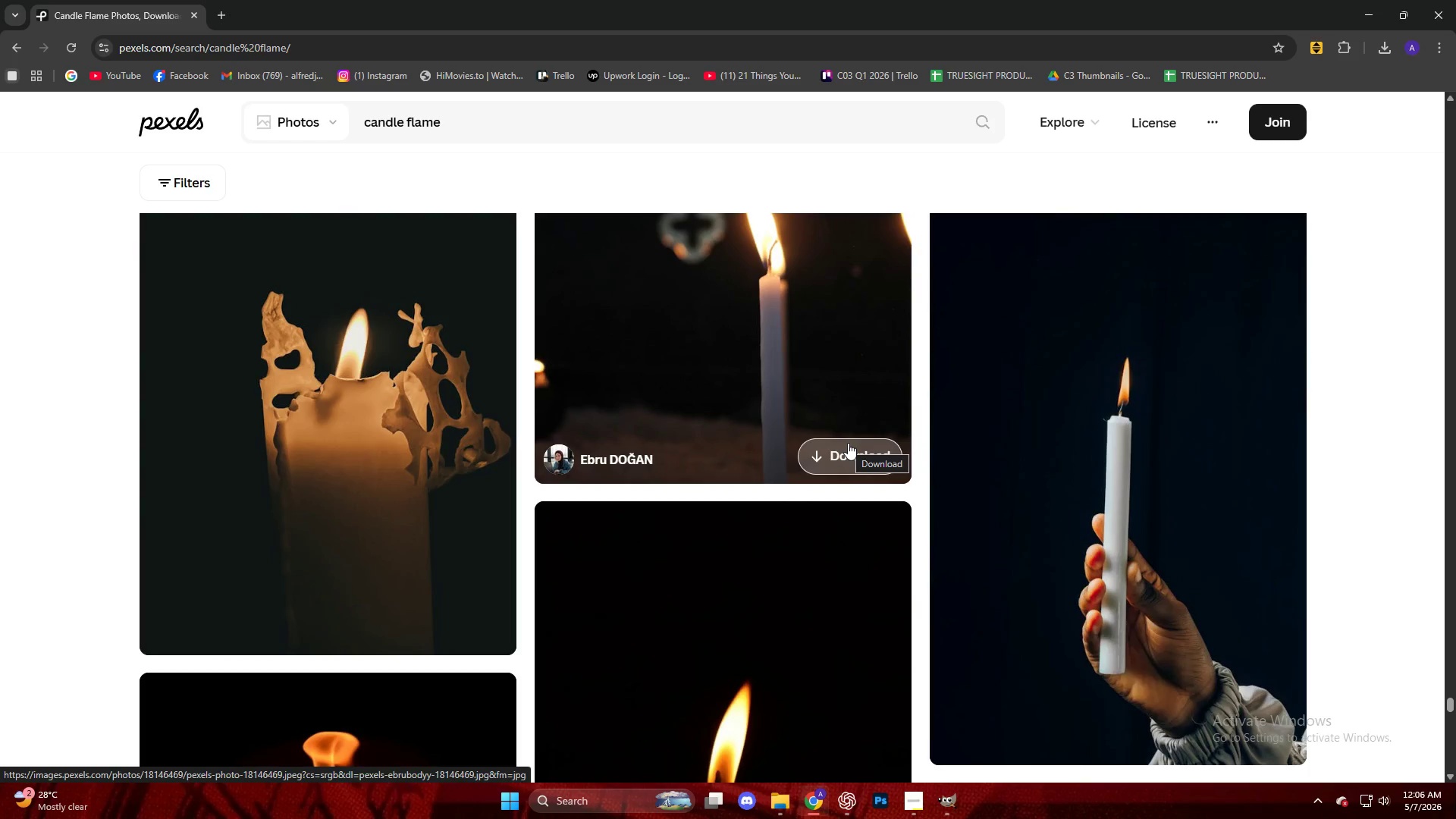 
wait(5.94)
 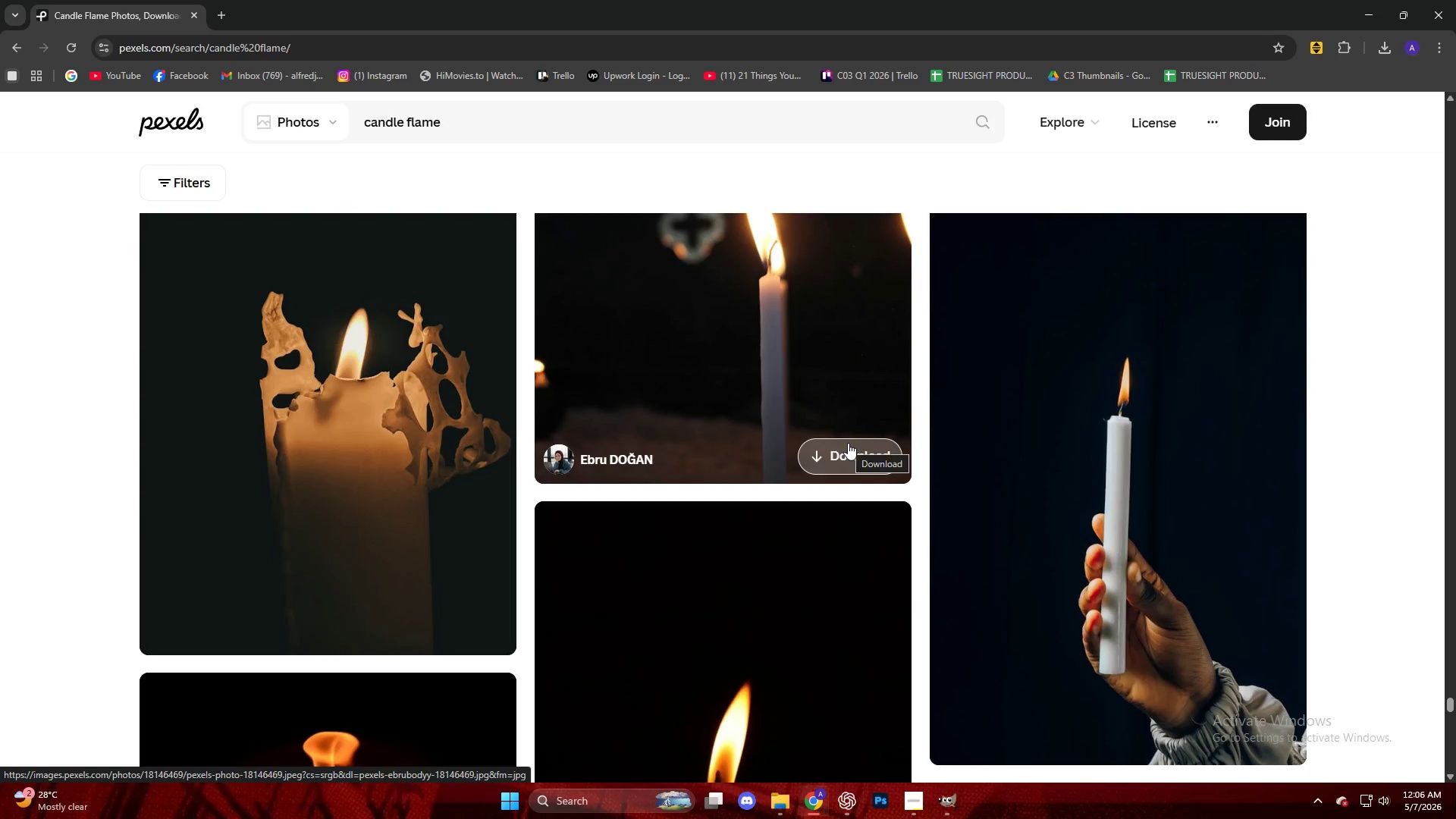 
scroll: coordinate [846, 440], scroll_direction: down, amount: 21.0
 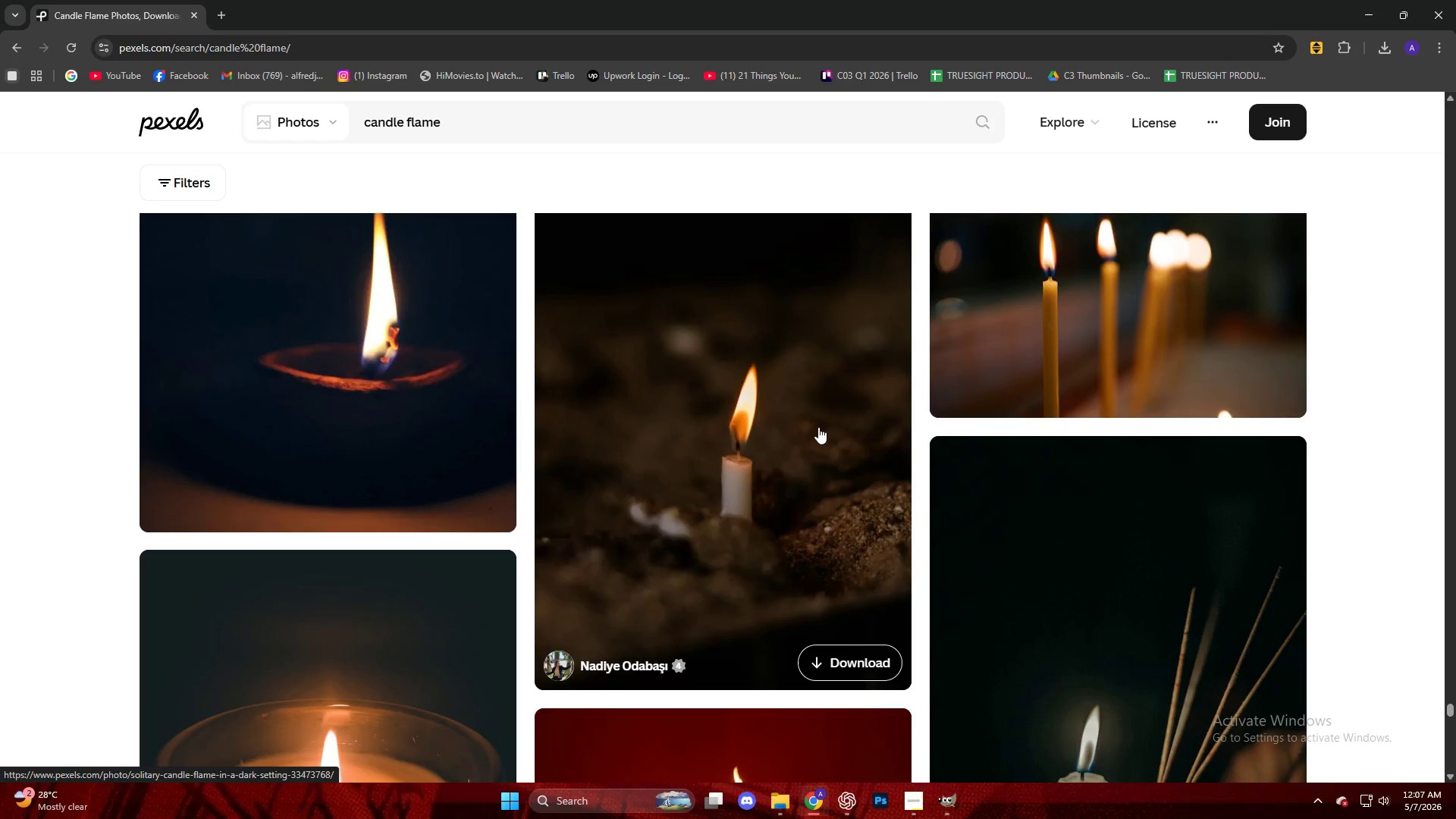 
left_click([812, 422])
 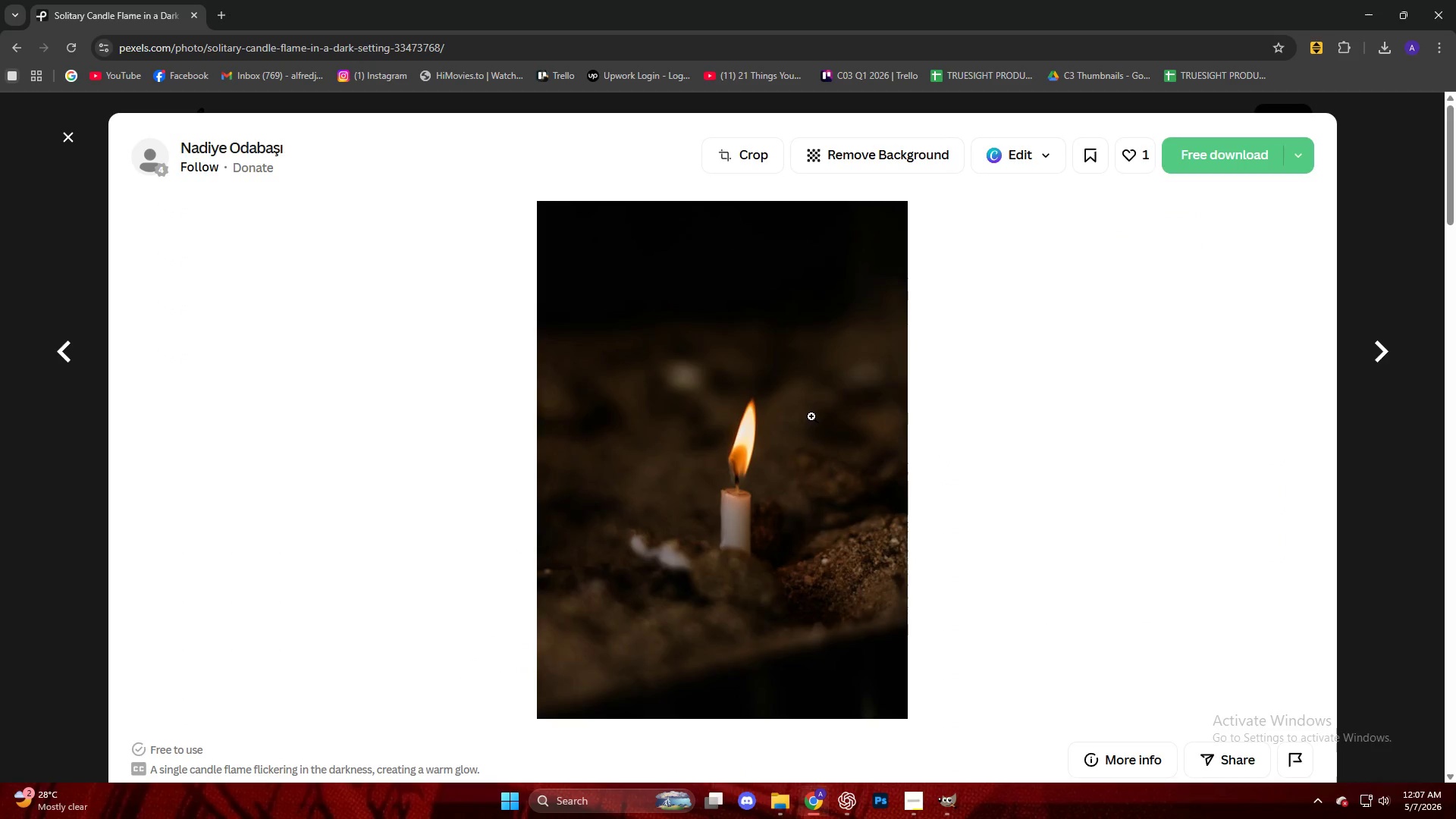 
left_click([1210, 165])
 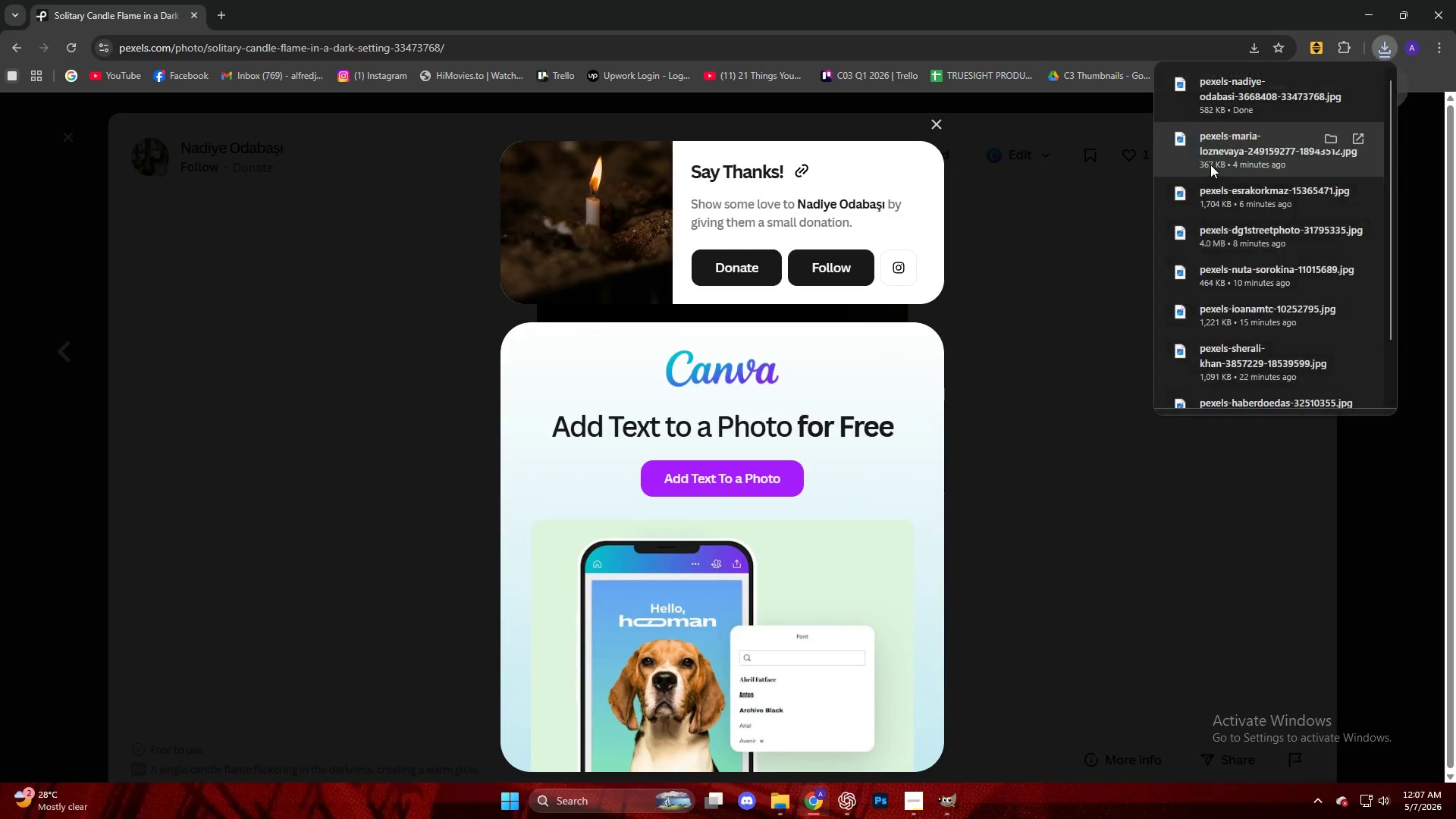 
left_click_drag(start_coordinate=[1200, 100], to_coordinate=[736, 350])
 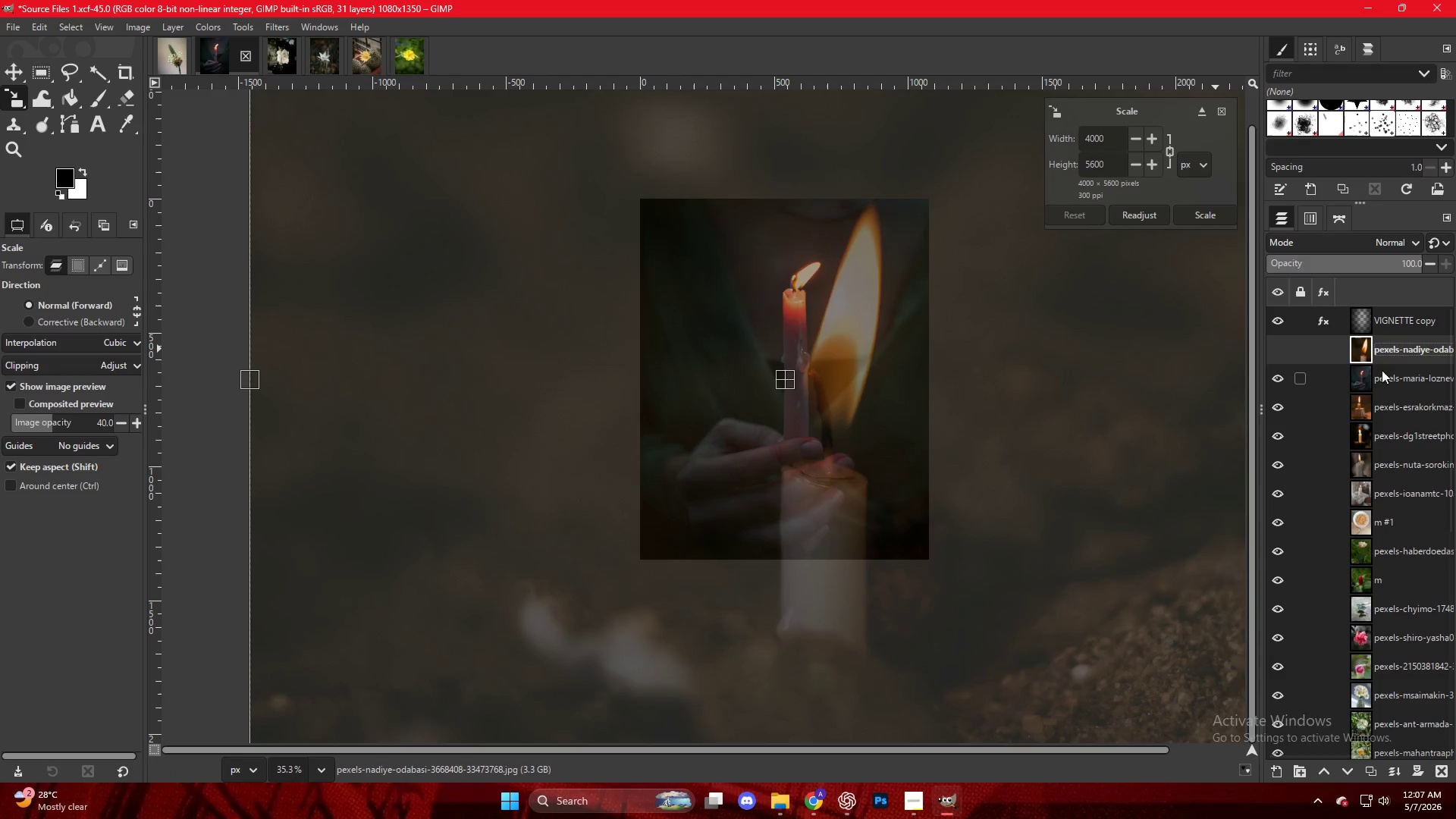 
left_click([1365, 350])
 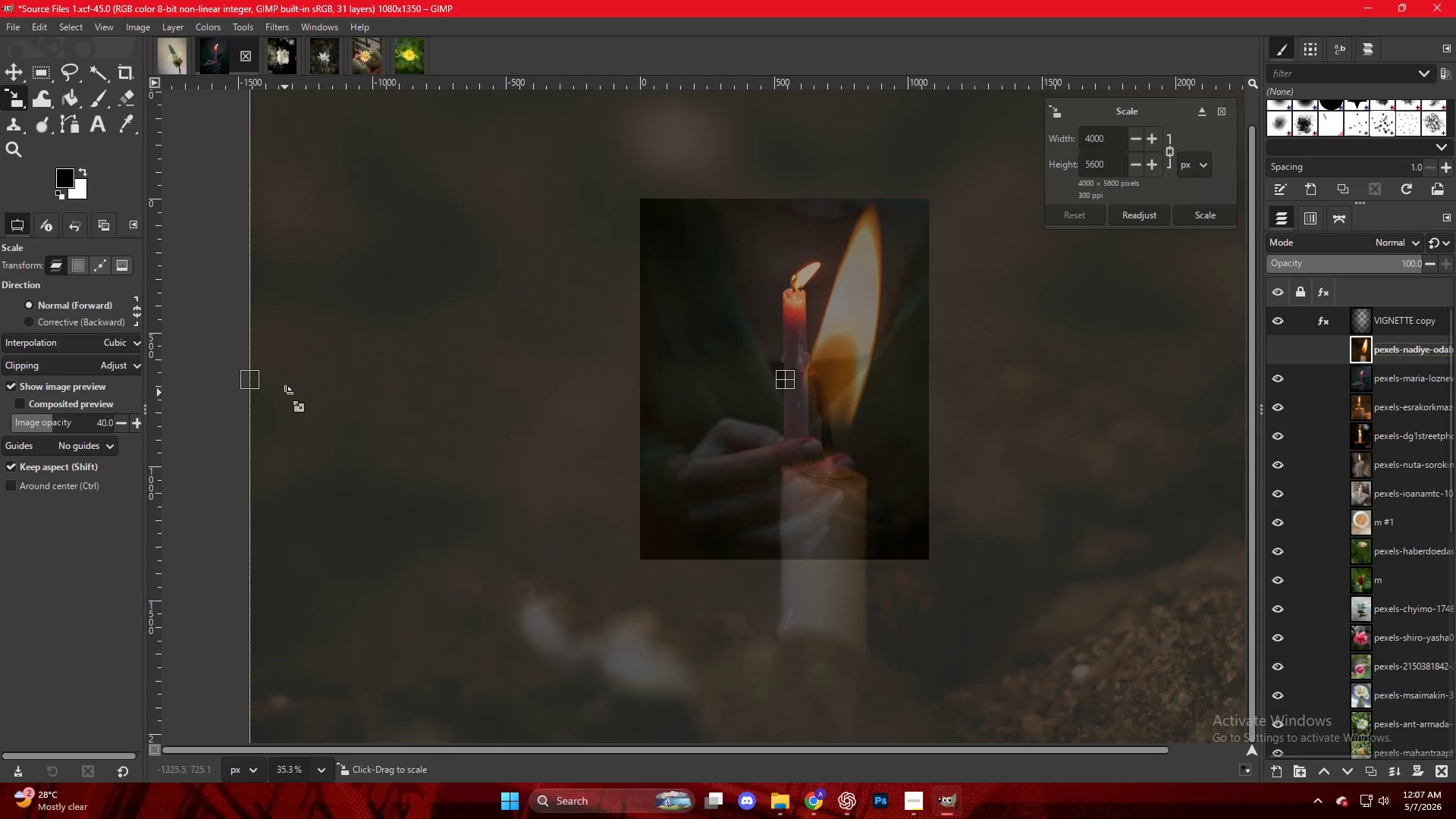 
left_click_drag(start_coordinate=[246, 386], to_coordinate=[631, 381])
 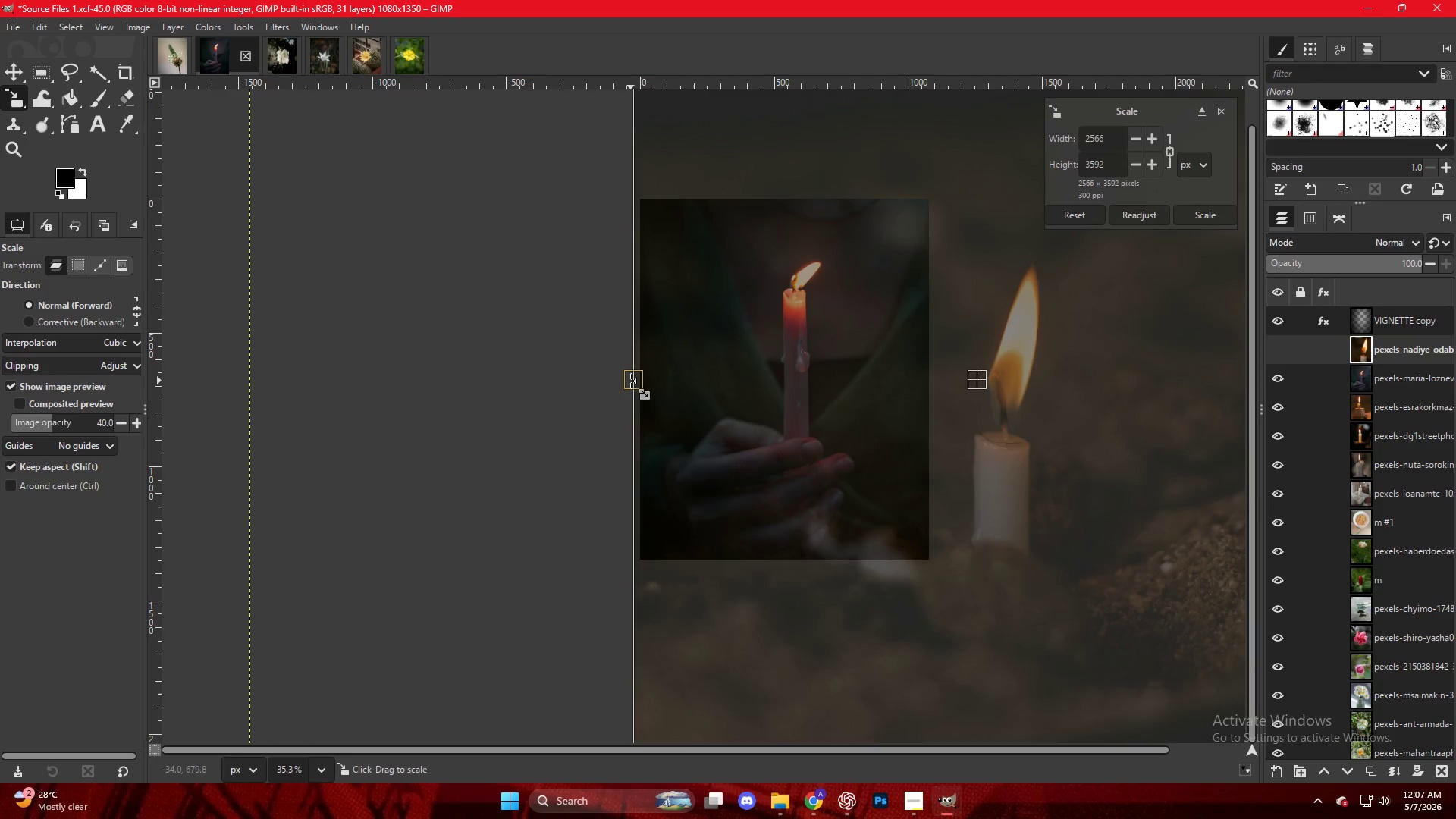 
key(Control+ControlLeft)
 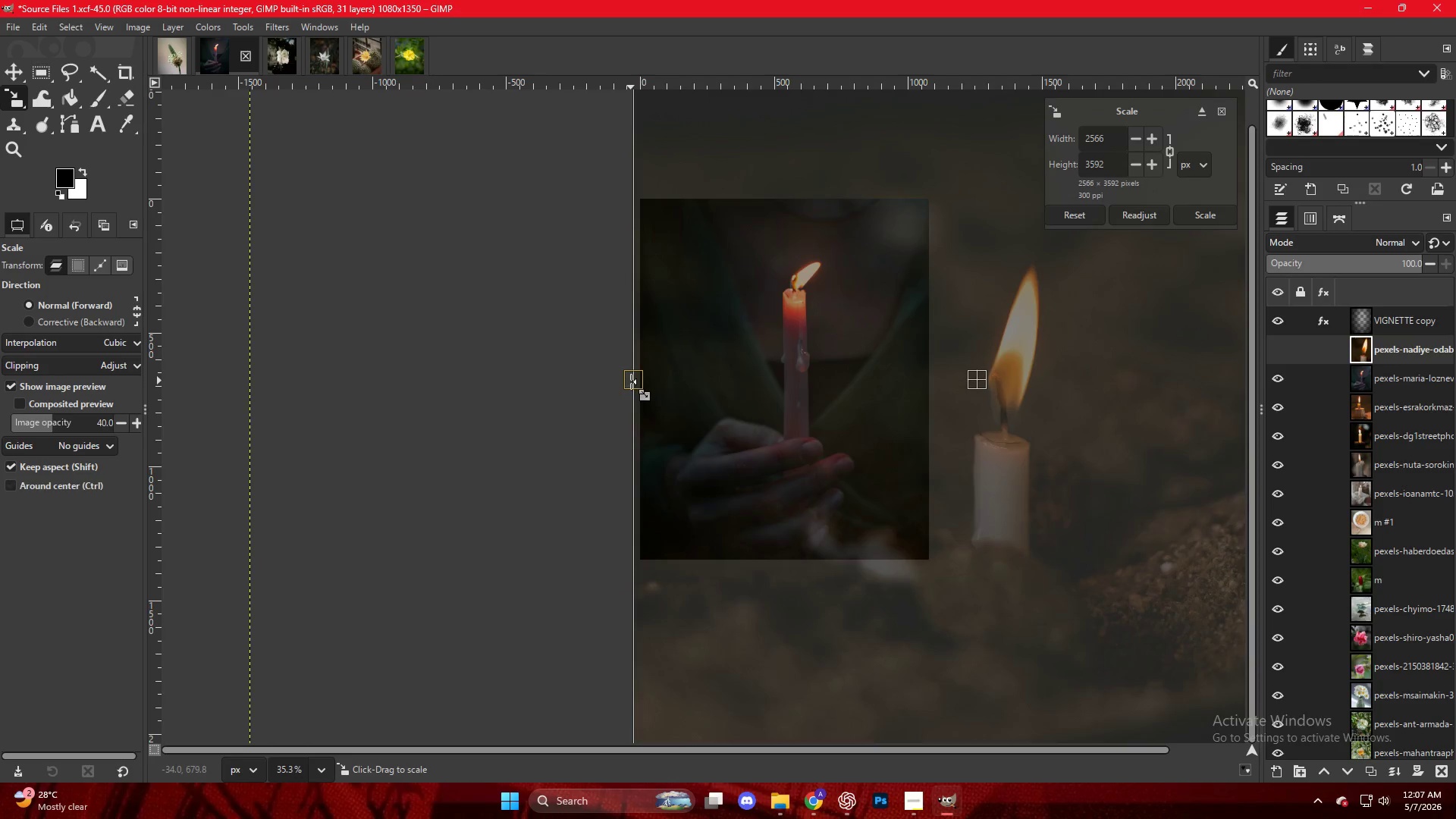 
scroll: coordinate [643, 389], scroll_direction: down, amount: 5.0
 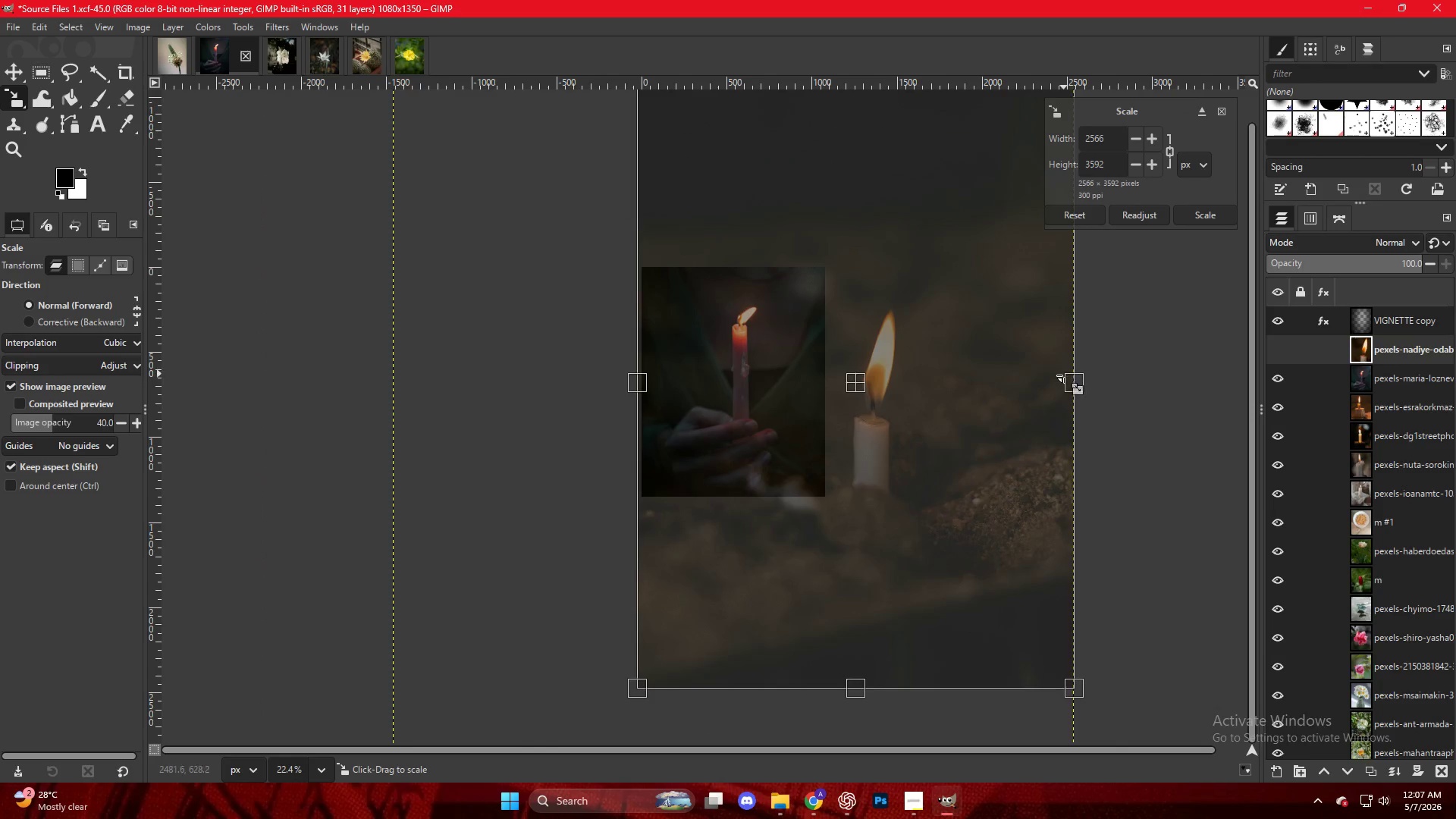 
left_click_drag(start_coordinate=[1071, 383], to_coordinate=[829, 388])
 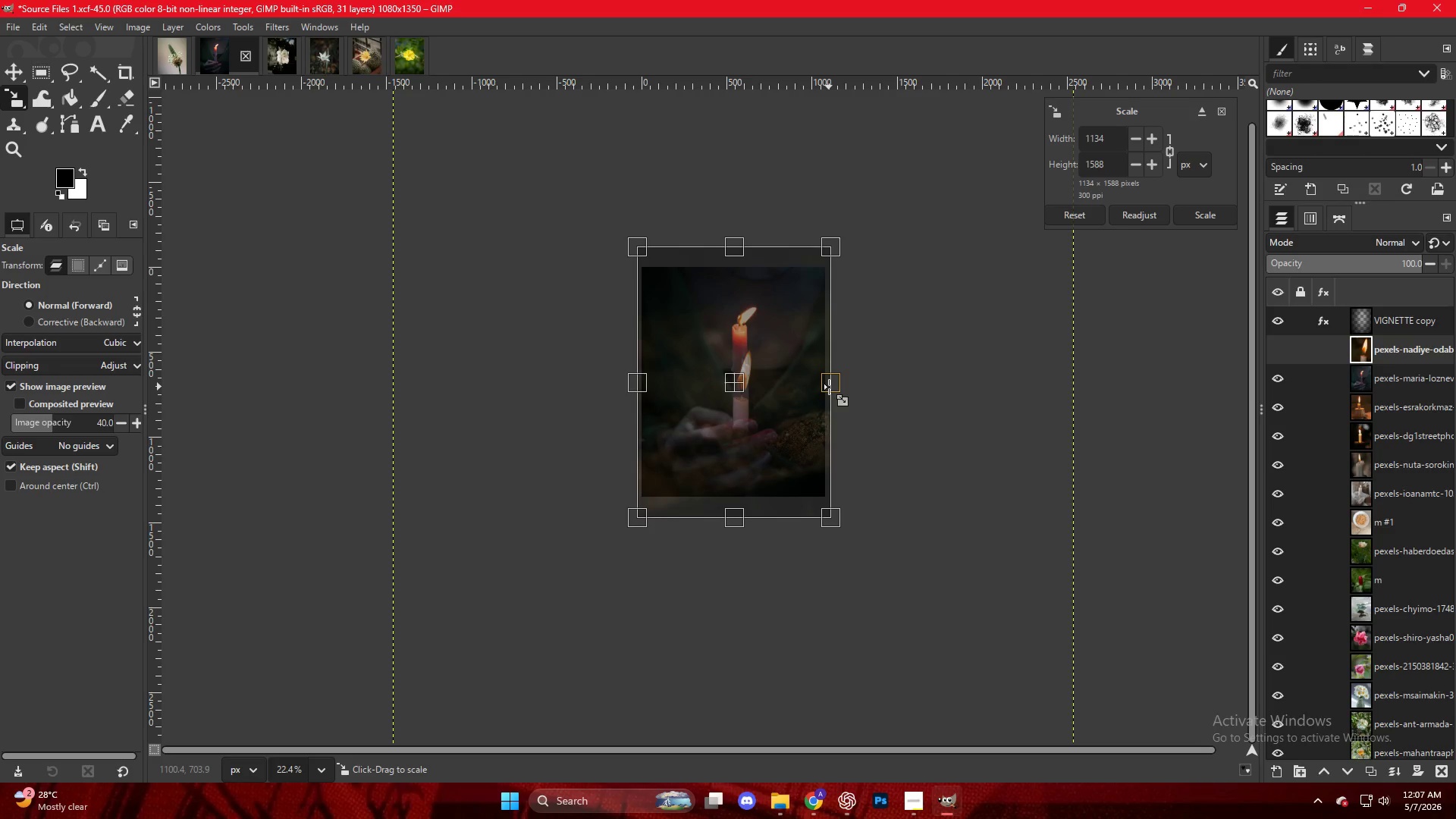 
key(NumpadEnter)
 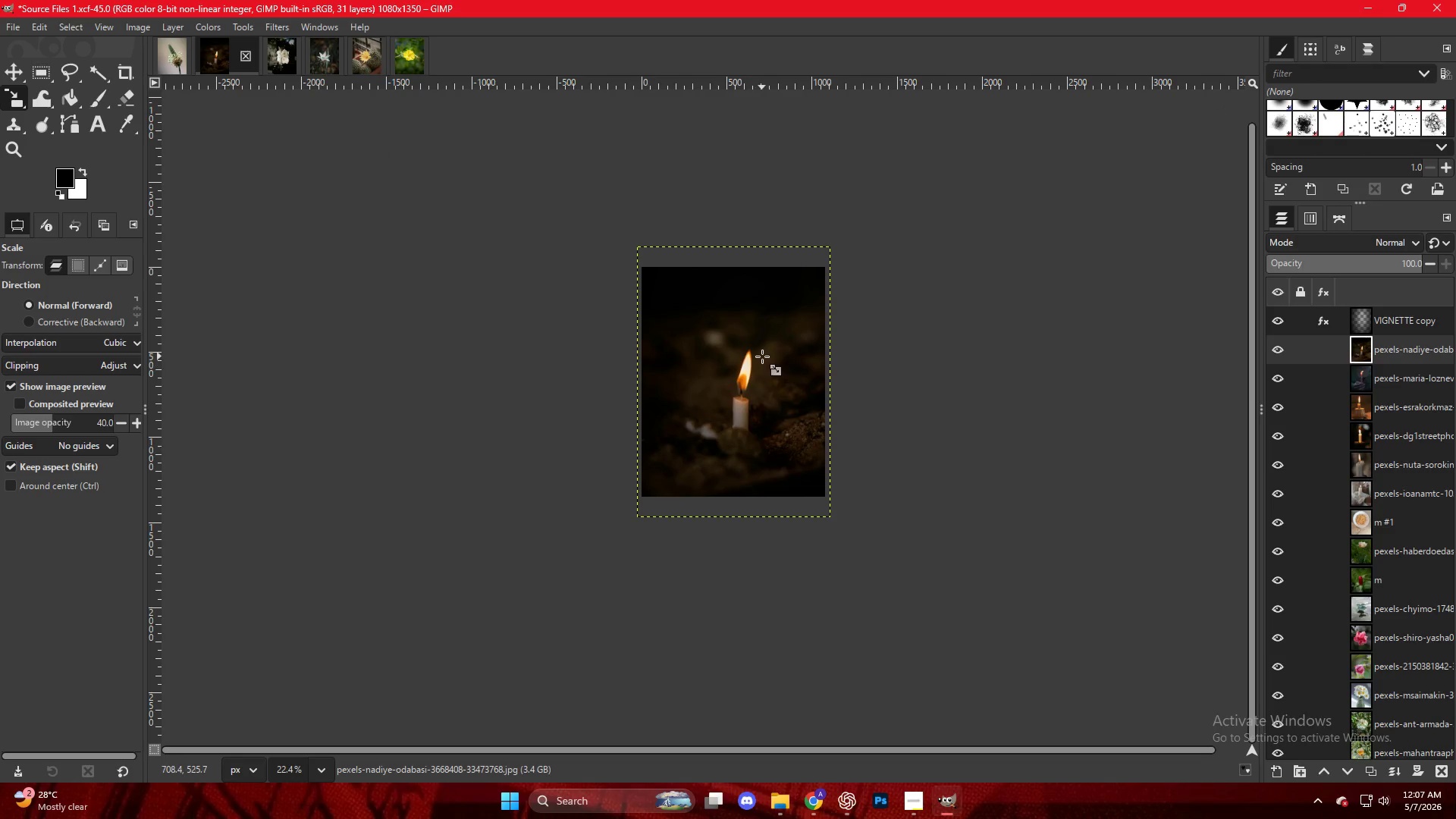 
hold_key(key=ControlLeft, duration=0.86)
scroll: coordinate [808, 408], scroll_direction: up, amount: 12.0
 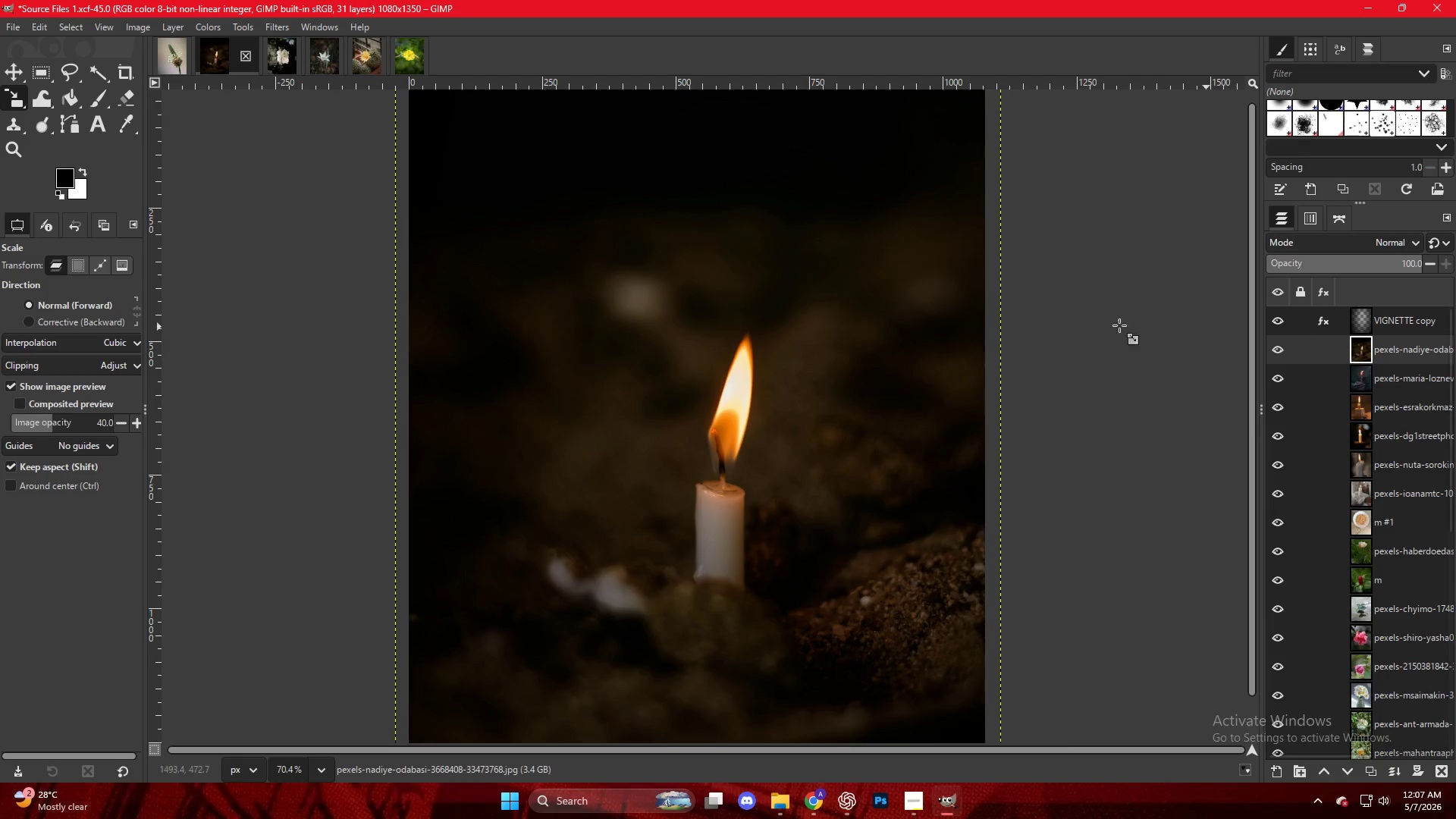 
key(Control+ControlLeft)
 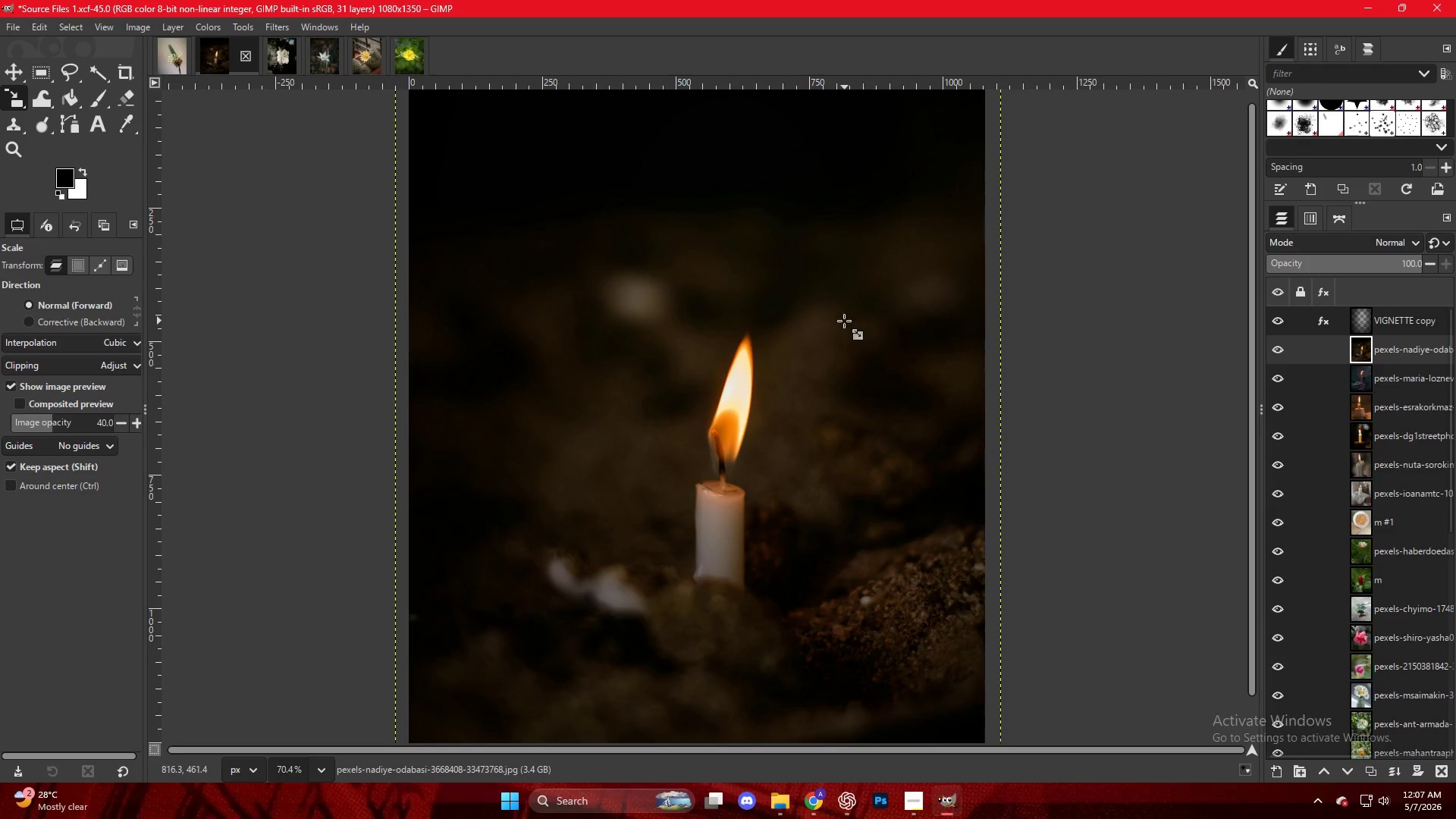 
scroll: coordinate [840, 322], scroll_direction: down, amount: 4.0
 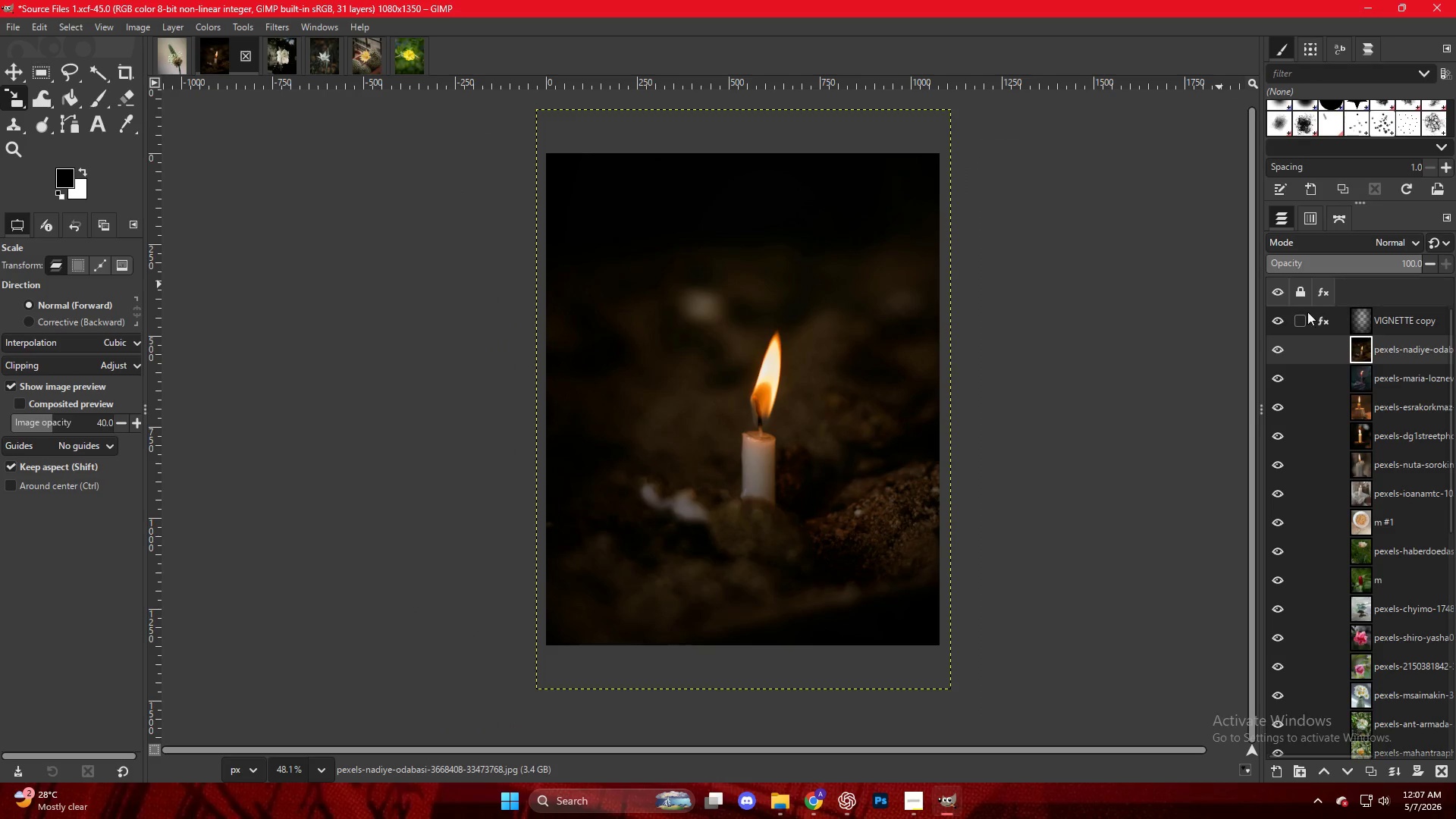 
left_click([1272, 314])
 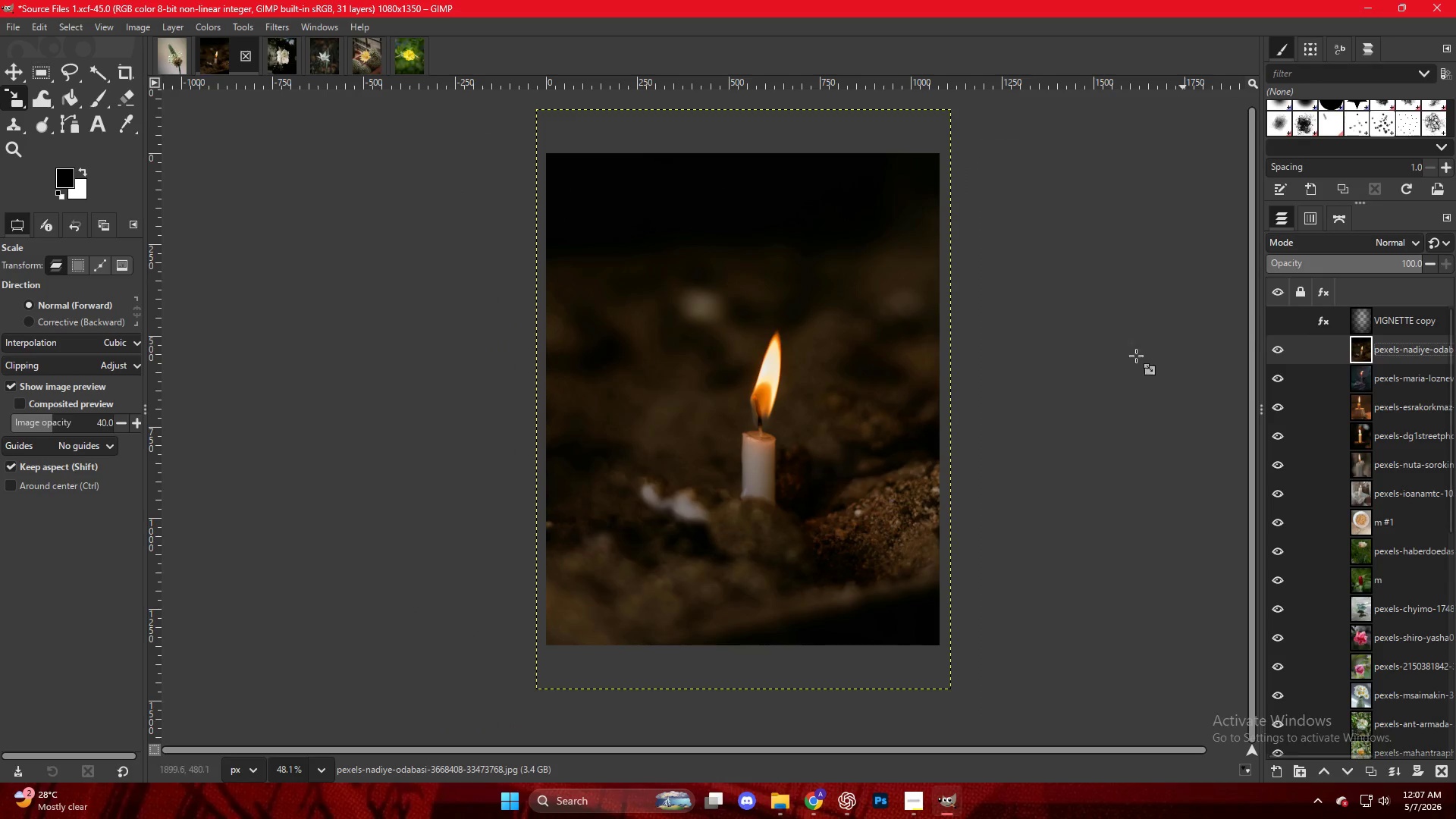 
key(Alt+AltLeft)
 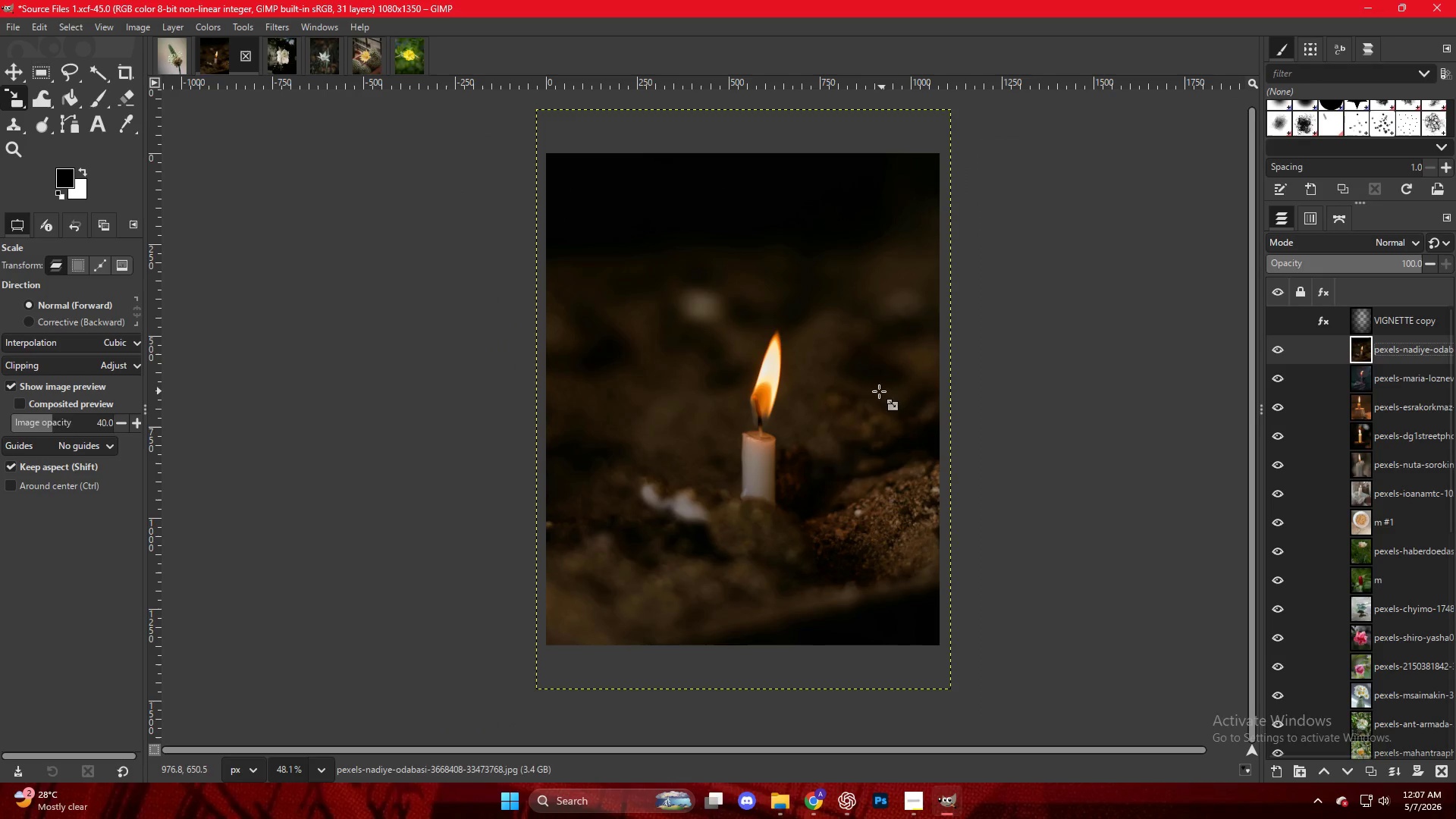 
scroll: coordinate [878, 391], scroll_direction: up, amount: 3.0
 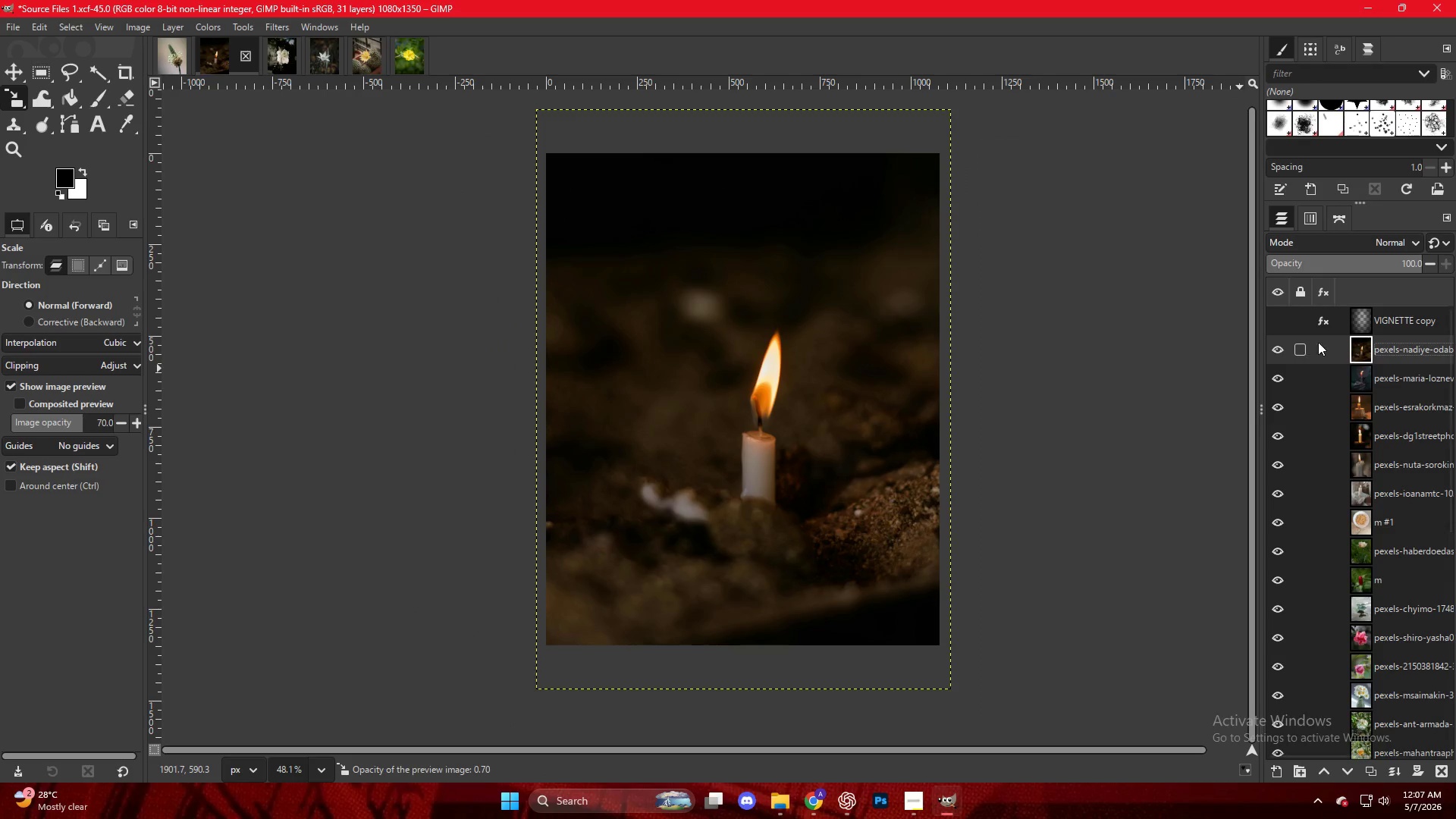 
left_click([1325, 322])
 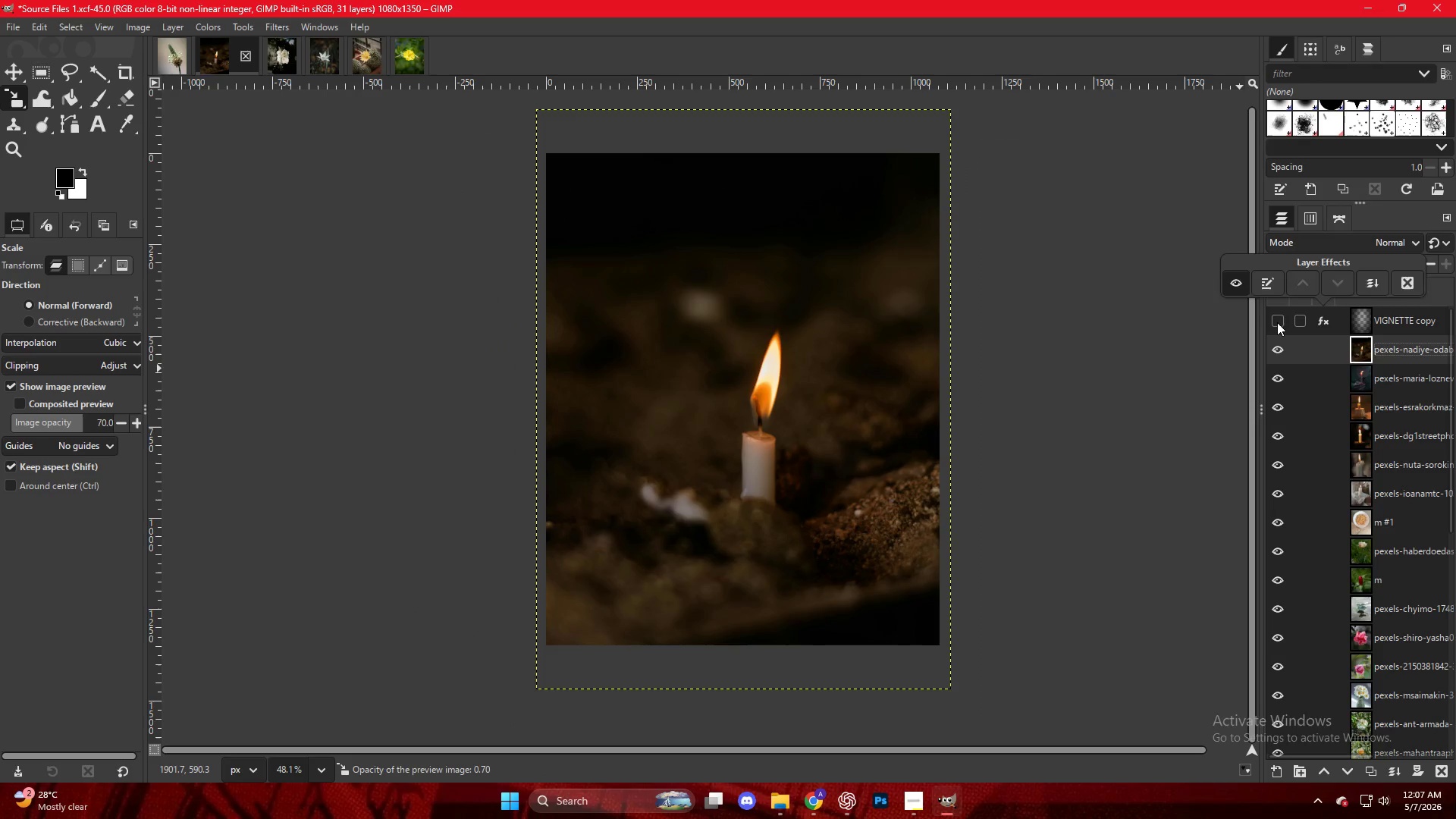 
double_click([1277, 320])
 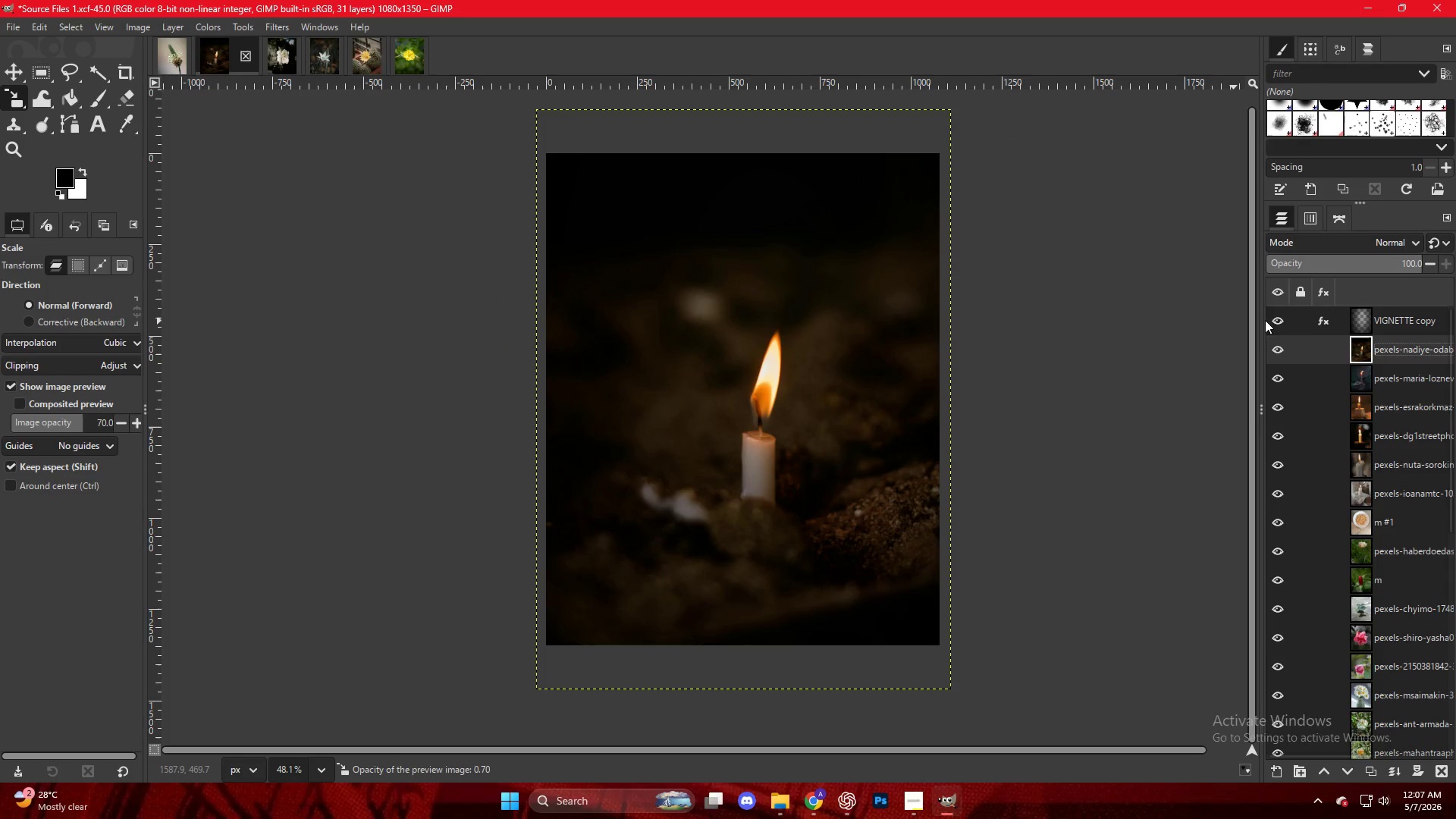 
left_click([1322, 316])
 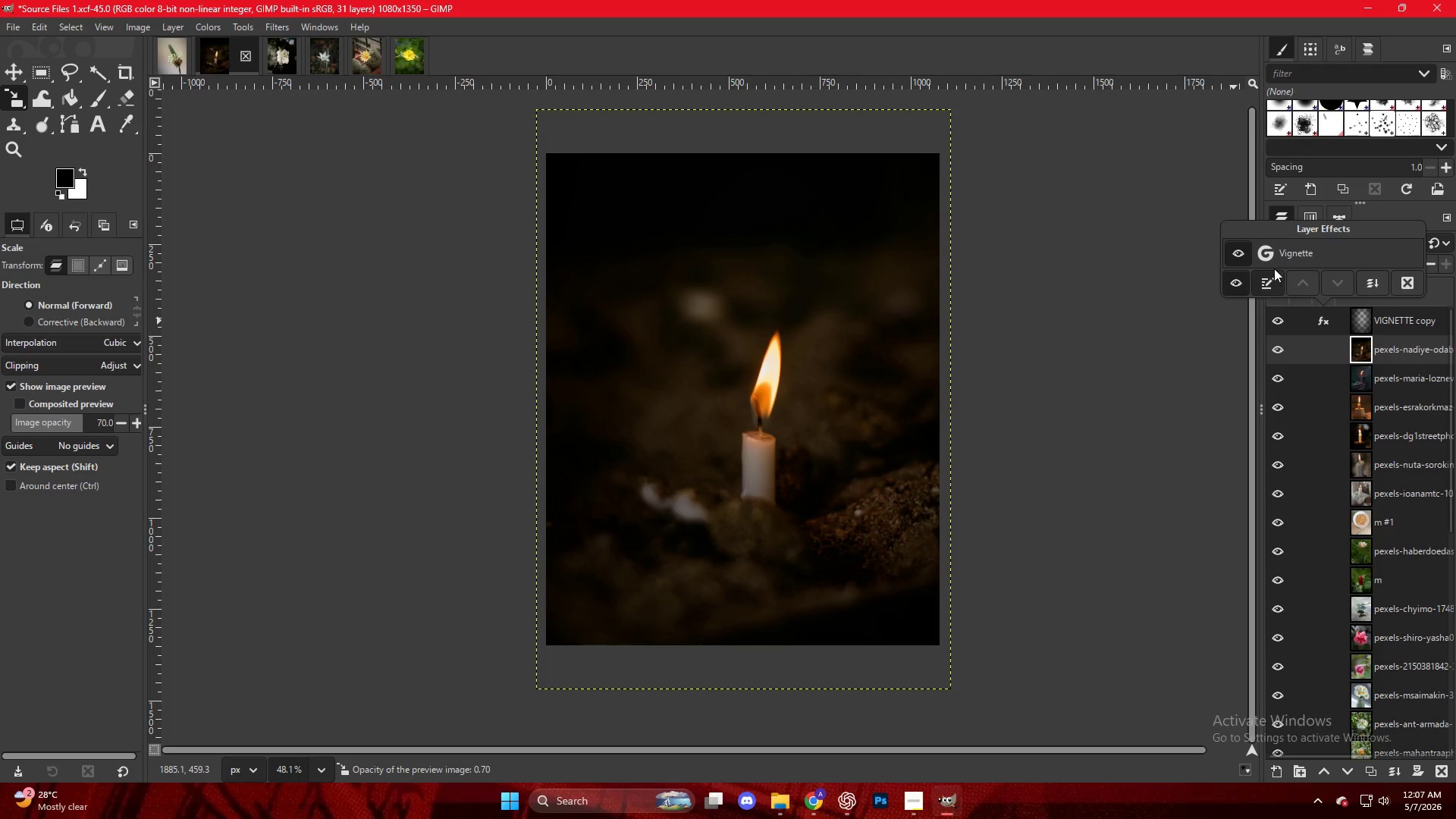 
left_click([1282, 259])
 